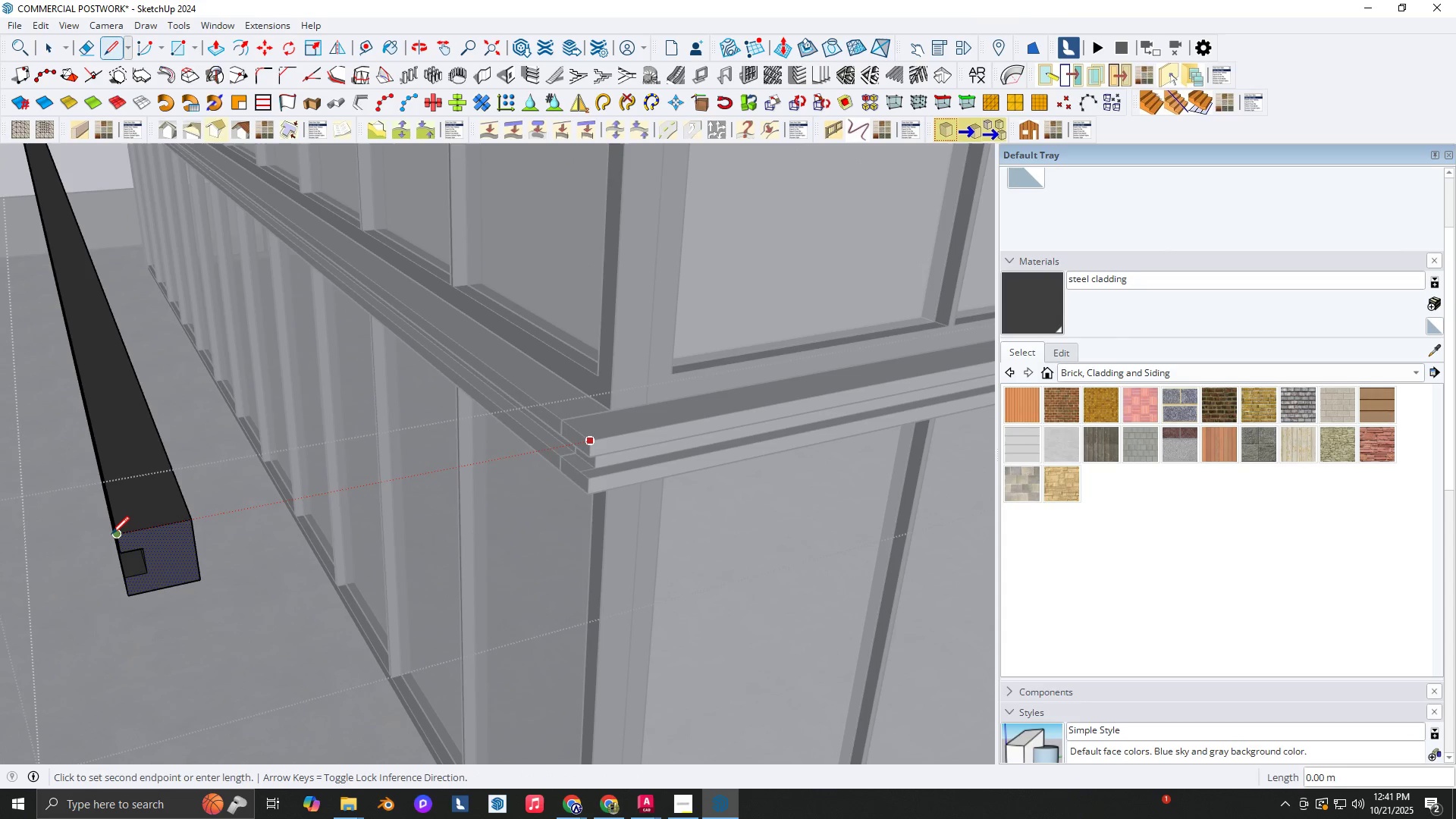 
left_click([111, 534])
 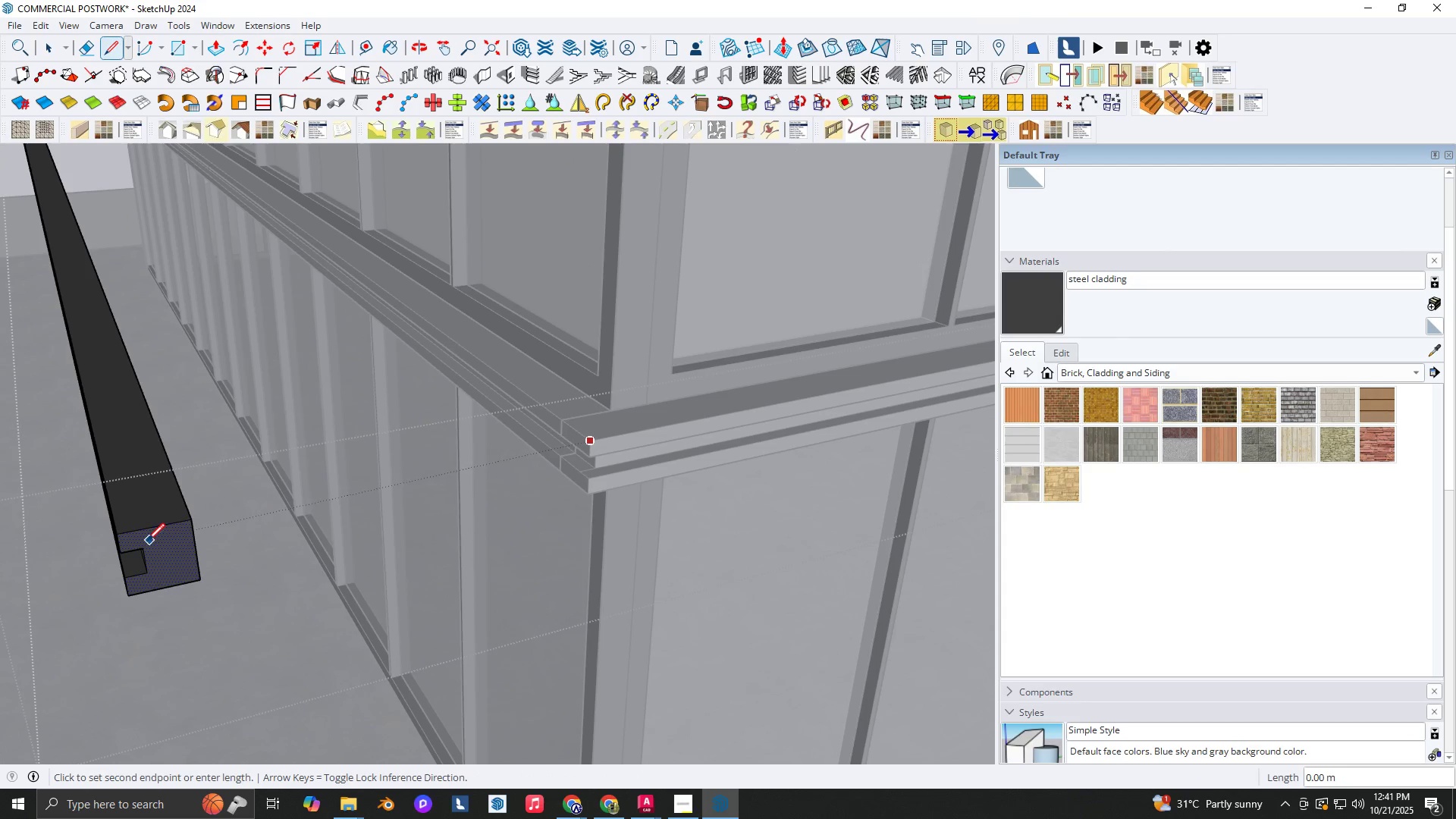 
key(ArrowRight)
 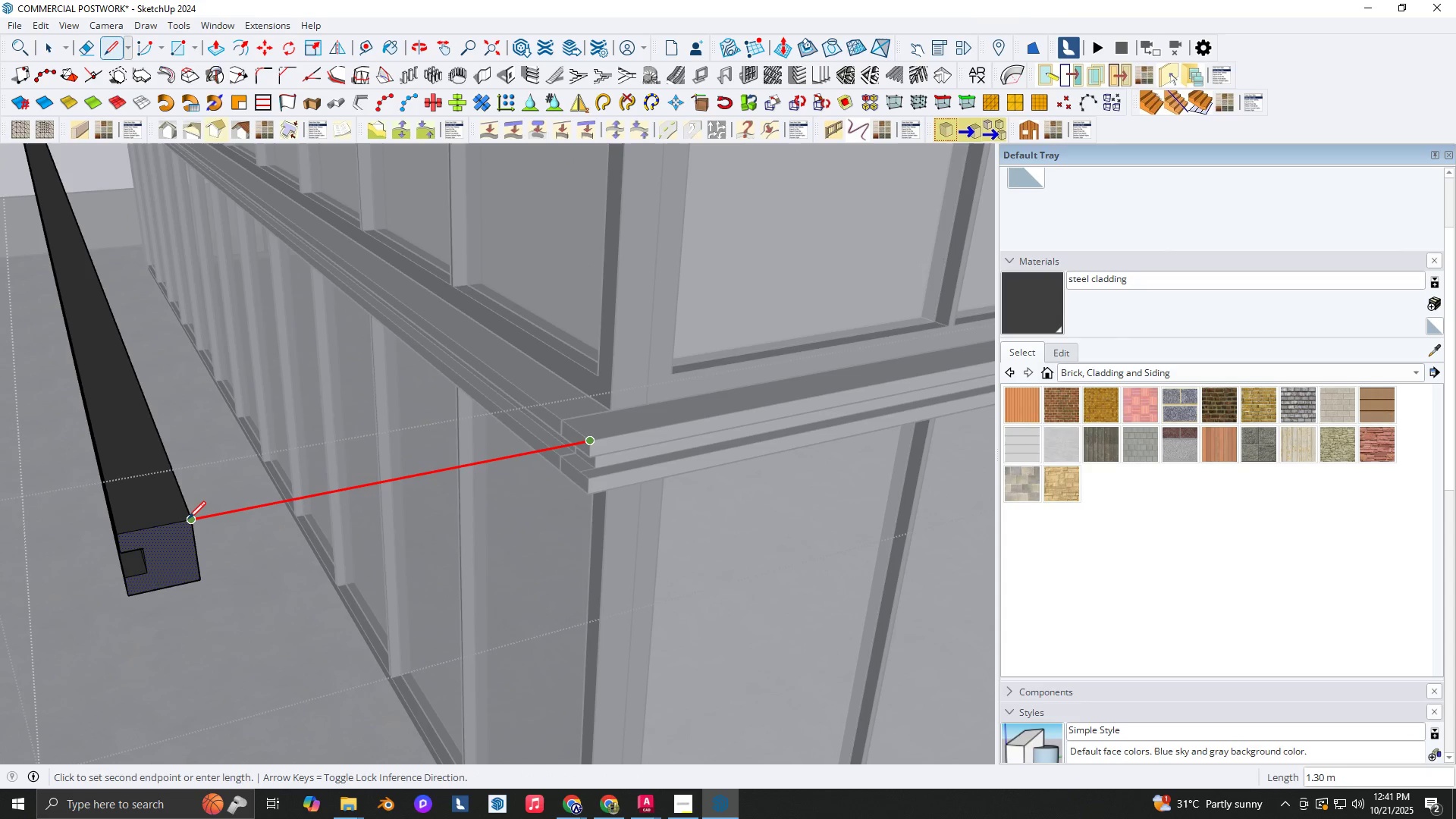 
left_click([188, 519])
 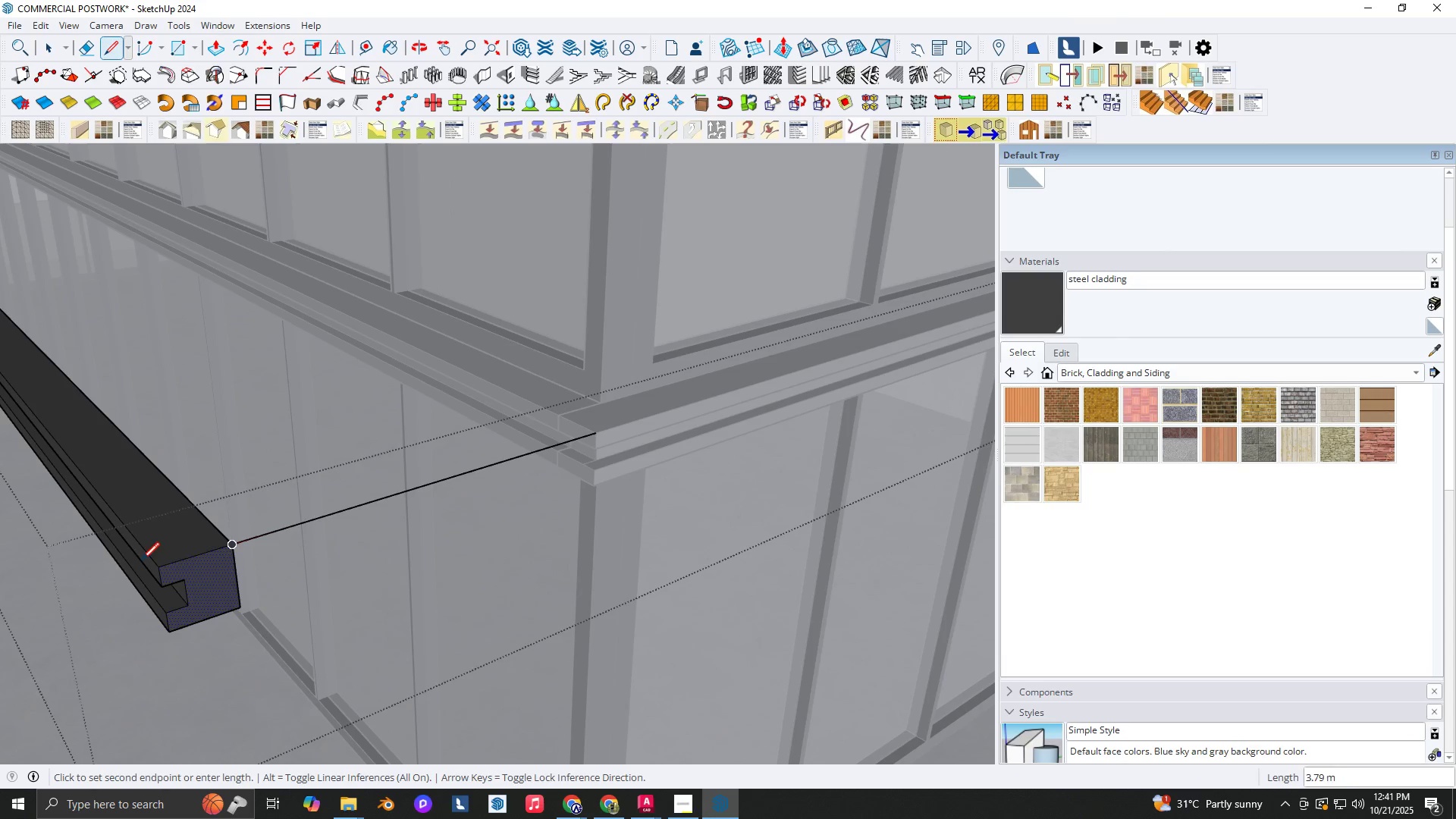 
key(Space)
 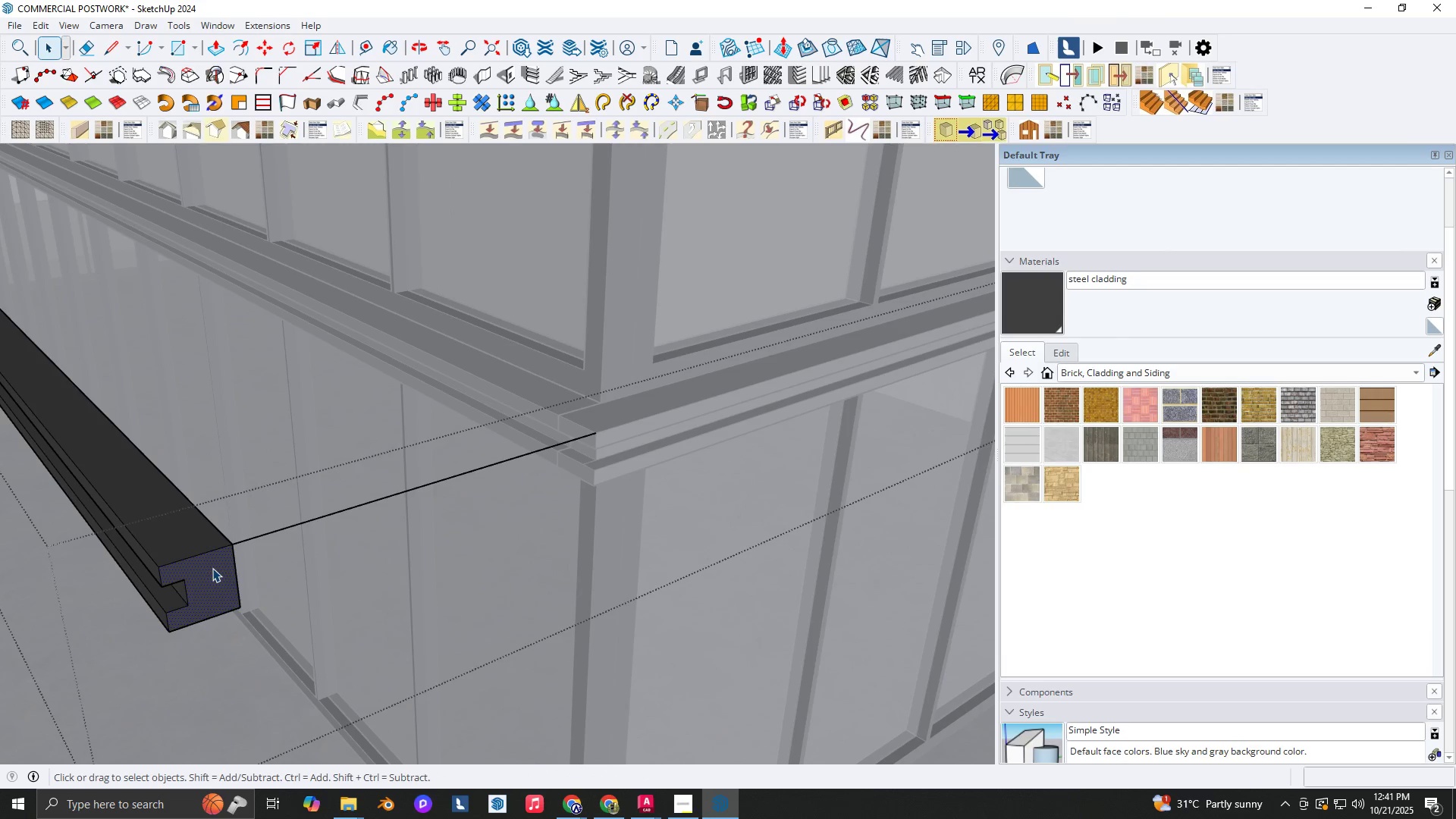 
double_click([212, 568])
 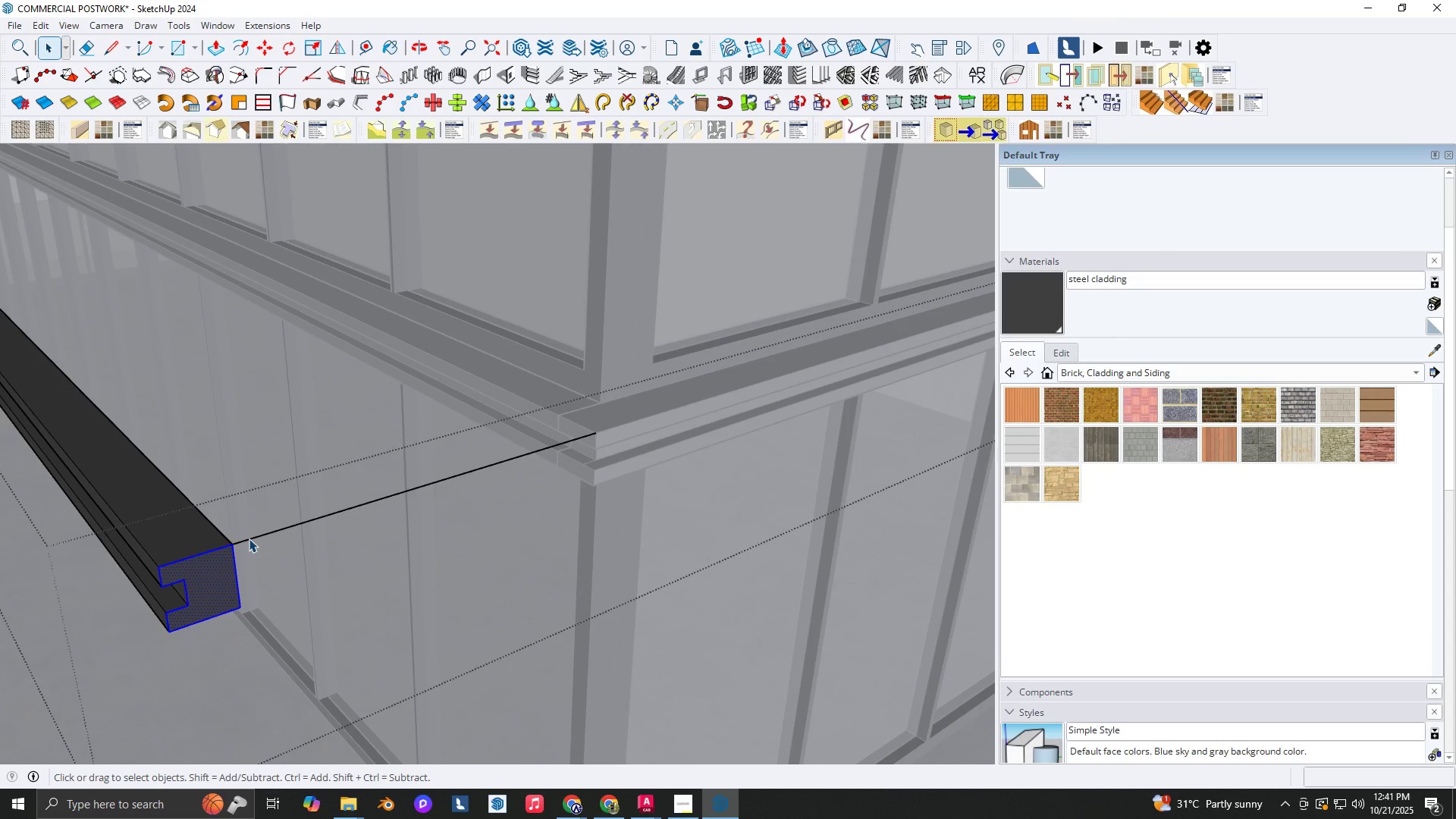 
hold_key(key=ShiftLeft, duration=0.68)
 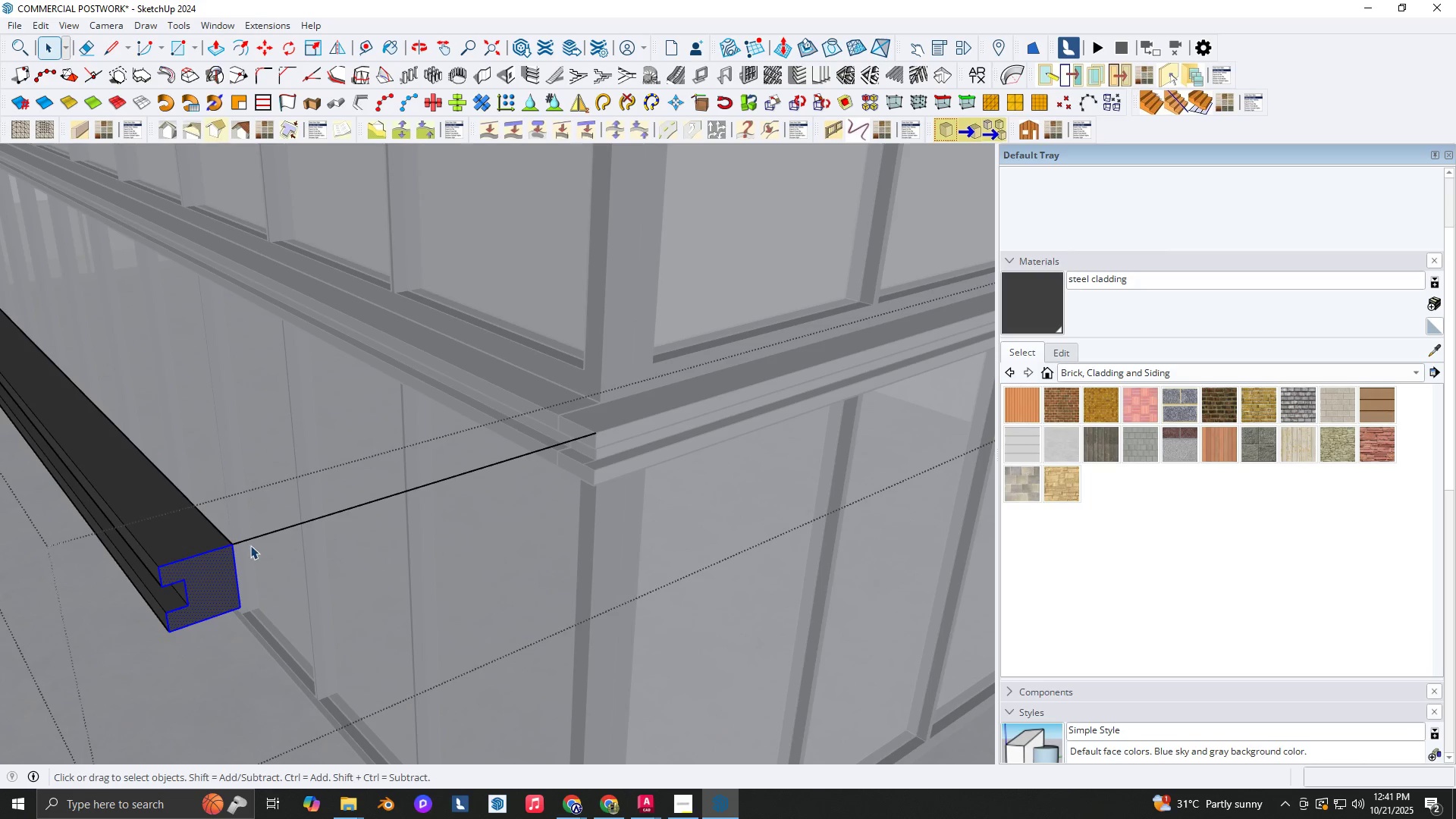 
left_click([251, 541])
 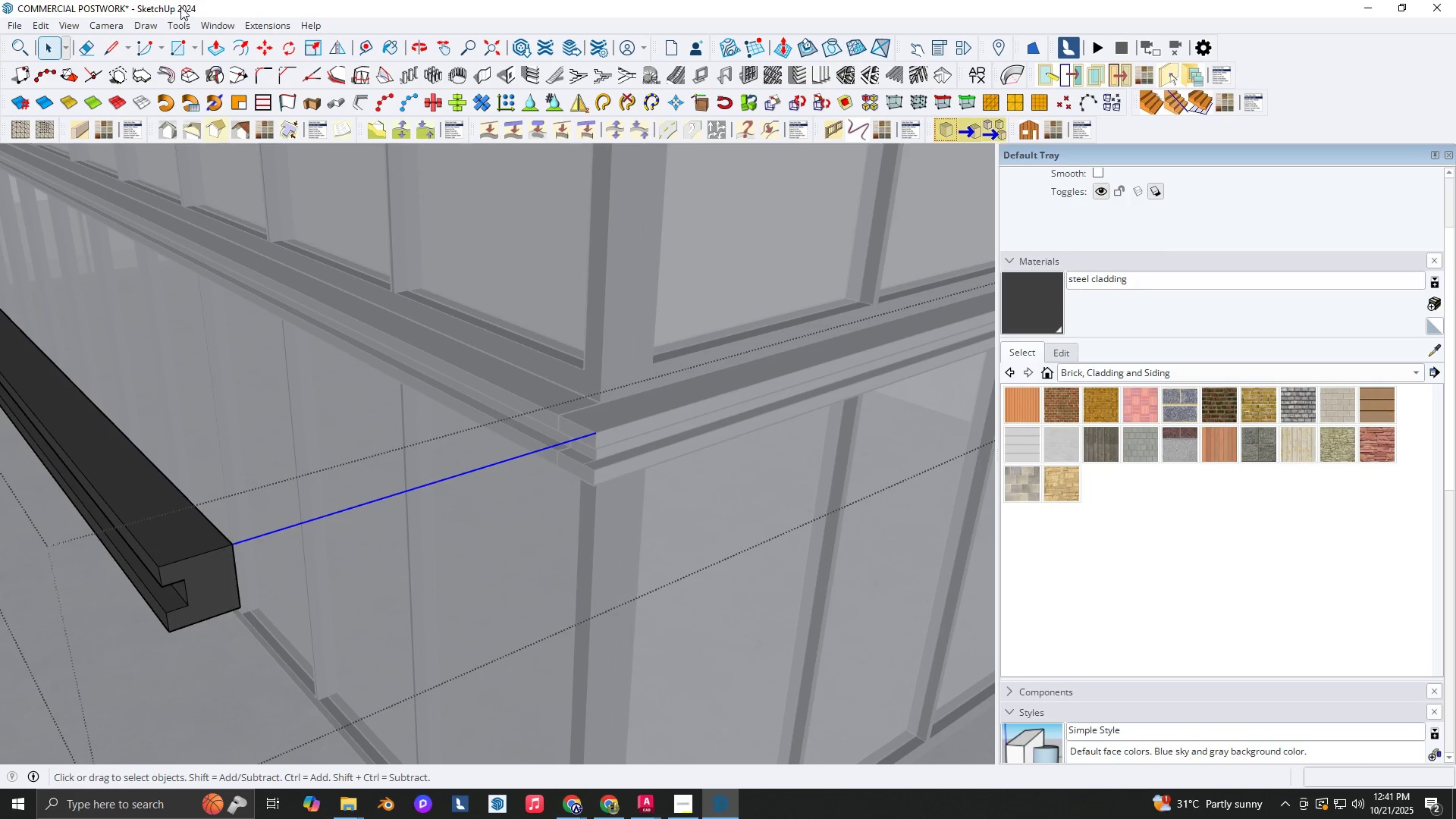 
left_click([180, 30])
 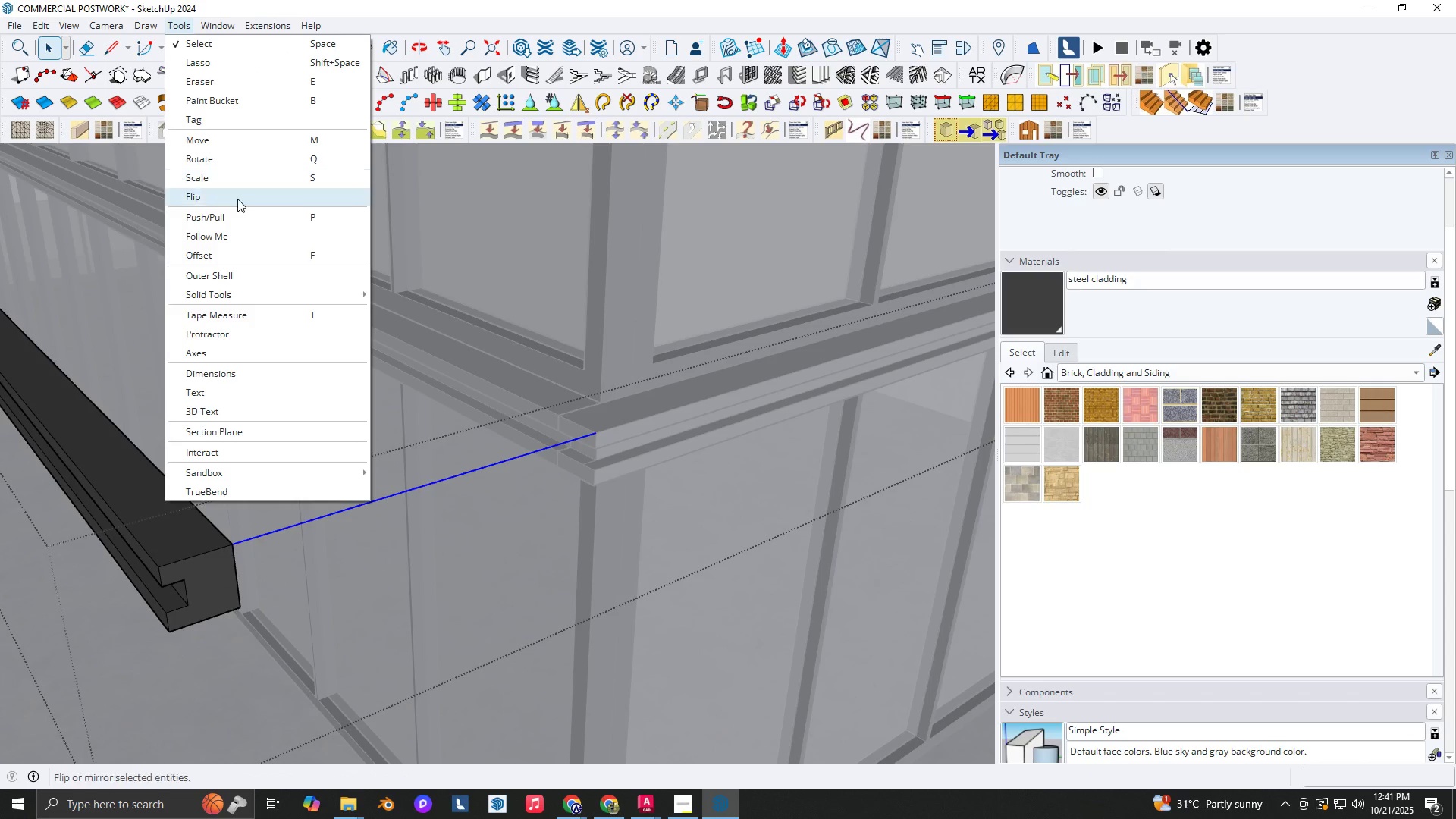 
left_click([246, 237])
 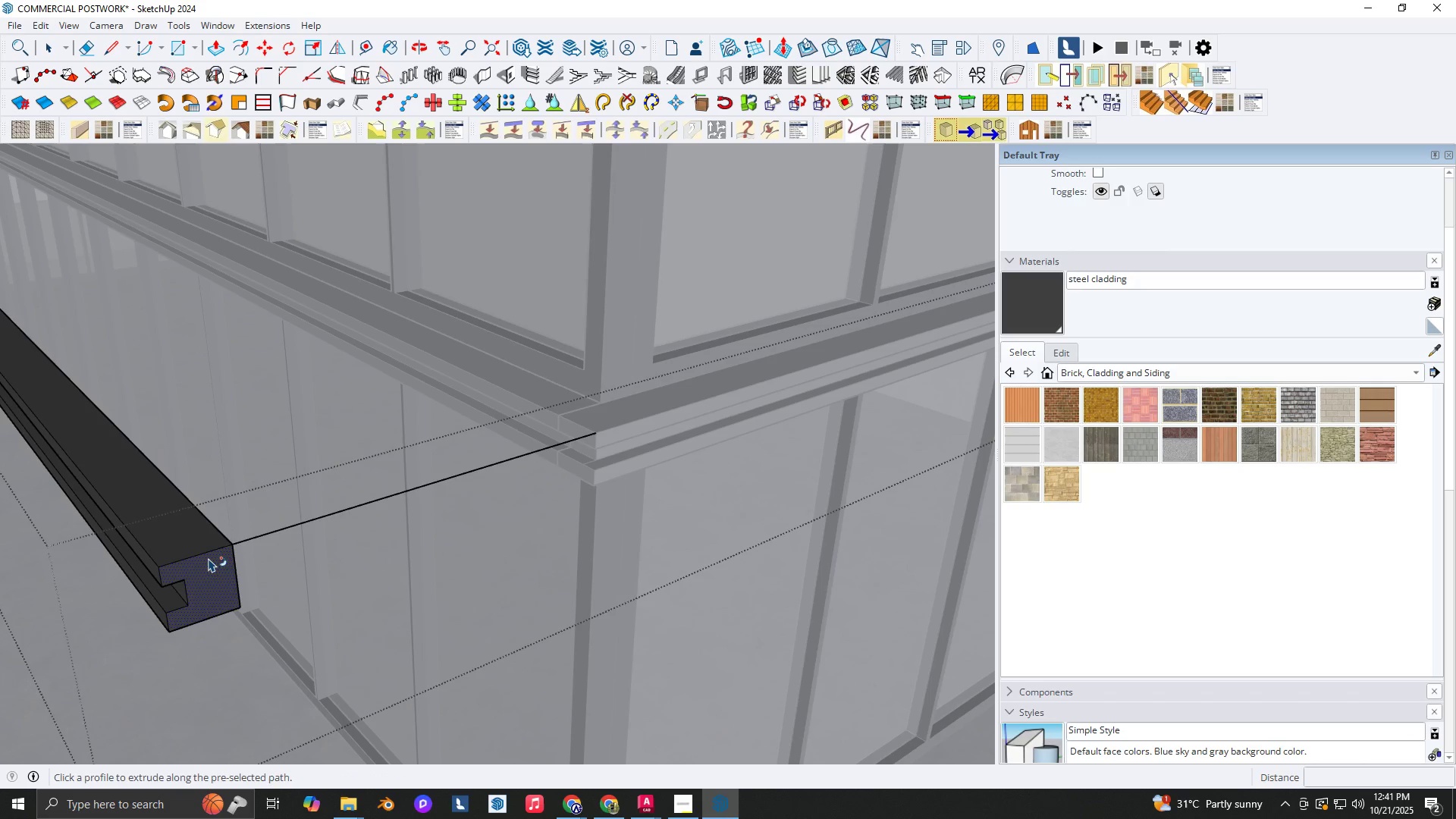 
left_click([212, 560])
 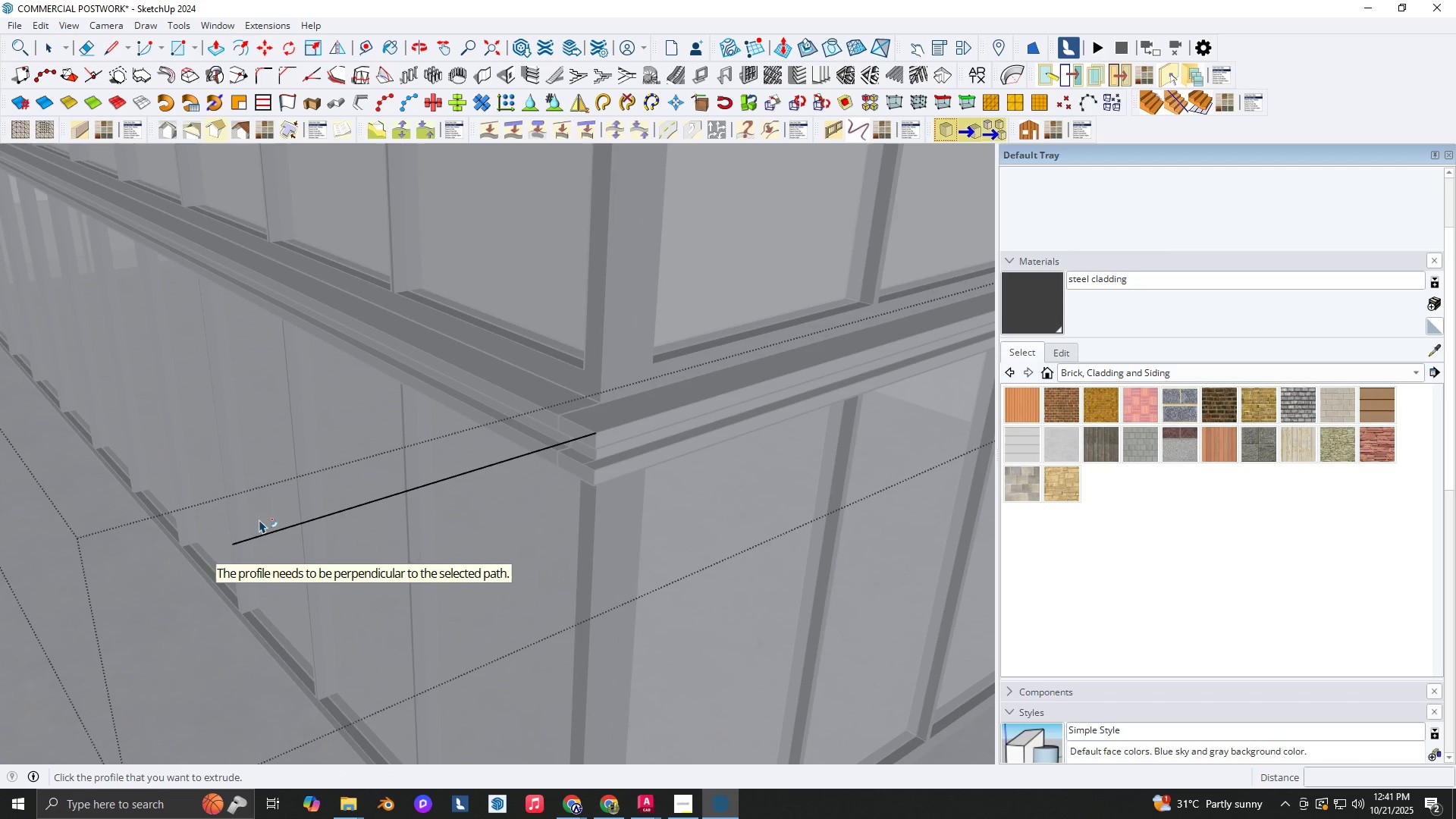 
key(Control+Z)
 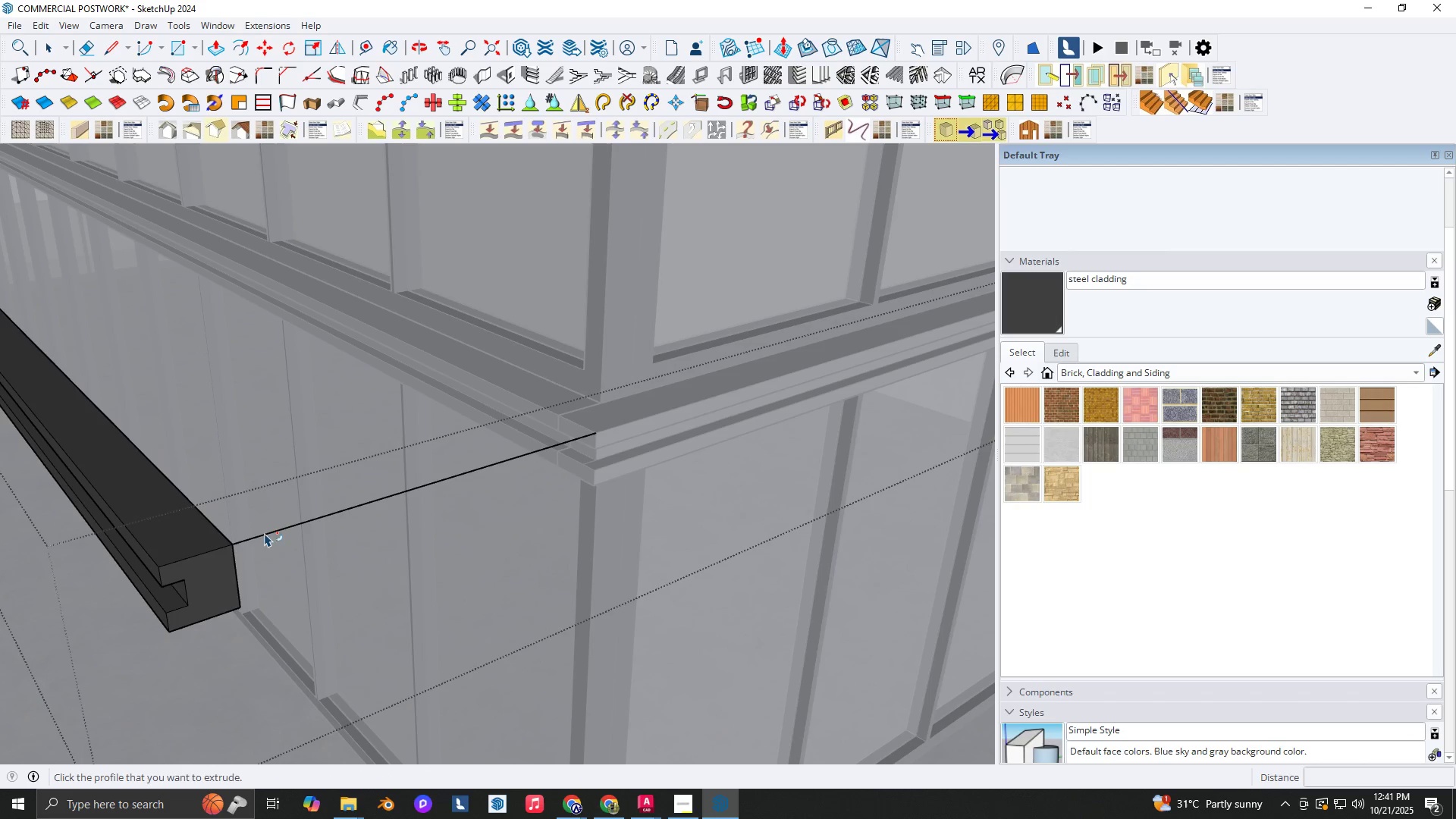 
key(Space)
 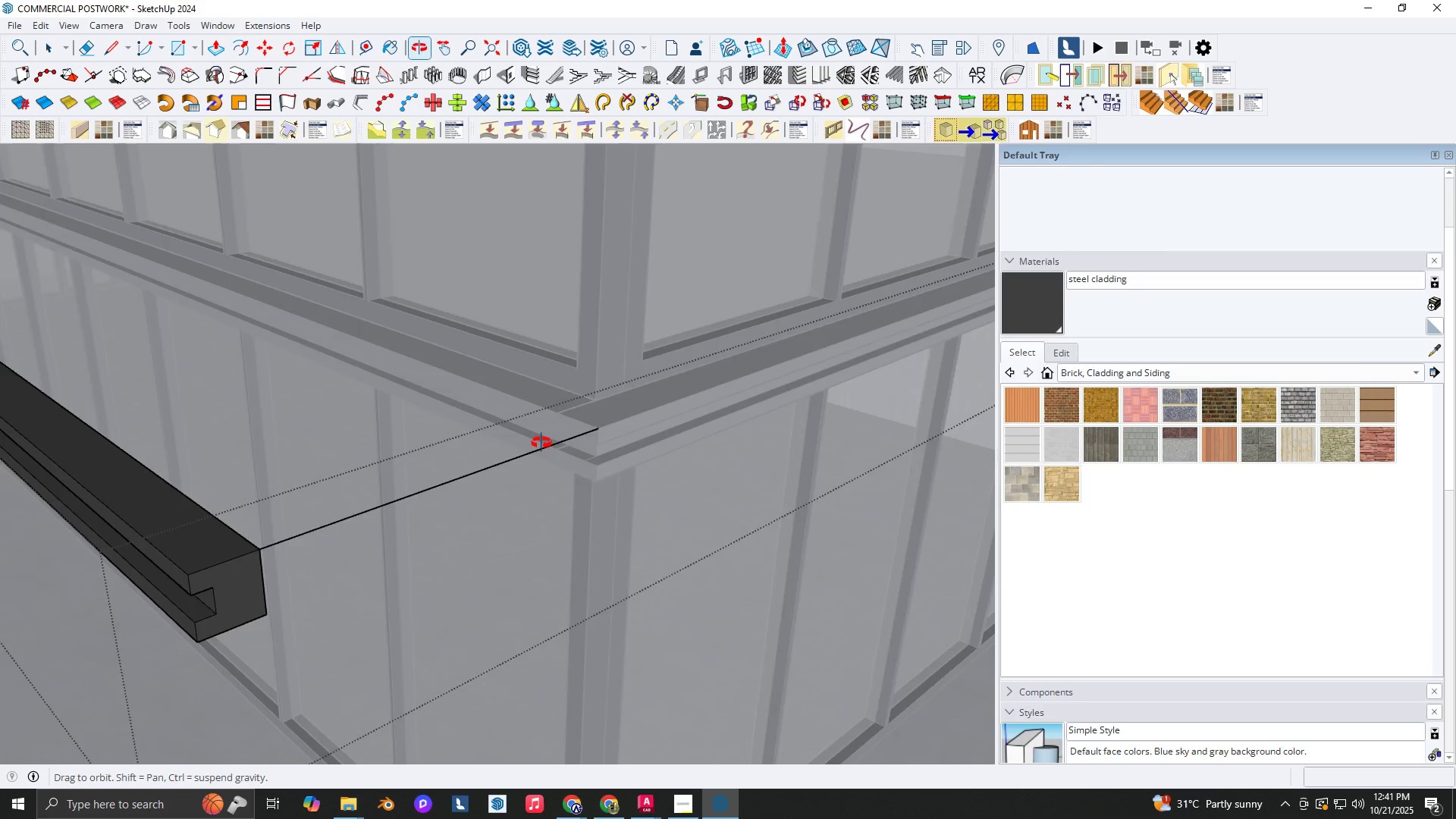 
key(Space)
 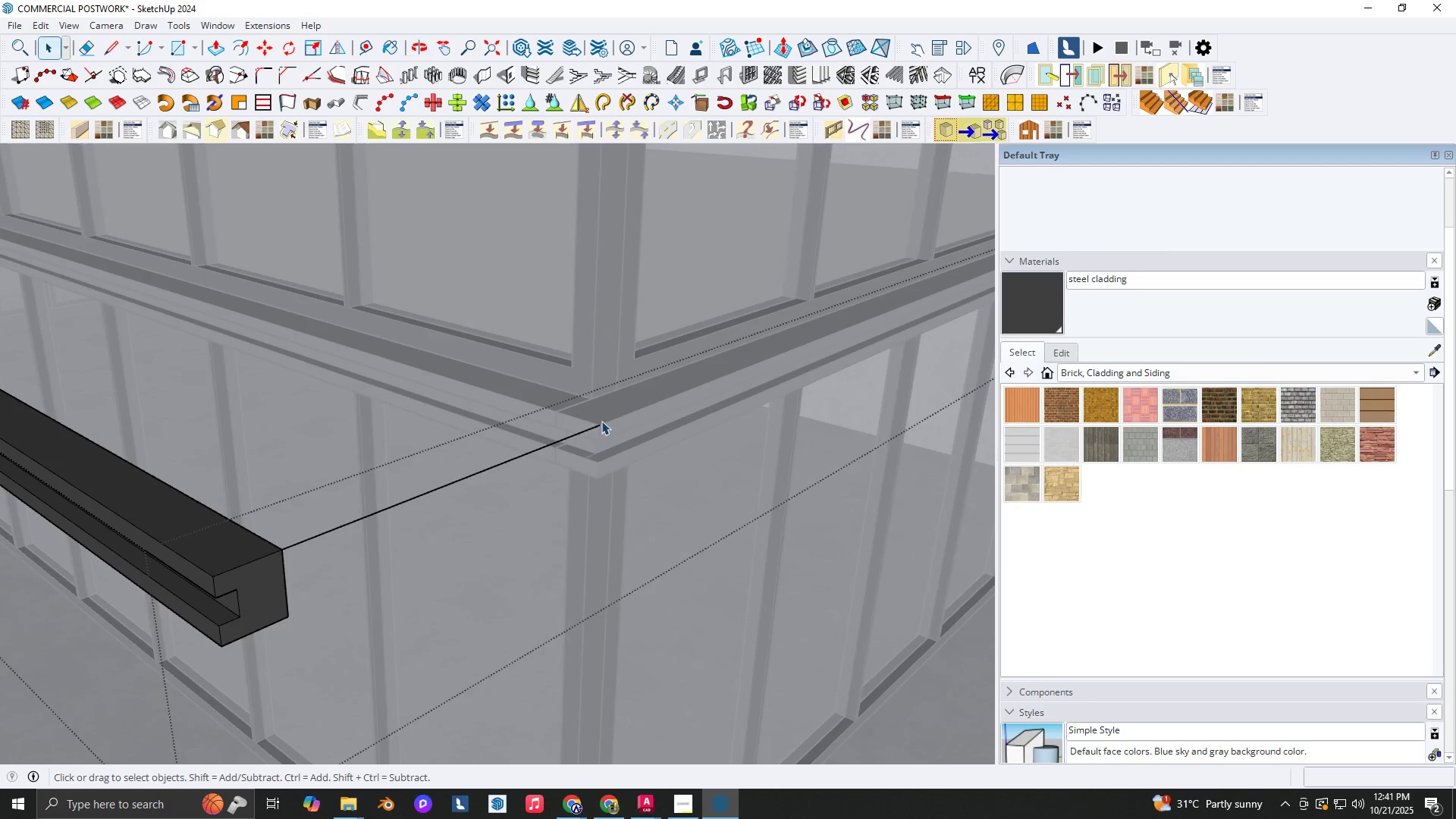 
scroll: coordinate [621, 439], scroll_direction: up, amount: 1.0
 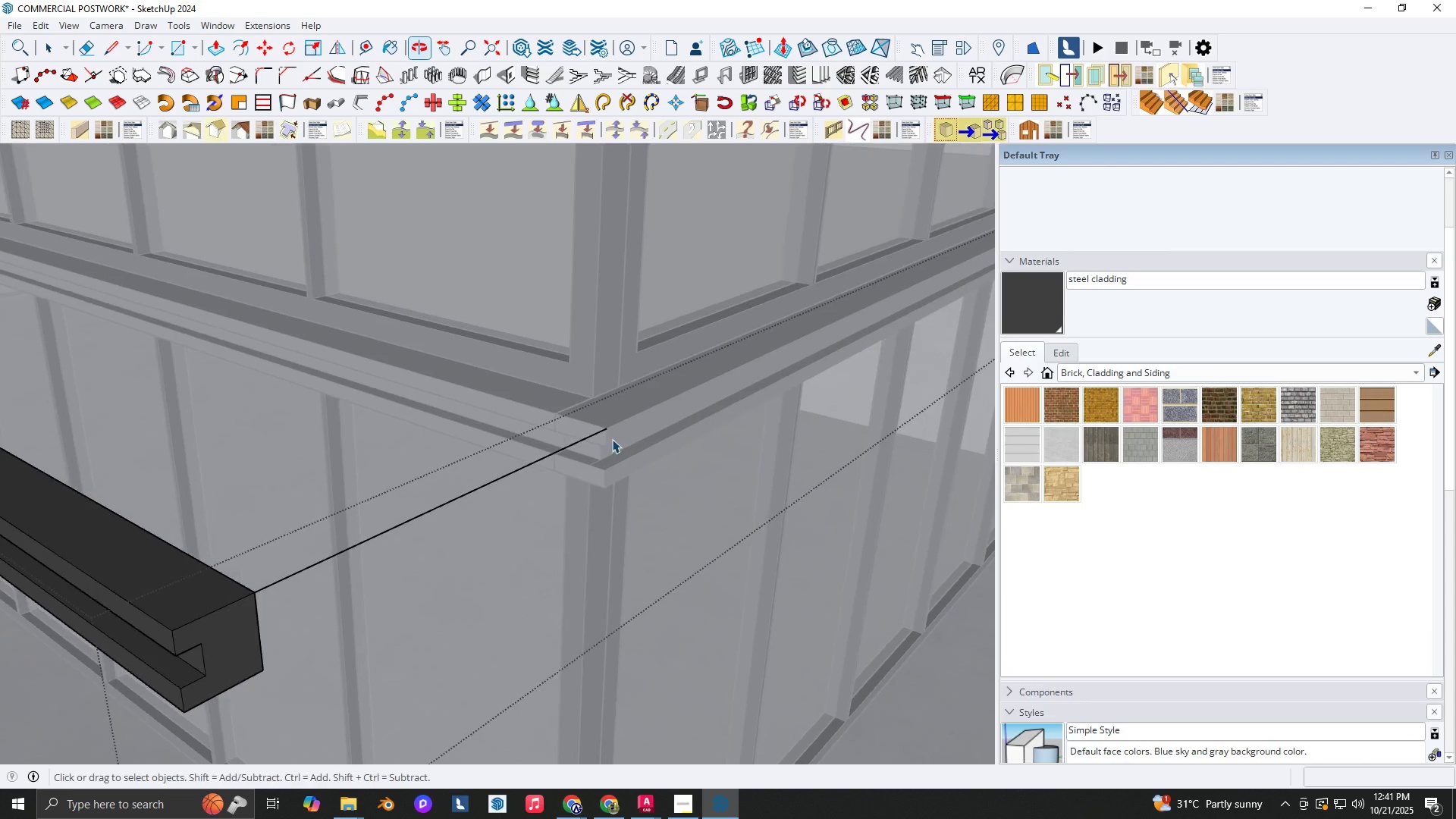 
key(Control+V)
 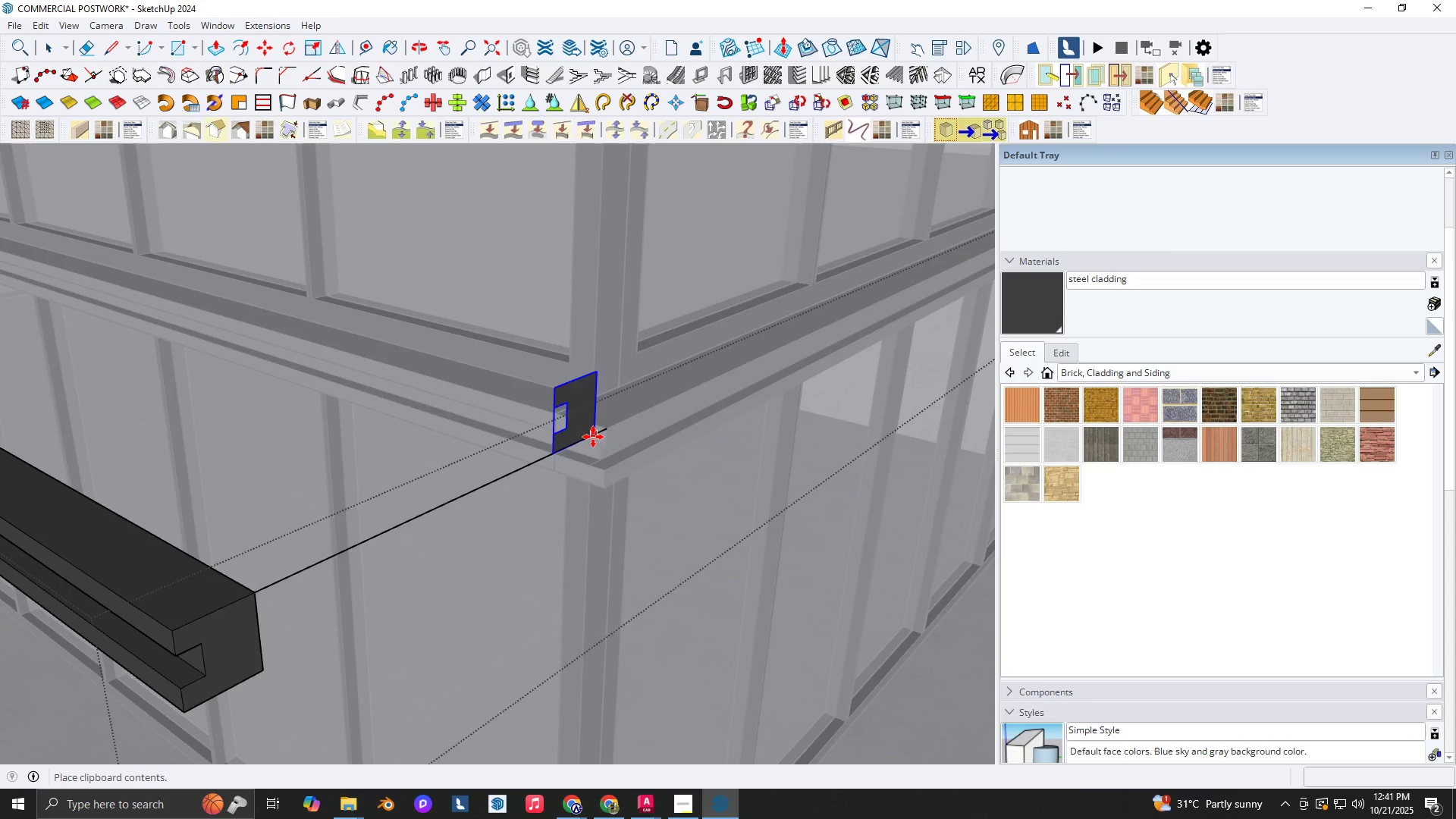 
scroll: coordinate [593, 438], scroll_direction: up, amount: 2.0
 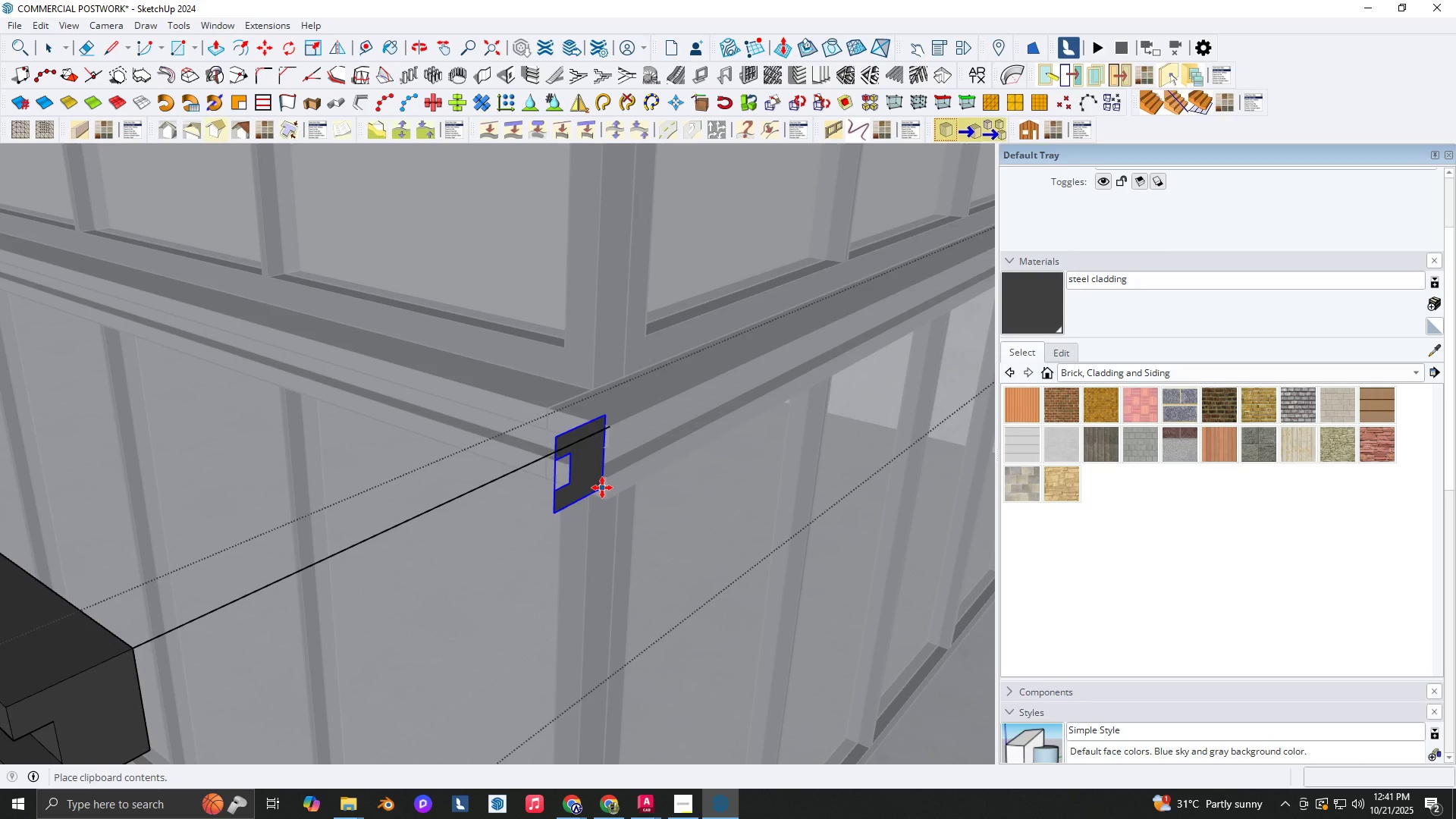 
left_click([602, 492])
 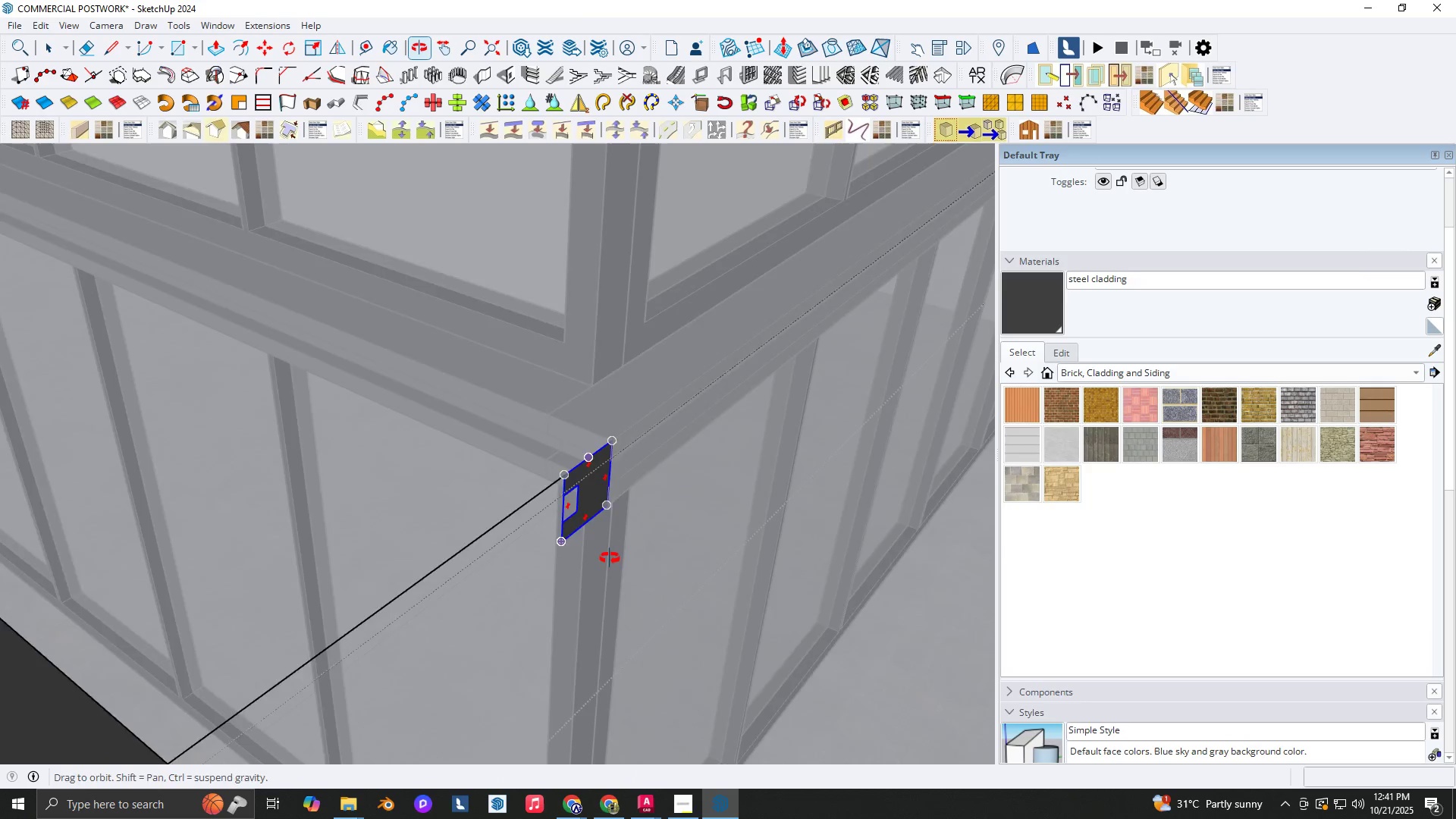 
scroll: coordinate [604, 447], scroll_direction: up, amount: 2.0
 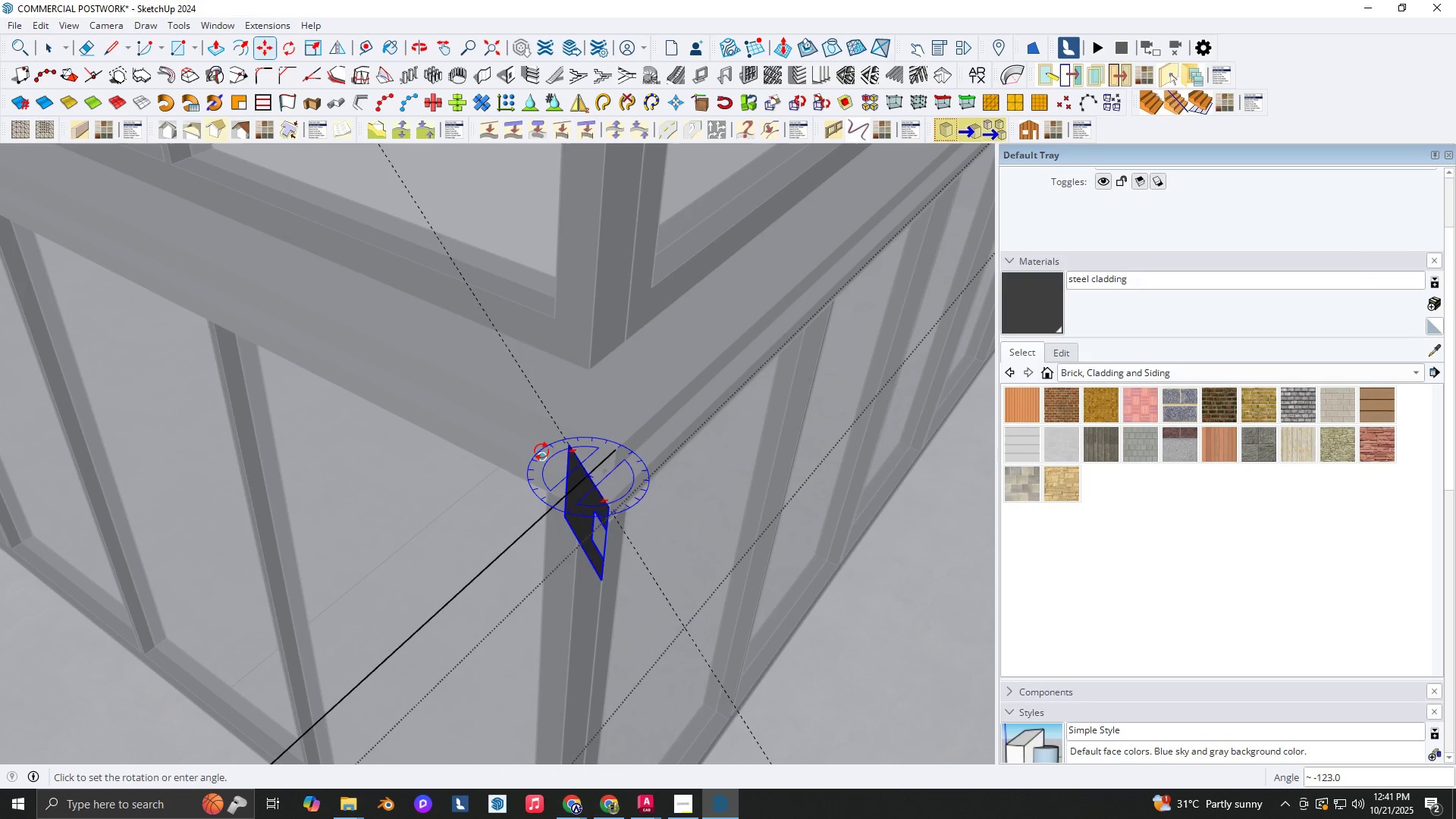 
left_click([535, 451])
 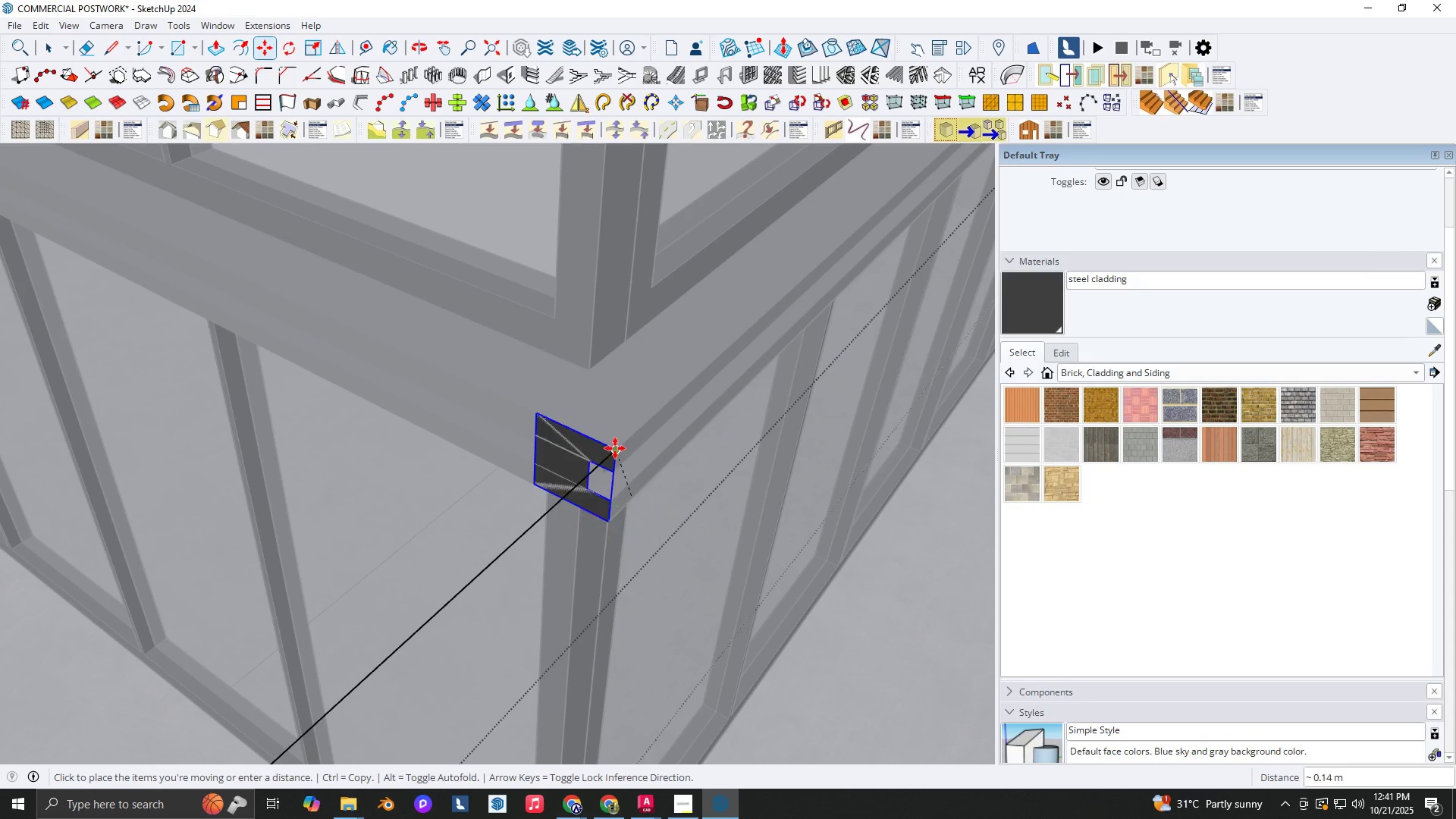 
left_click([614, 451])
 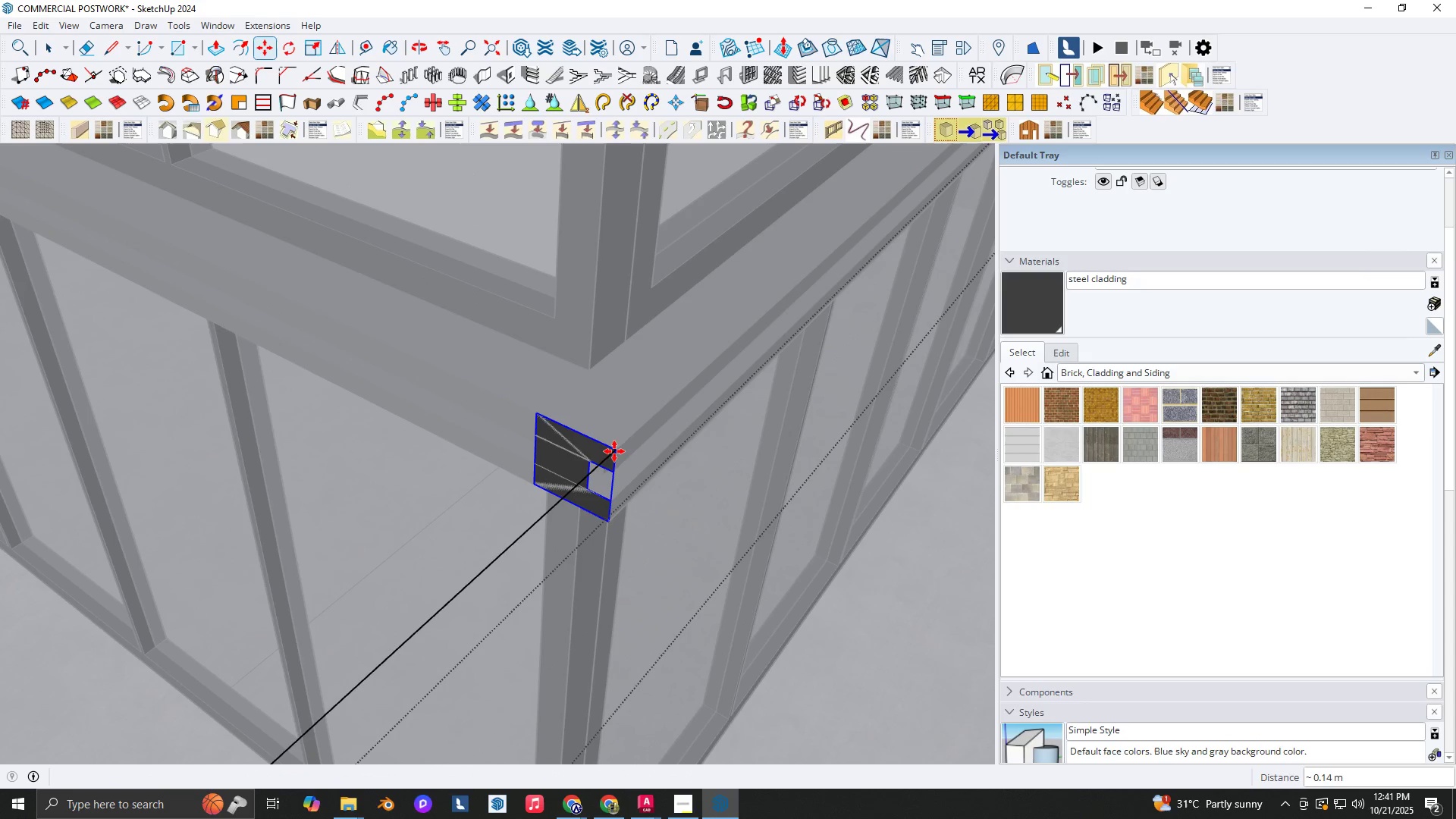 
key(Space)
 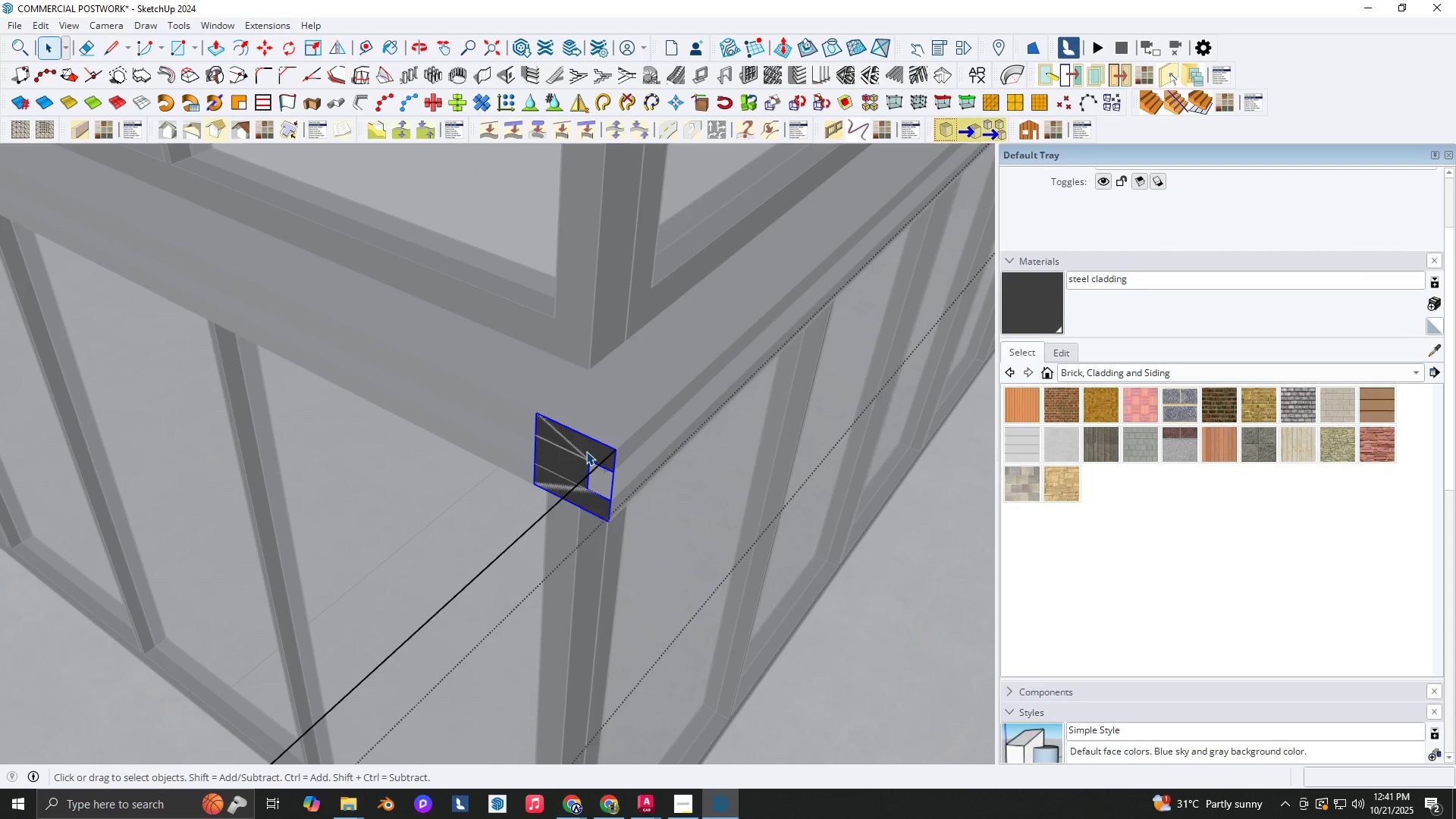 
double_click([586, 451])
 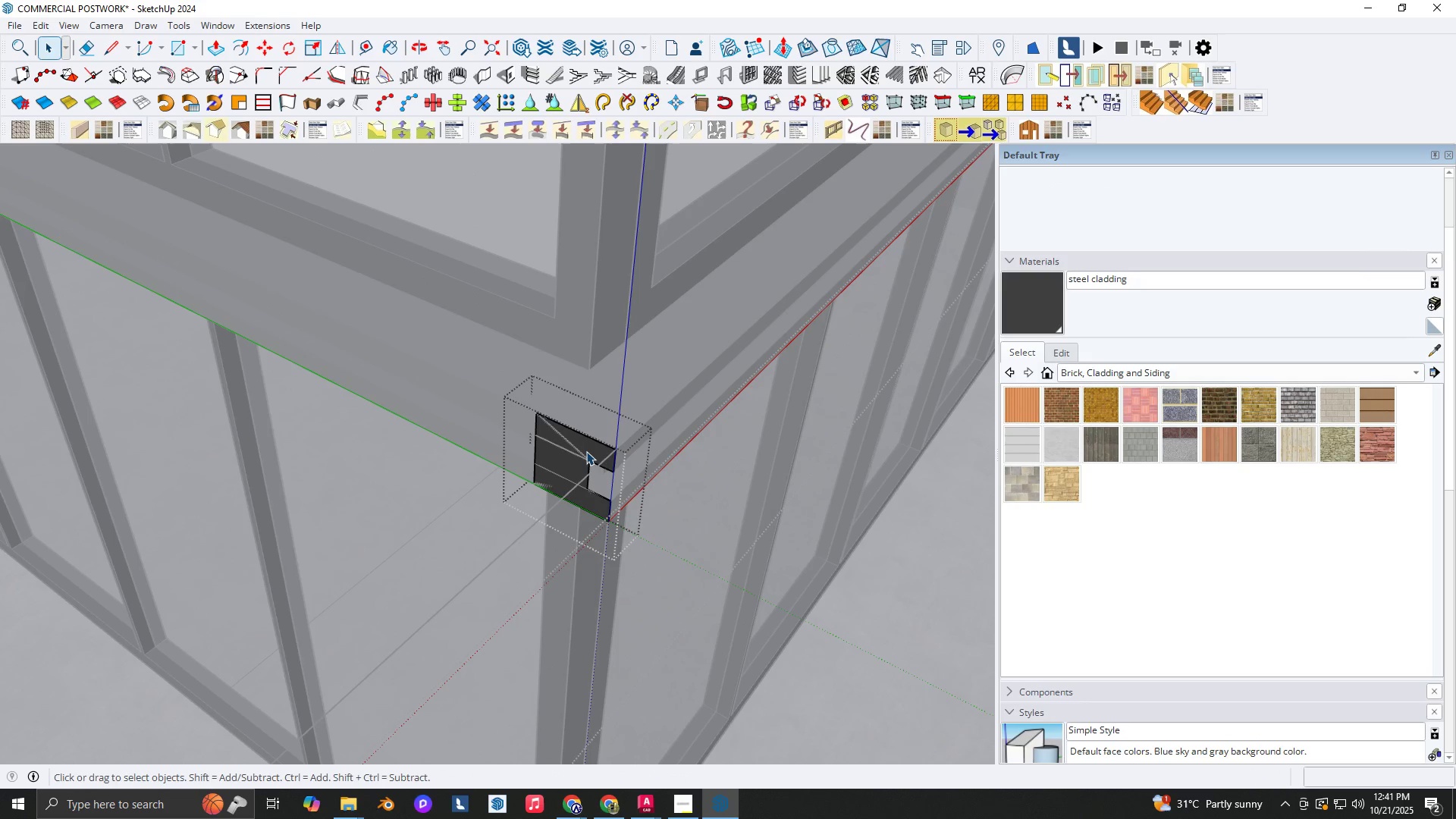 
key(P)
 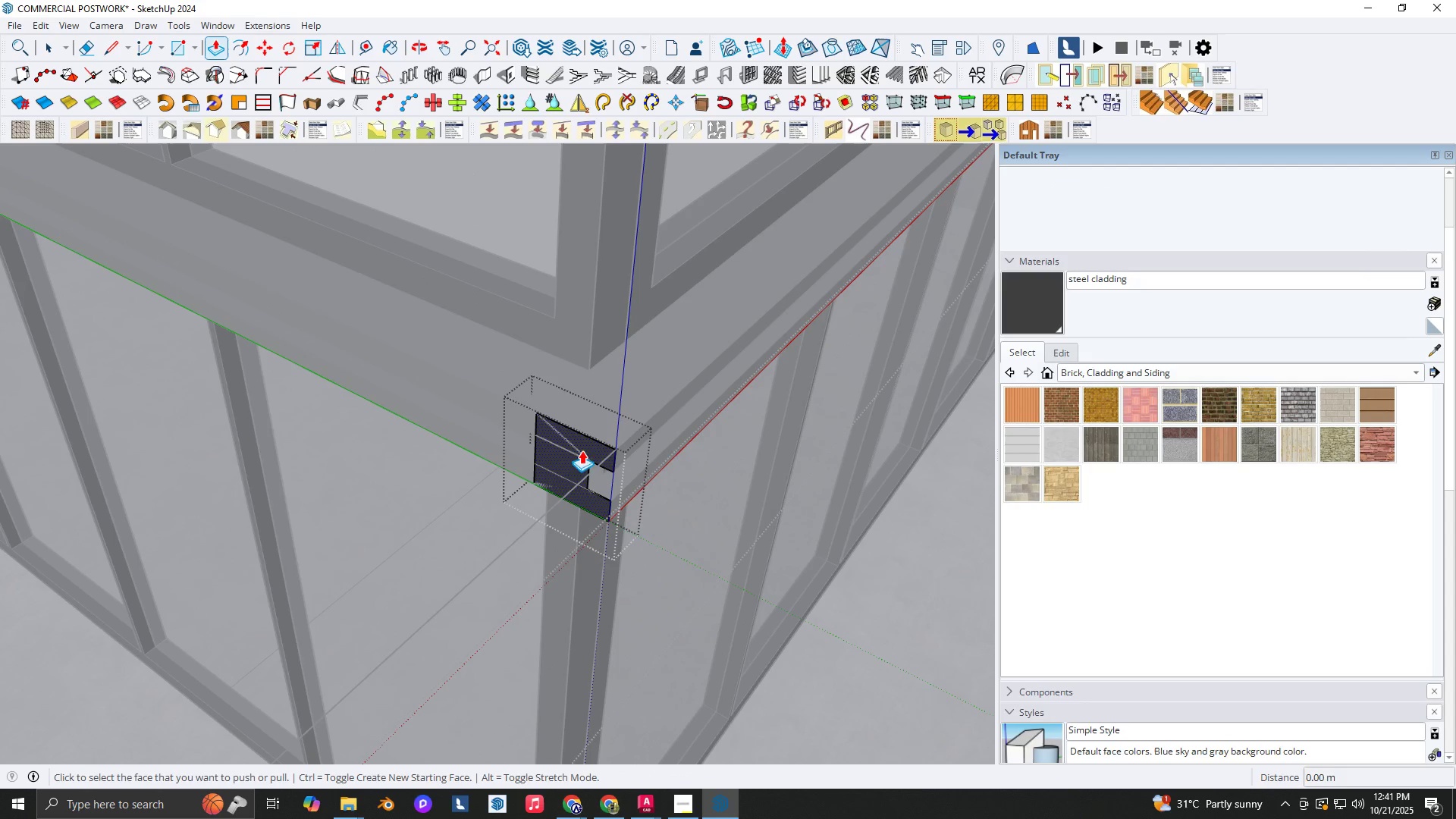 
key(Space)
 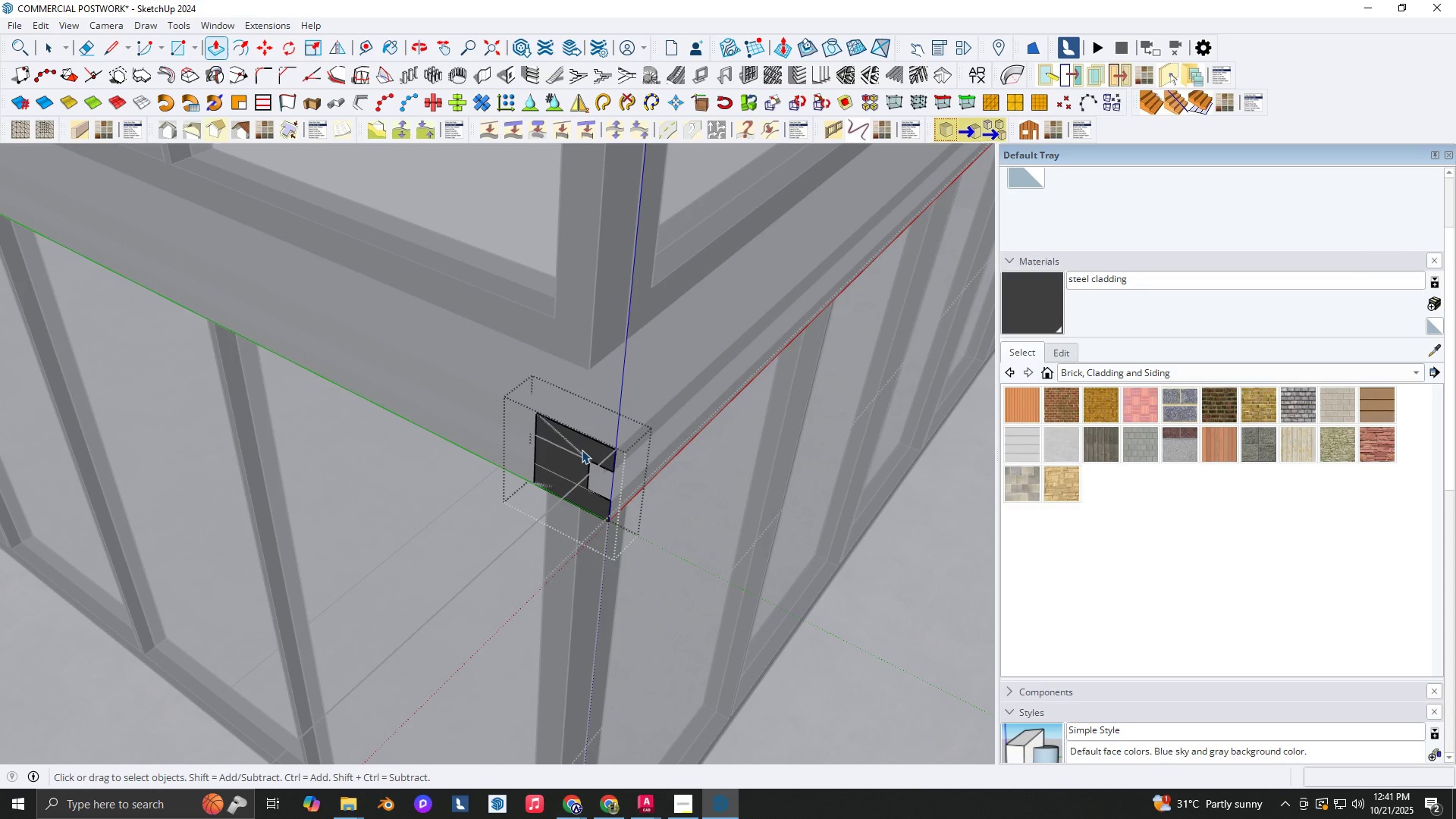 
key(Escape)
 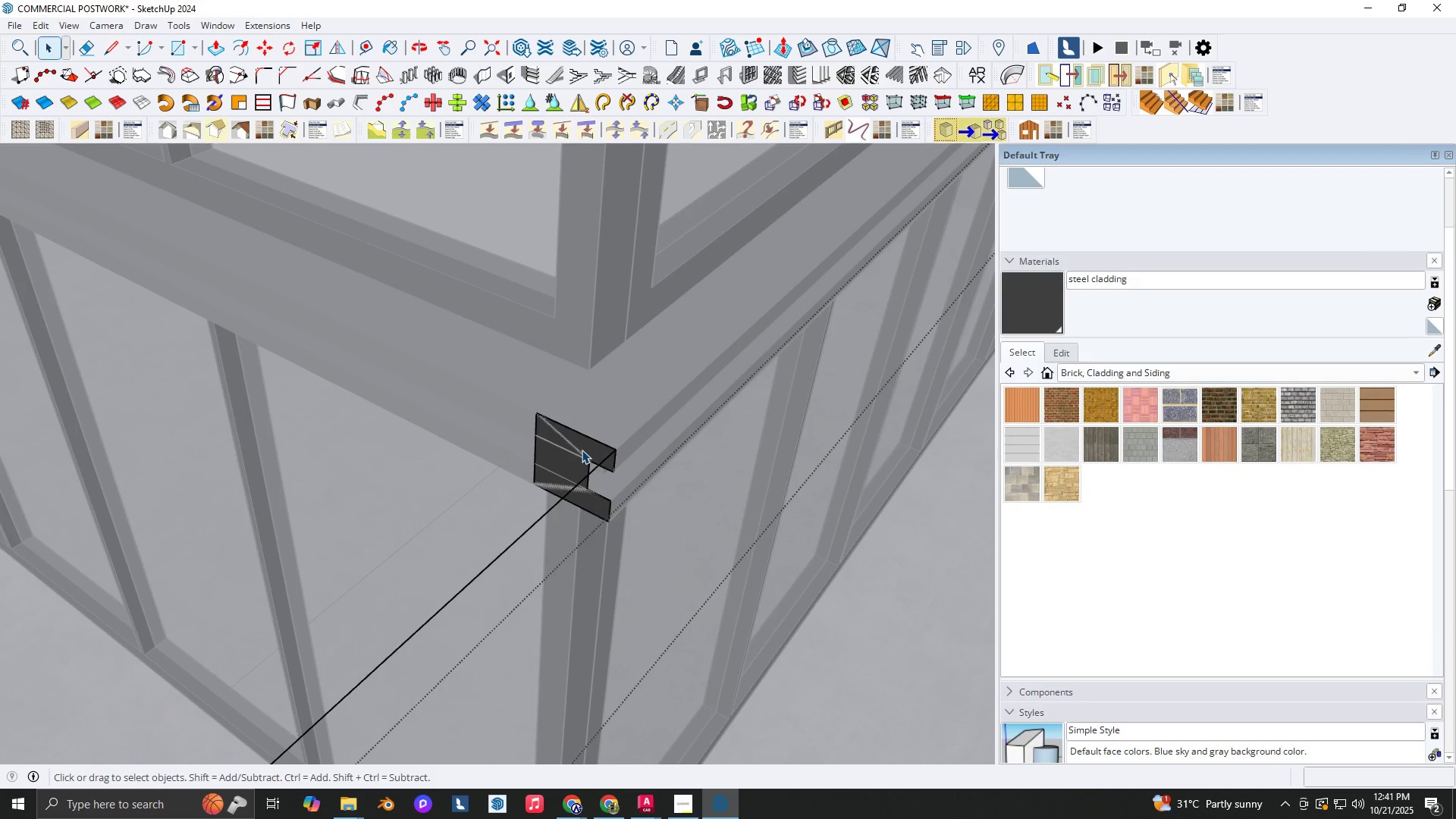 
left_click([582, 450])
 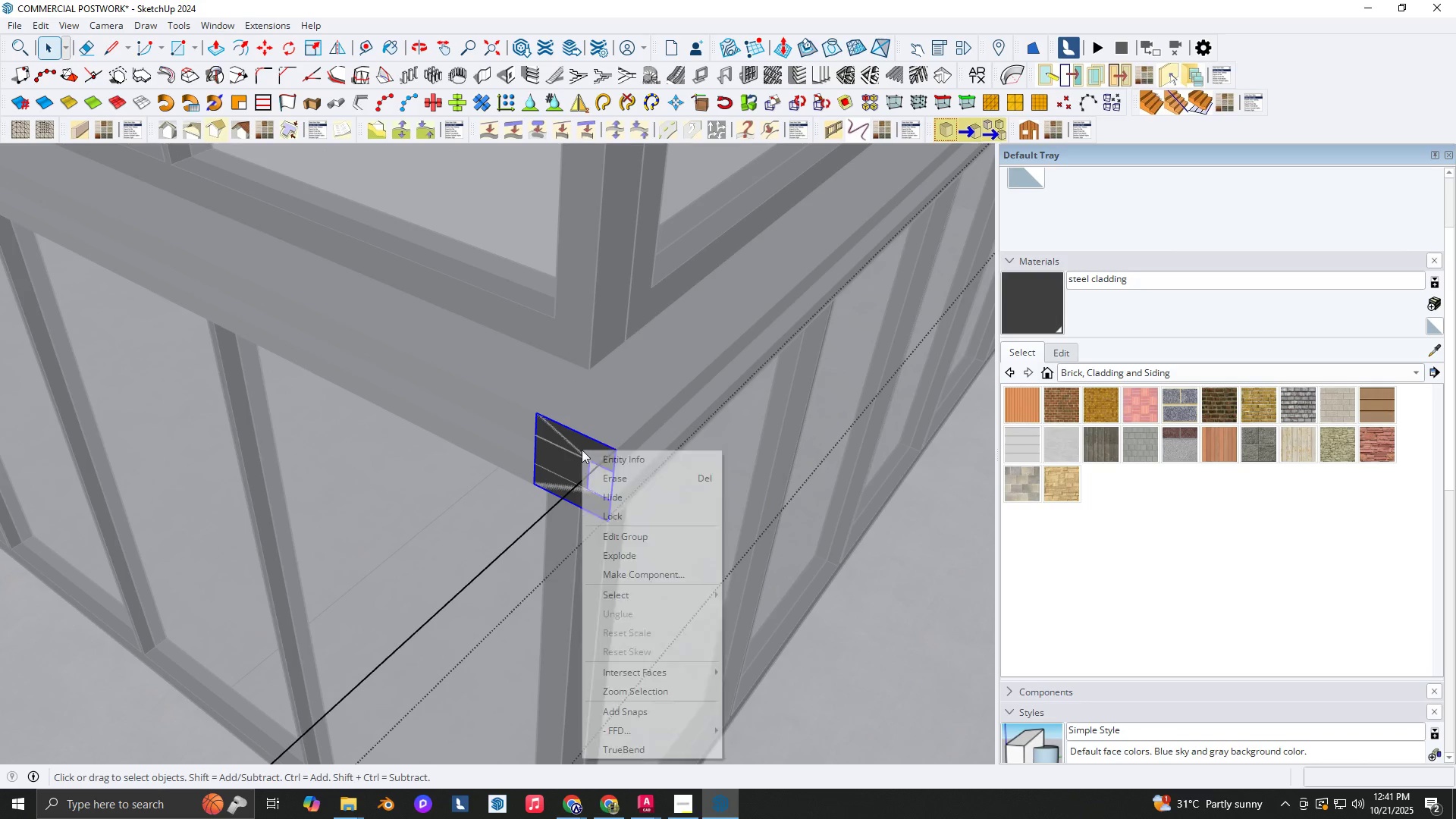 
right_click([582, 450])
 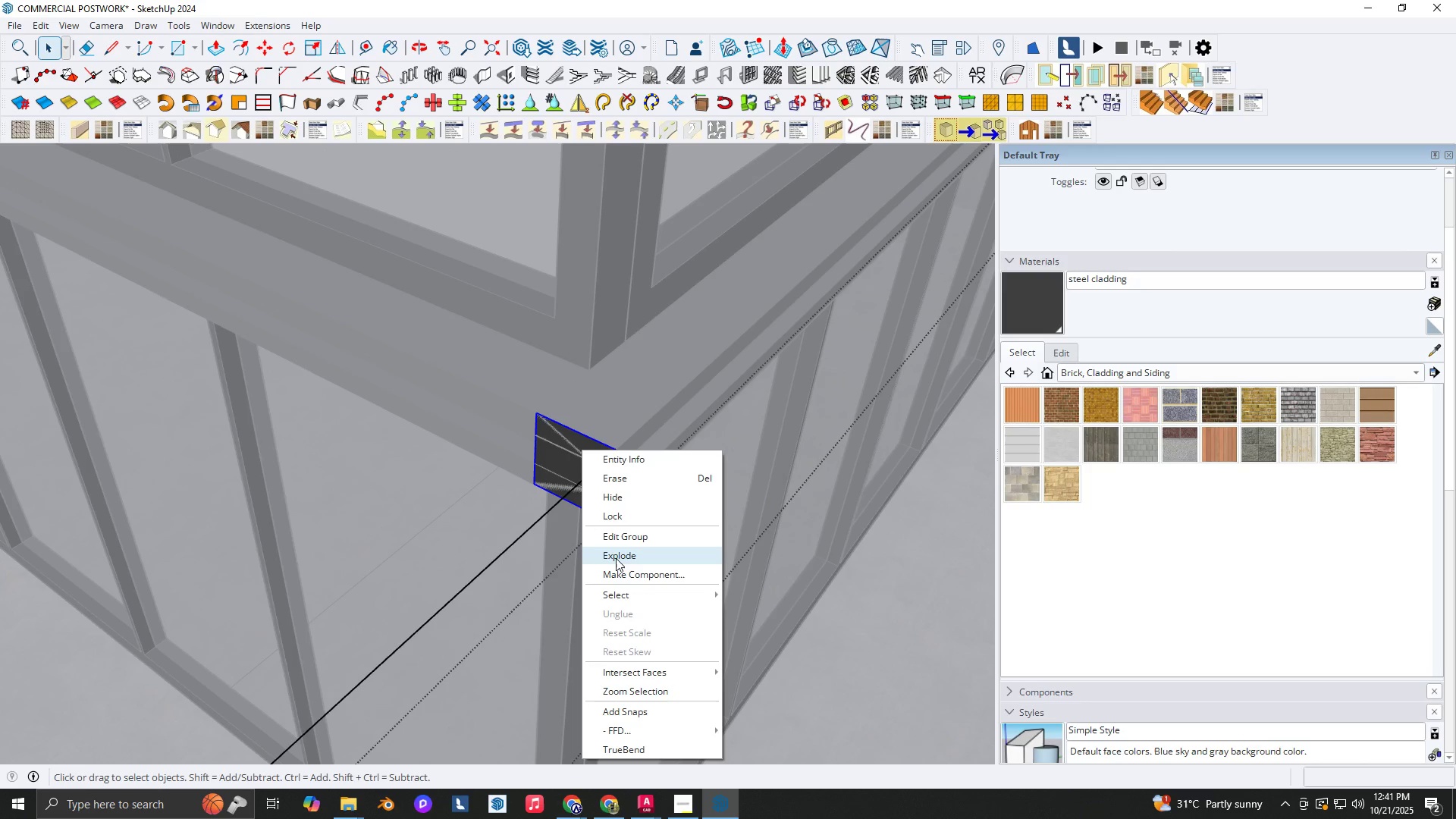 
left_click([616, 558])
 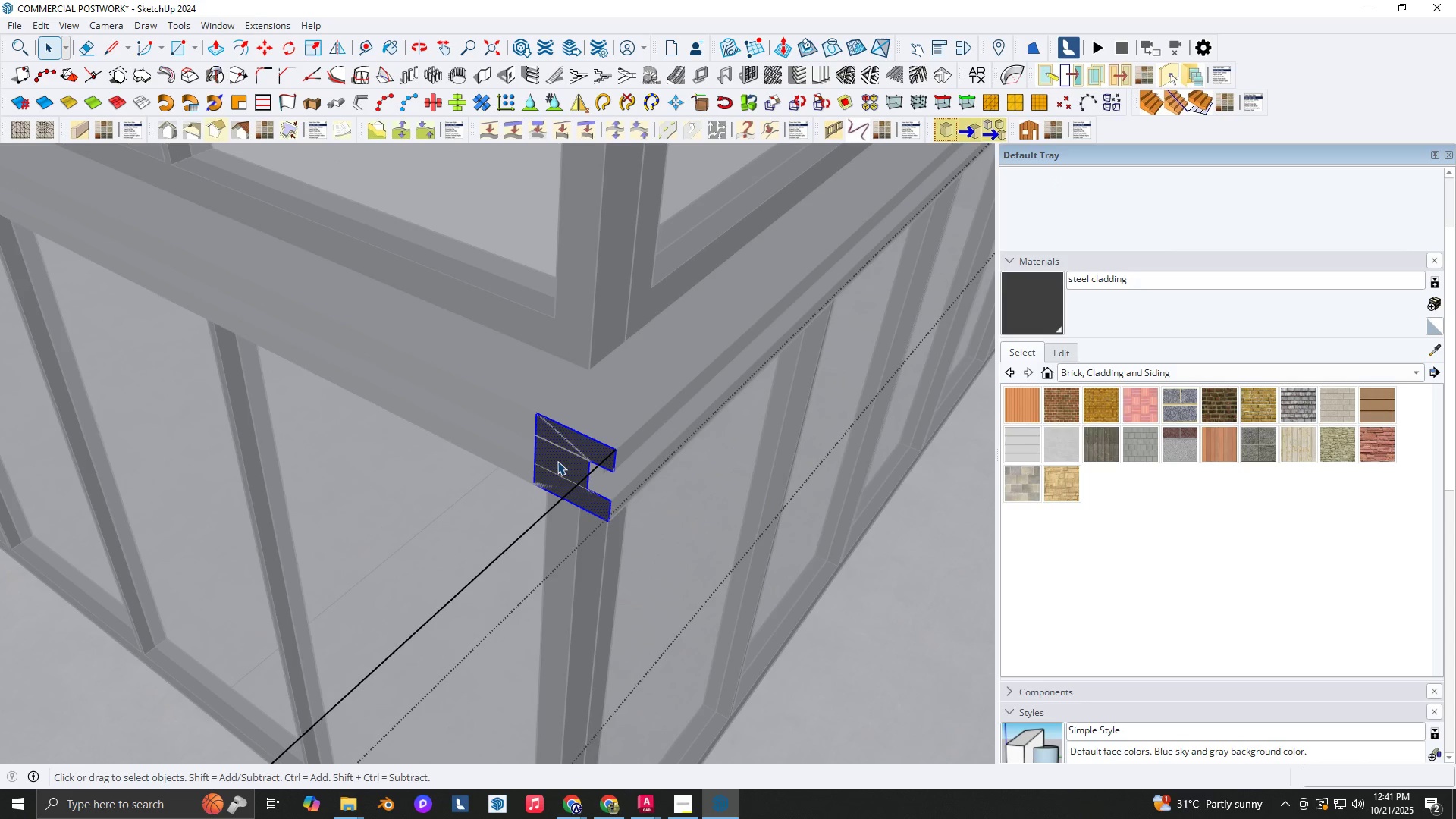 
key(P)
 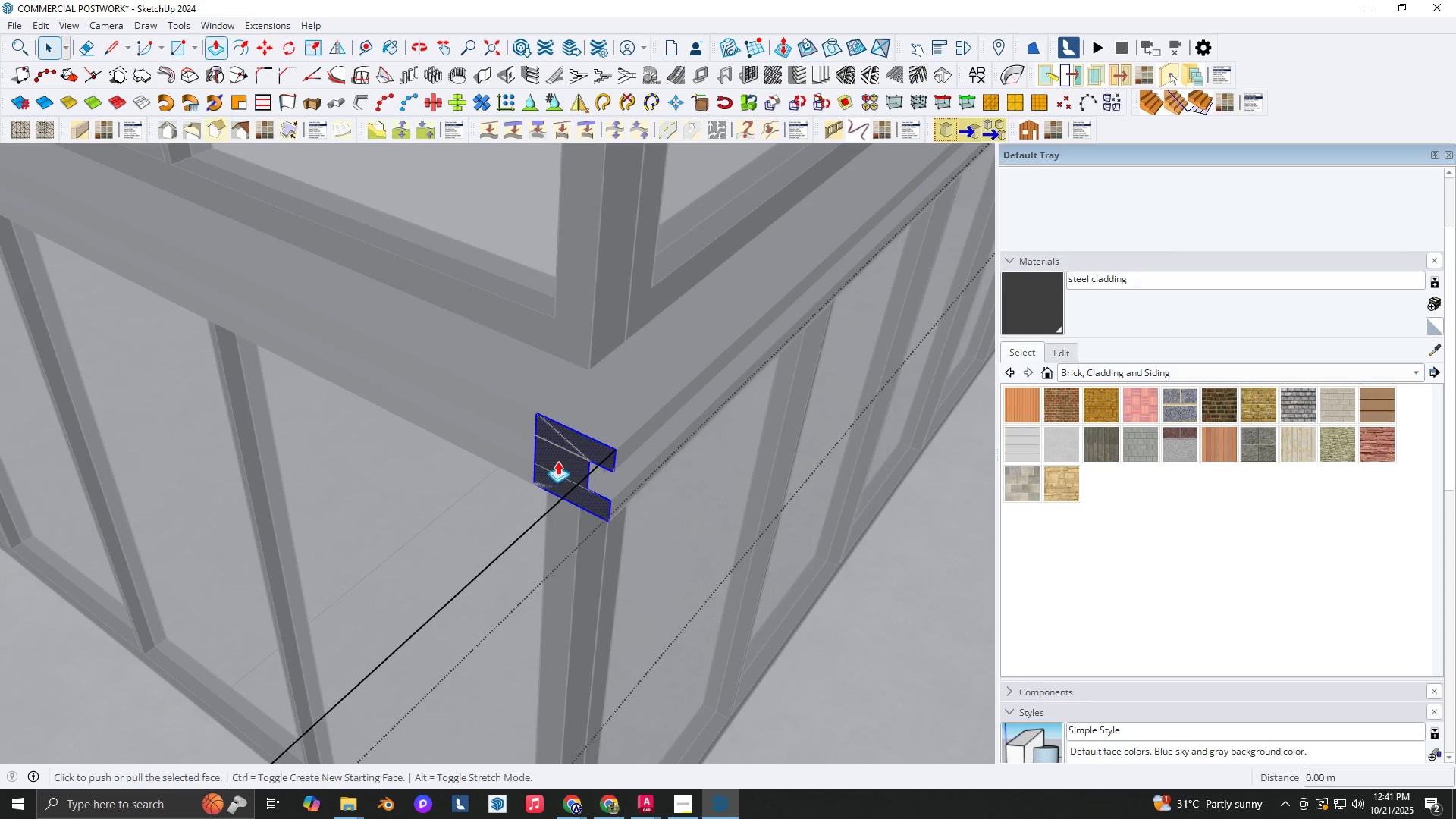 
left_click([557, 461])
 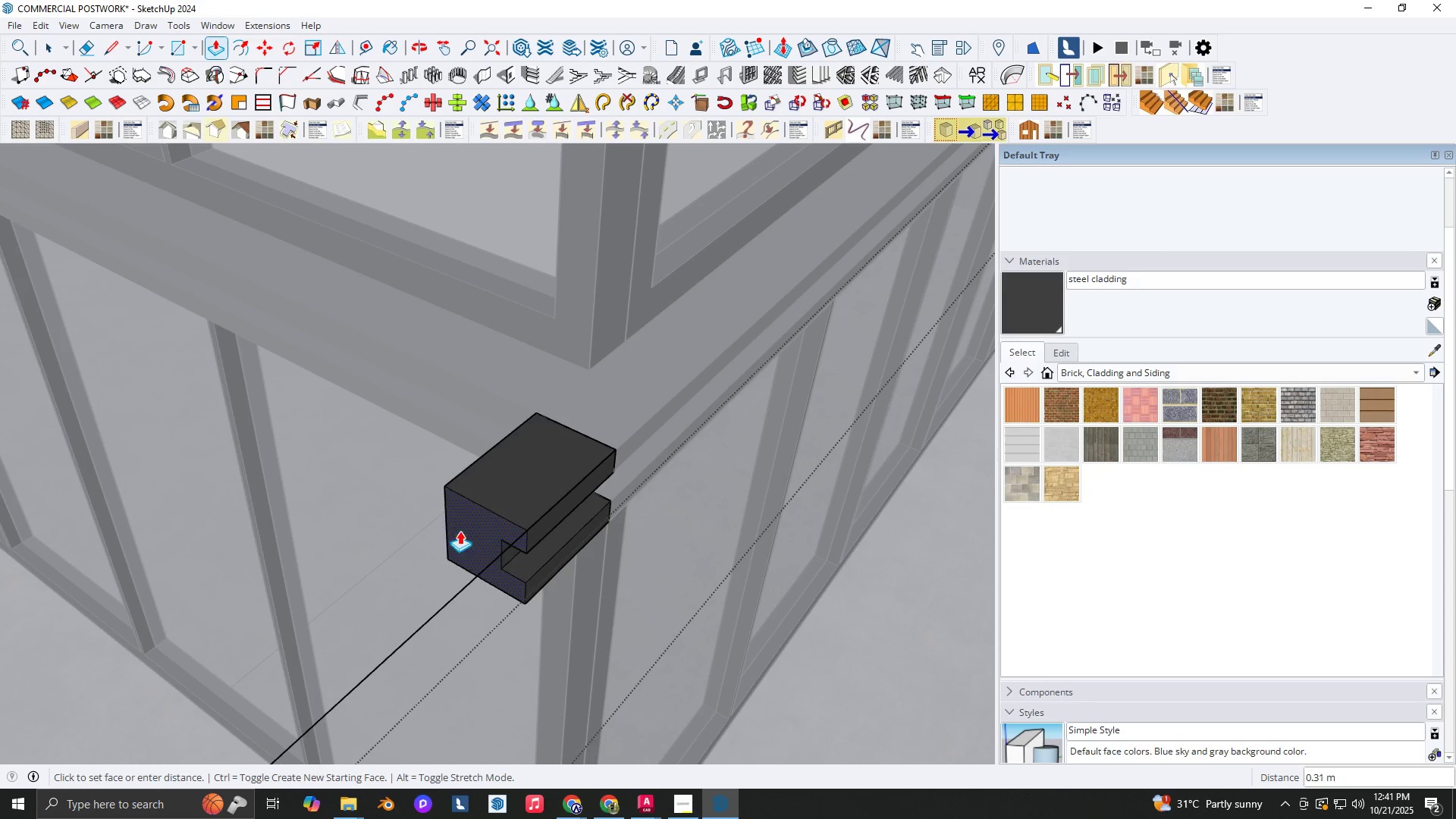 
key(Shift+ShiftLeft)
 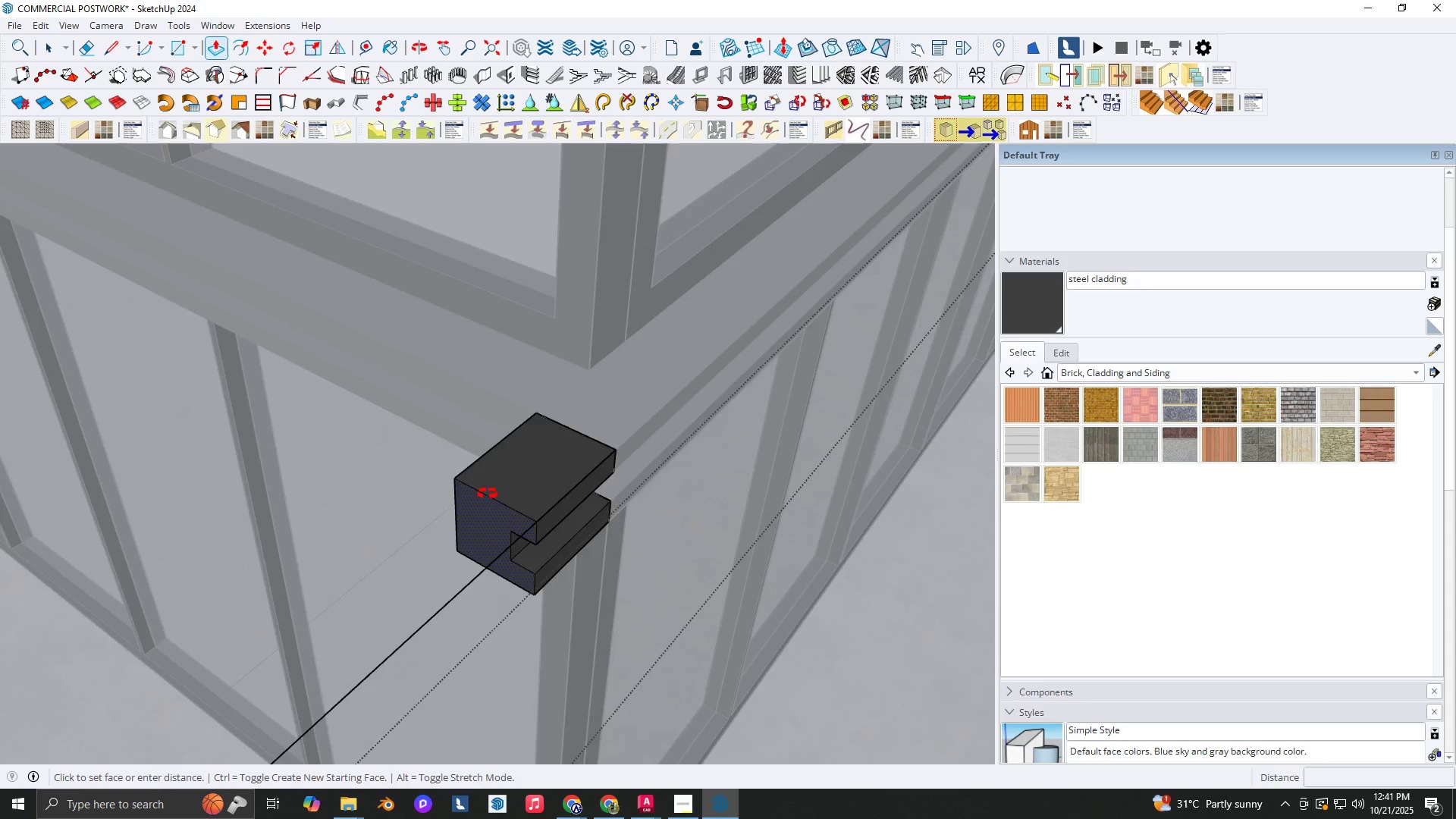 
scroll: coordinate [371, 555], scroll_direction: down, amount: 6.0
 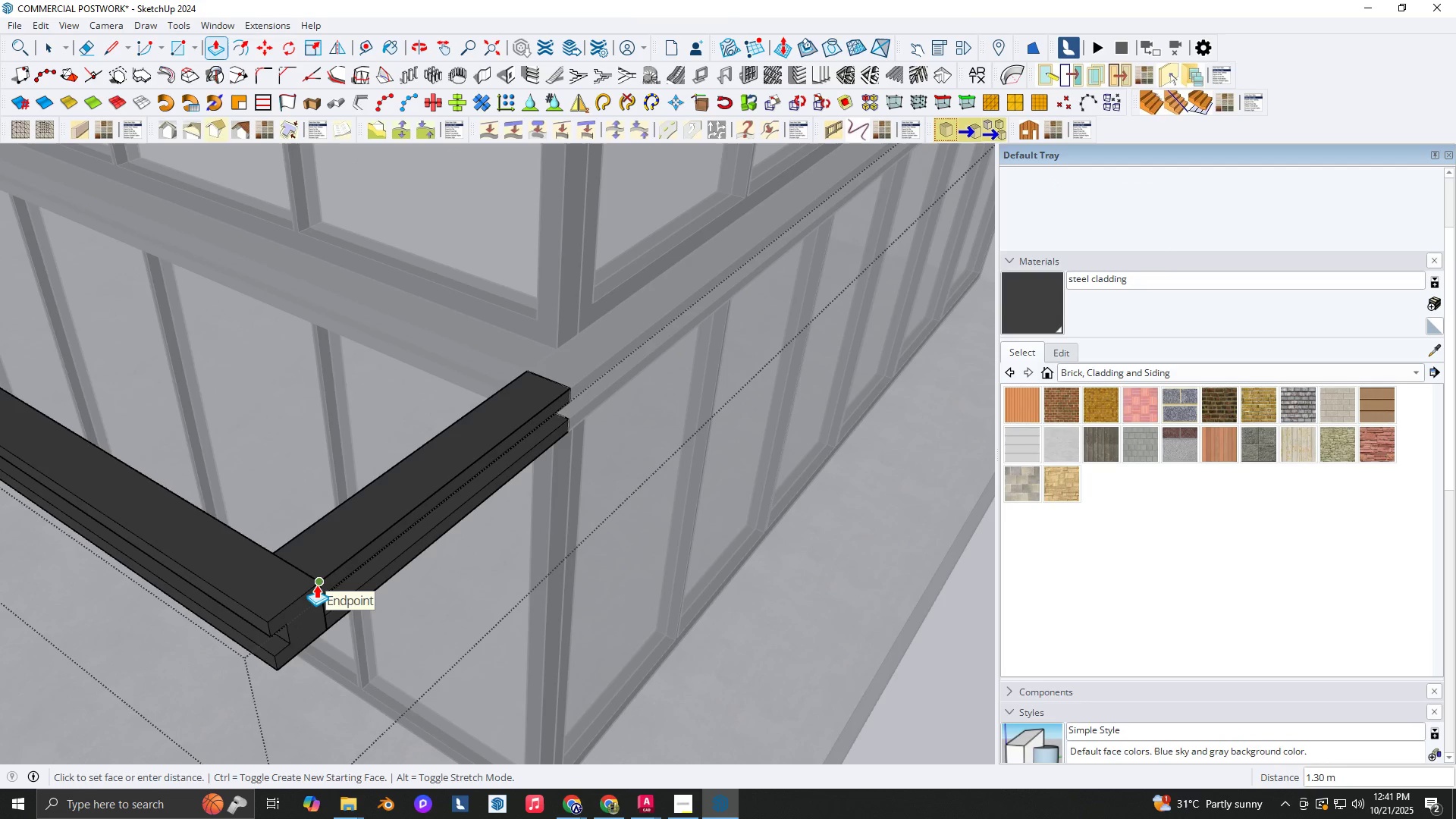 
wait(5.14)
 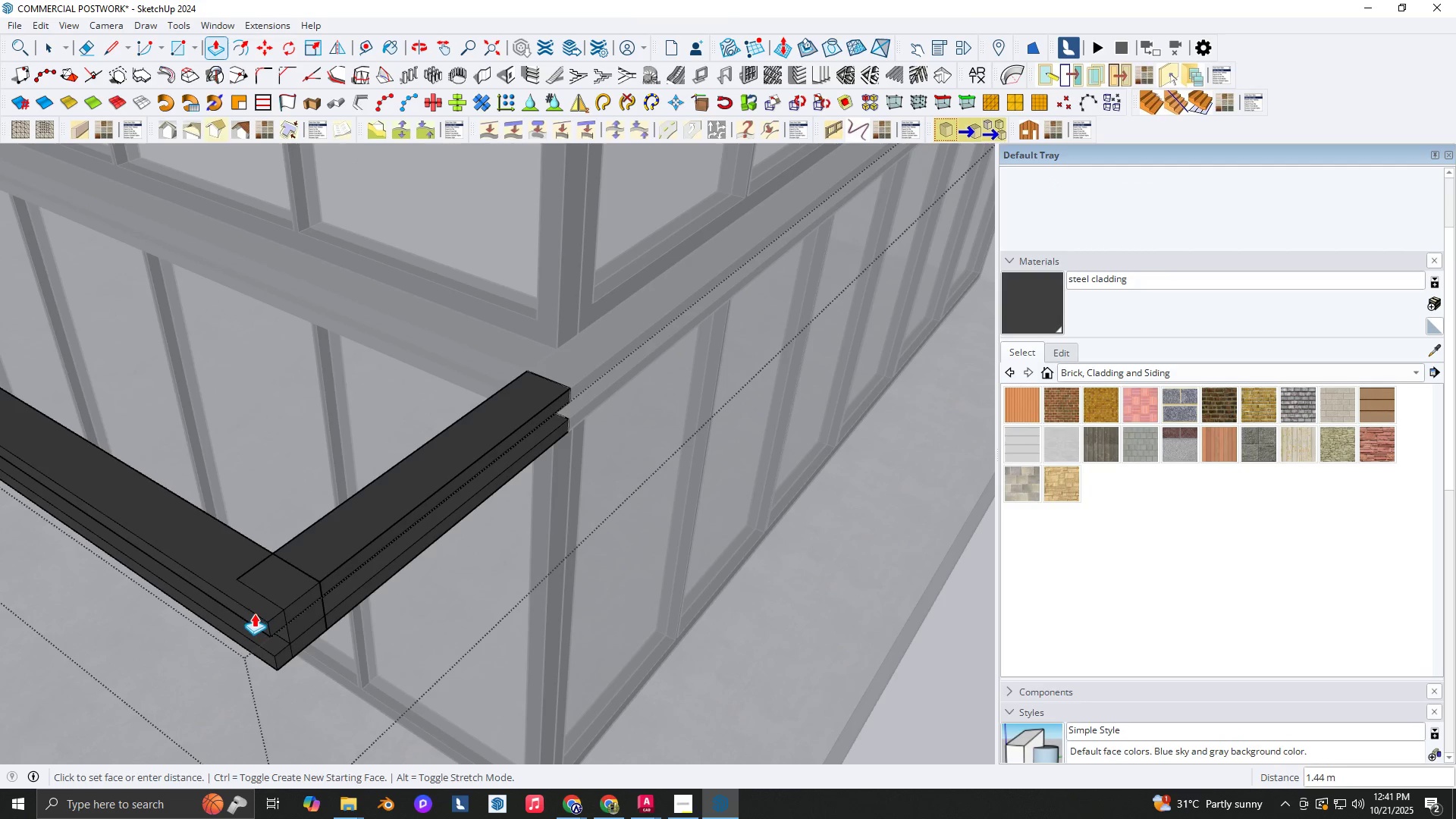 
left_click([316, 583])
 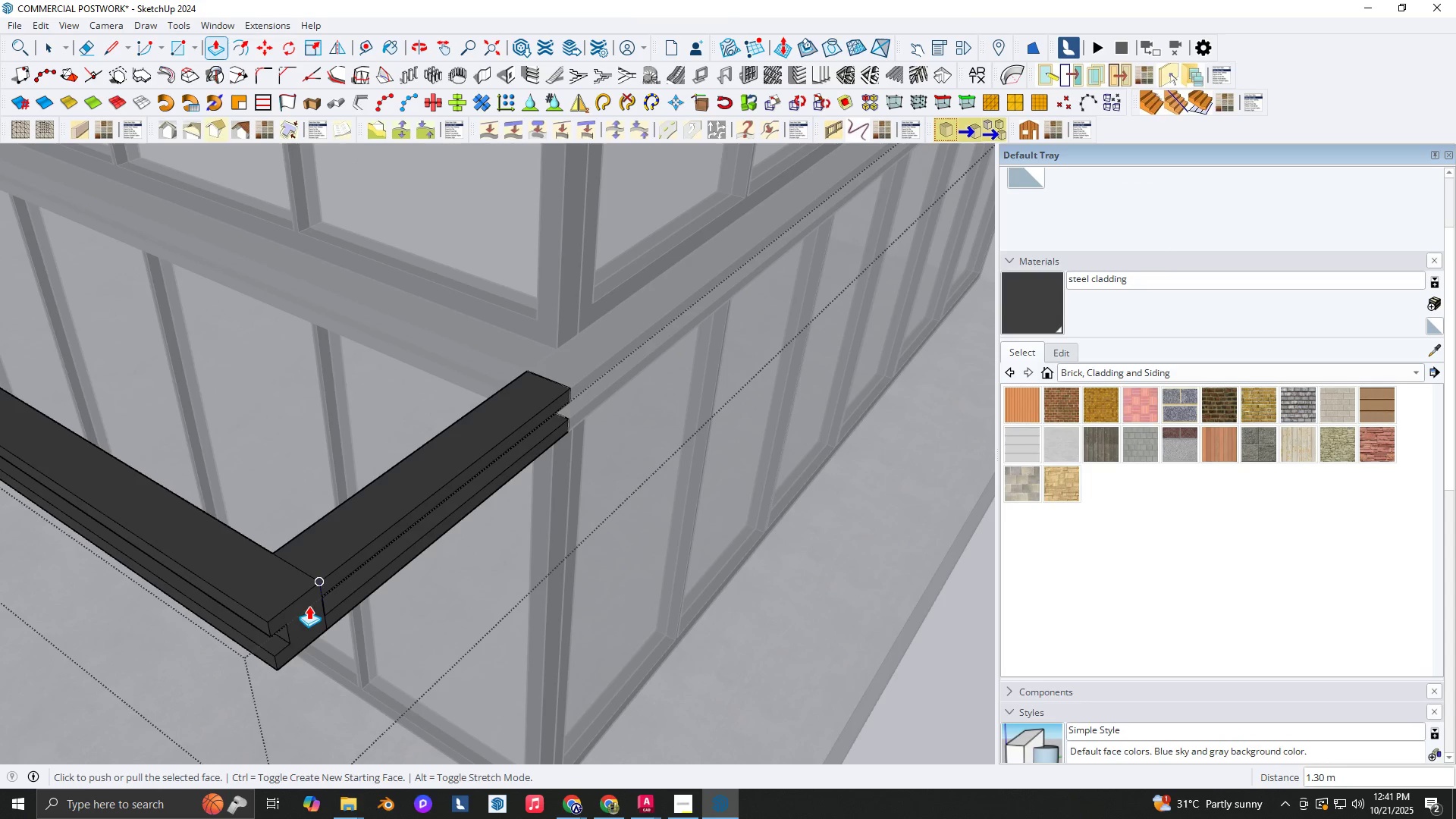 
key(Escape)
 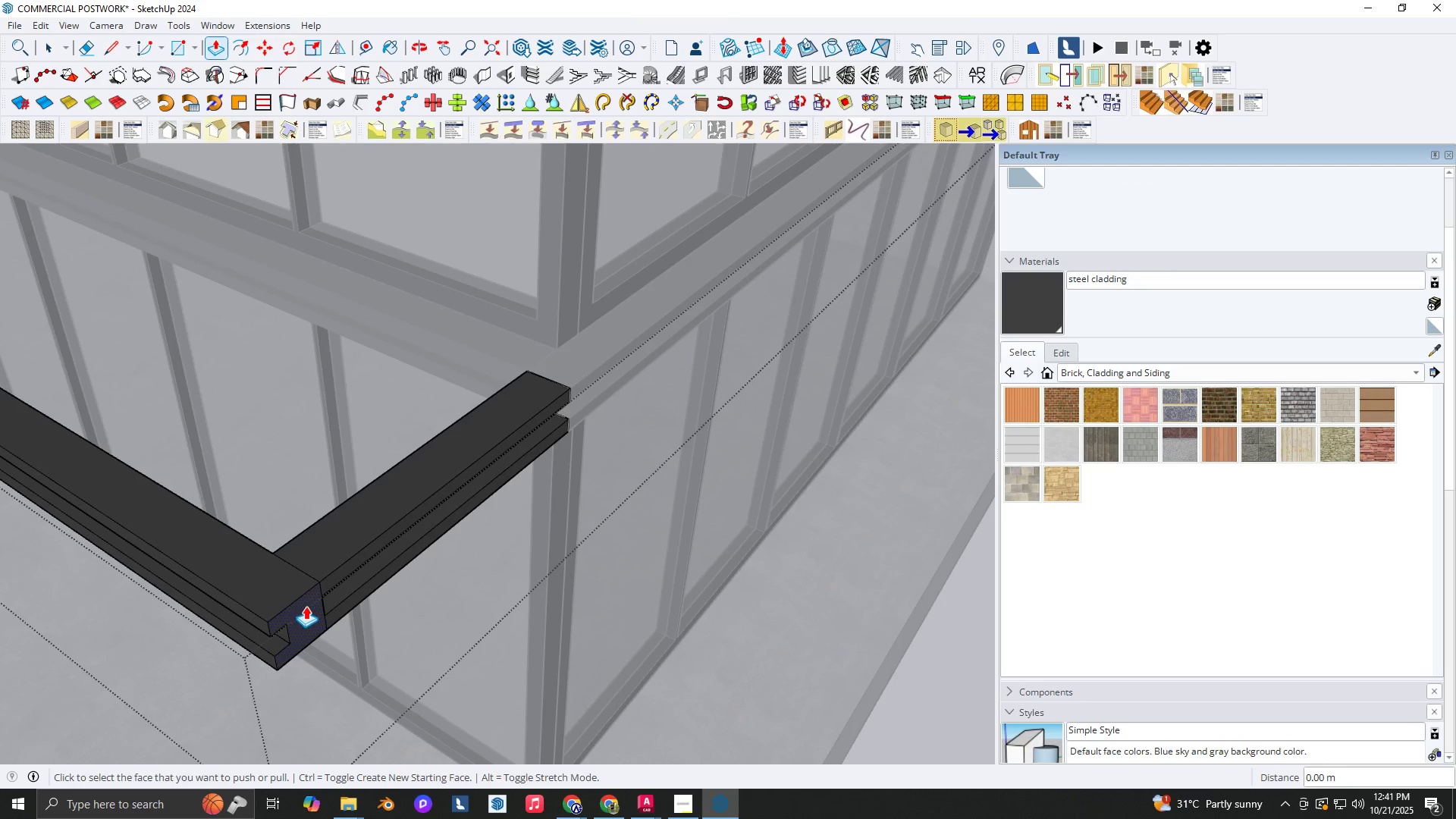 
left_click([306, 606])
 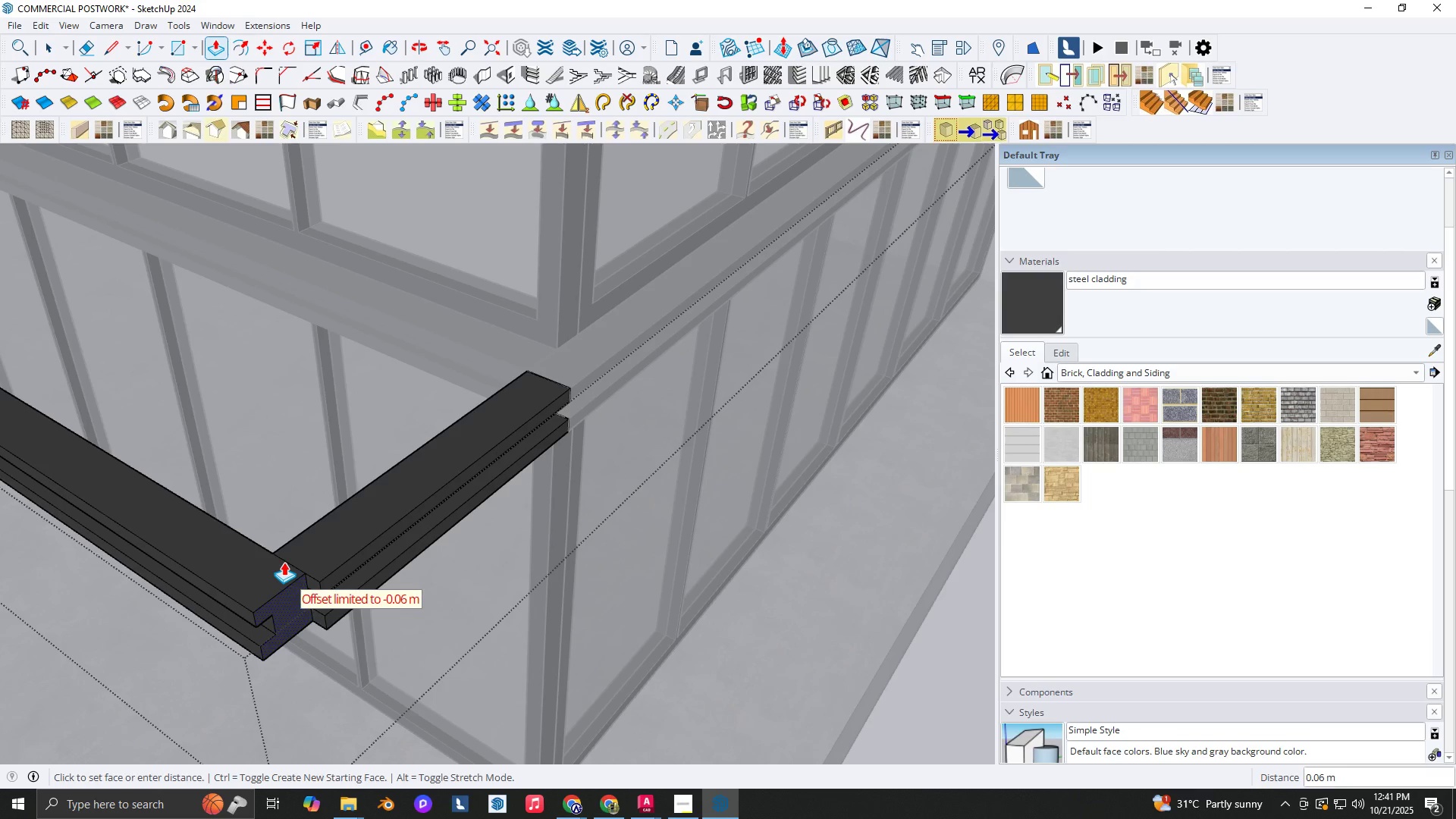 
left_click([284, 562])
 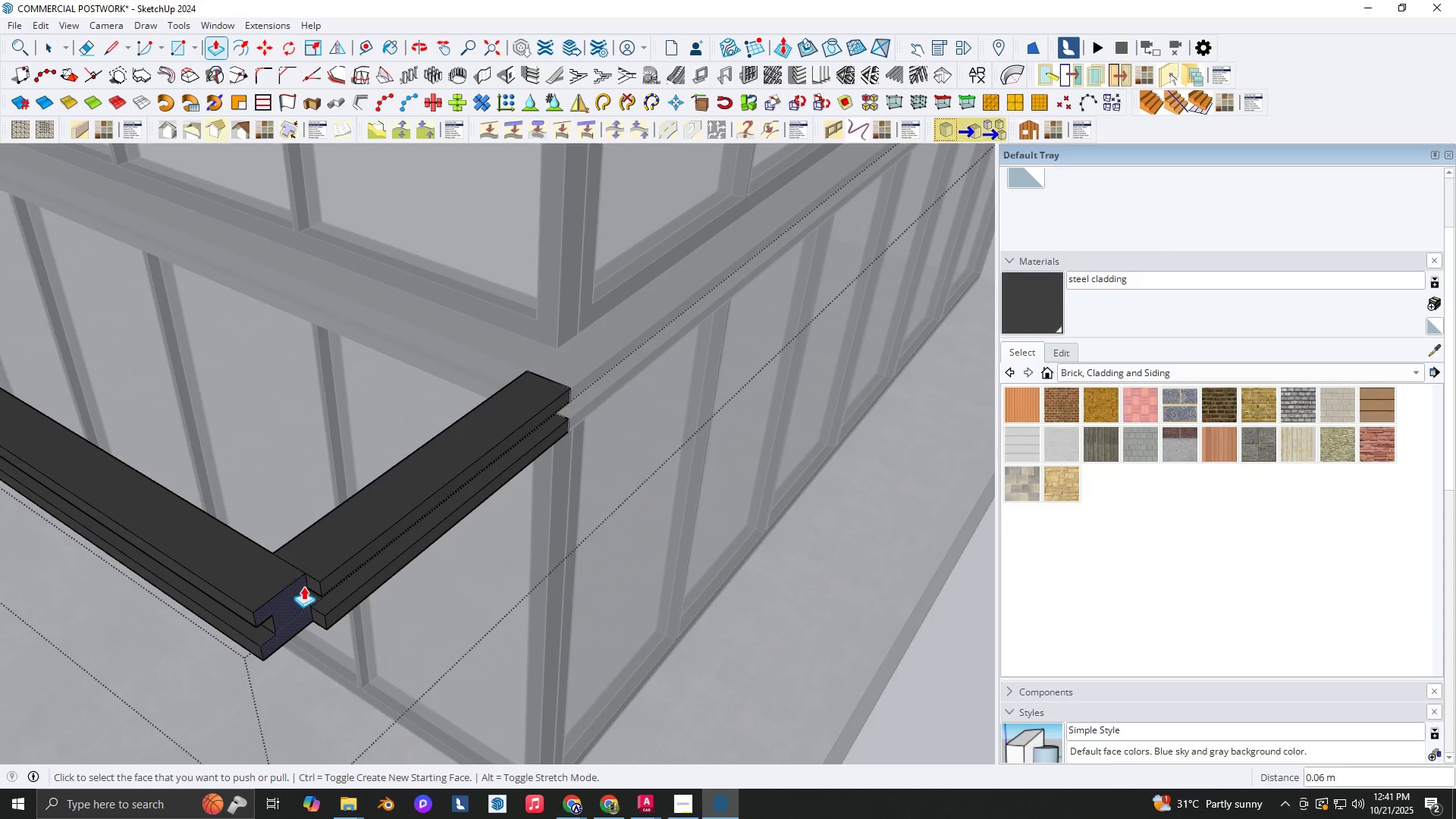 
scroll: coordinate [333, 433], scroll_direction: up, amount: 5.0
 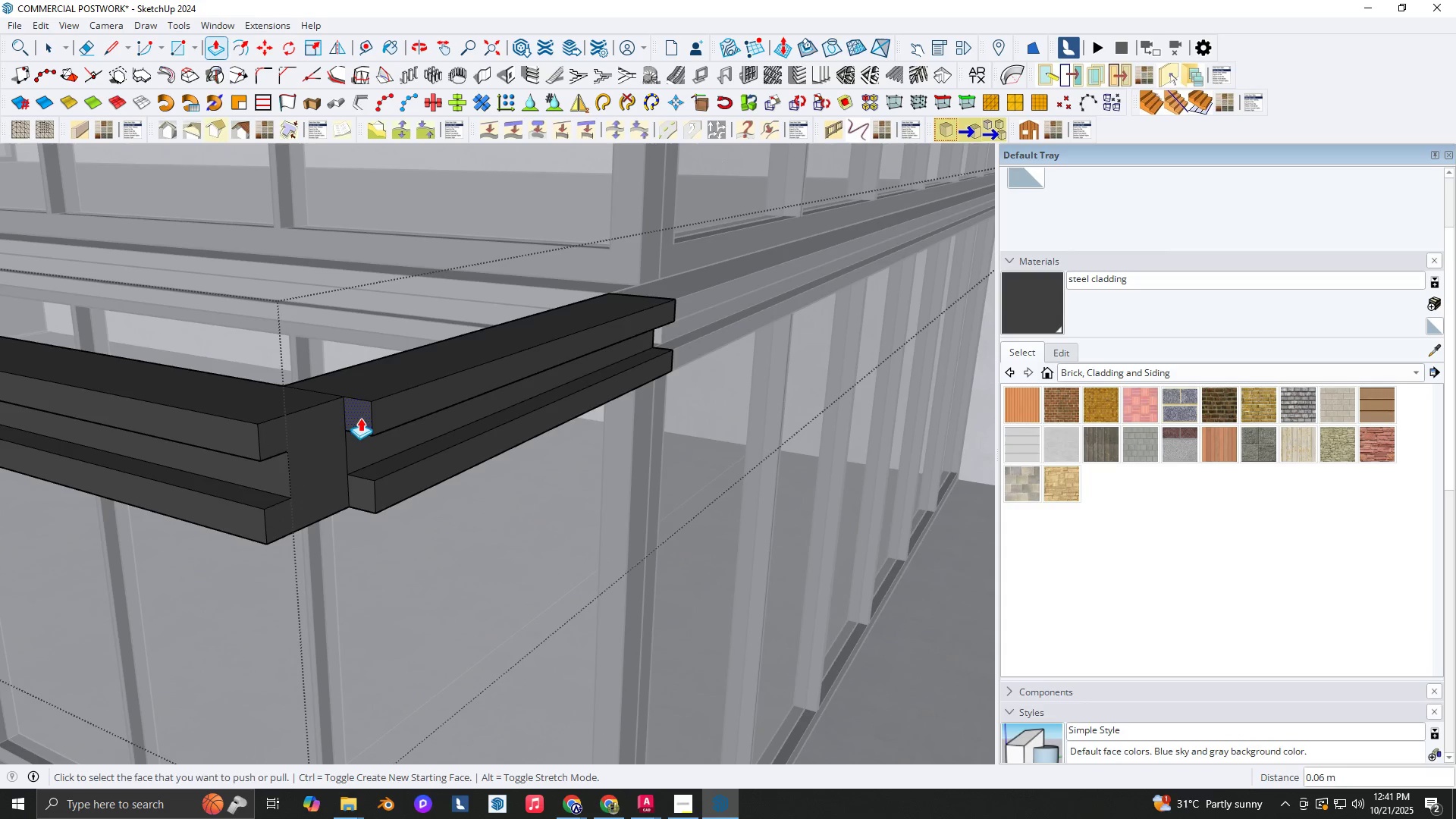 
left_click([360, 418])
 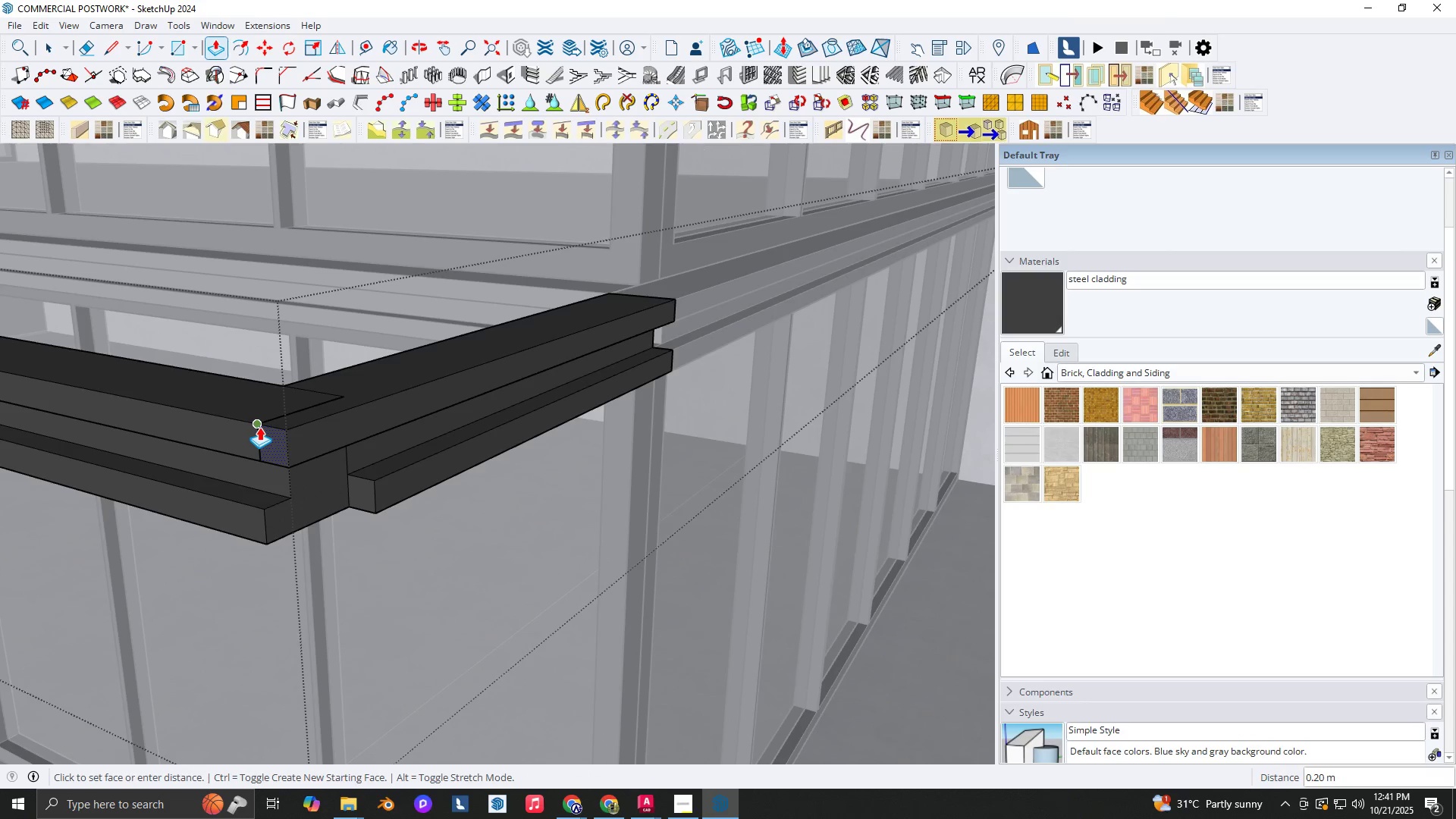 
left_click([258, 427])
 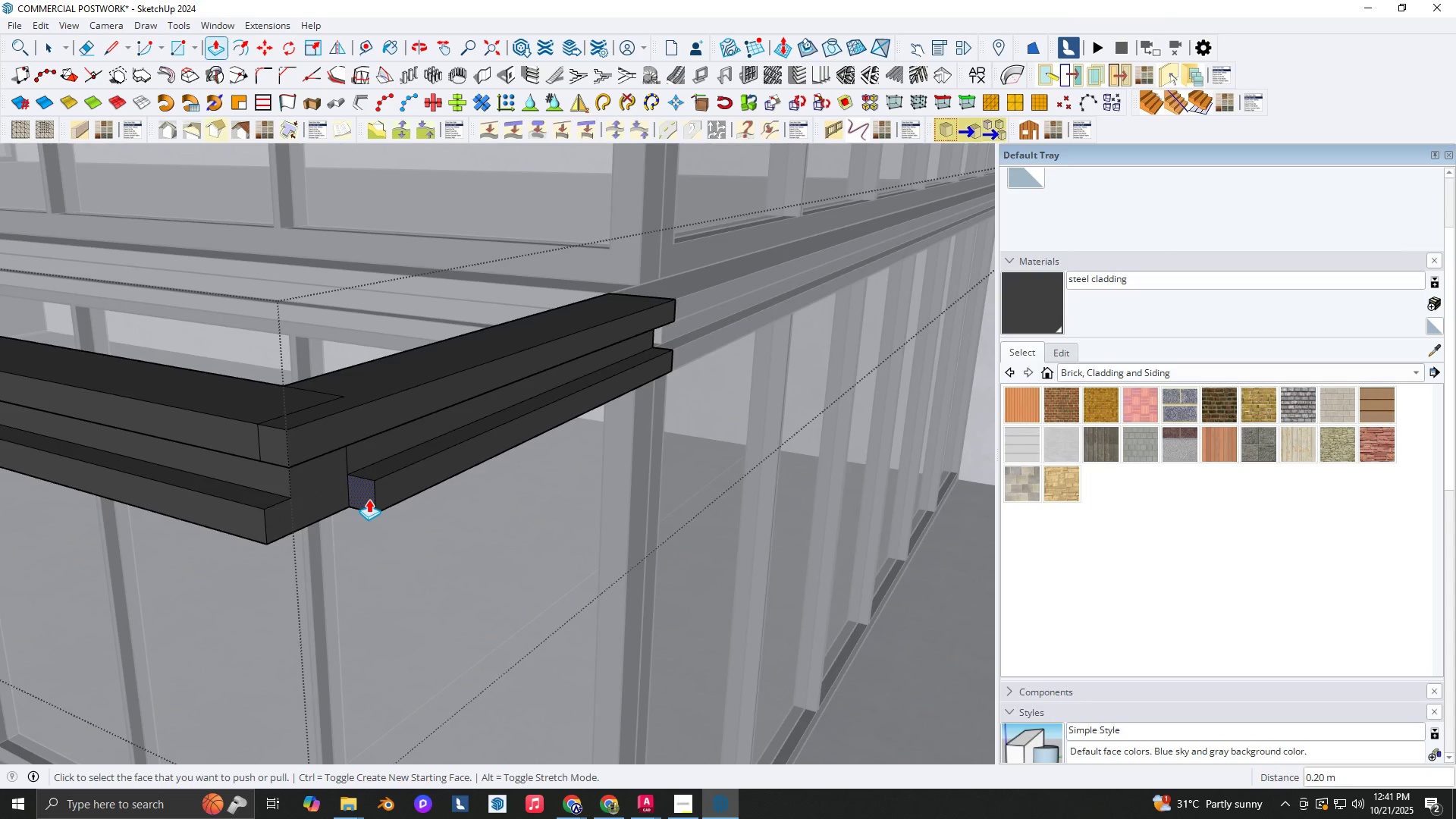 
left_click([369, 499])
 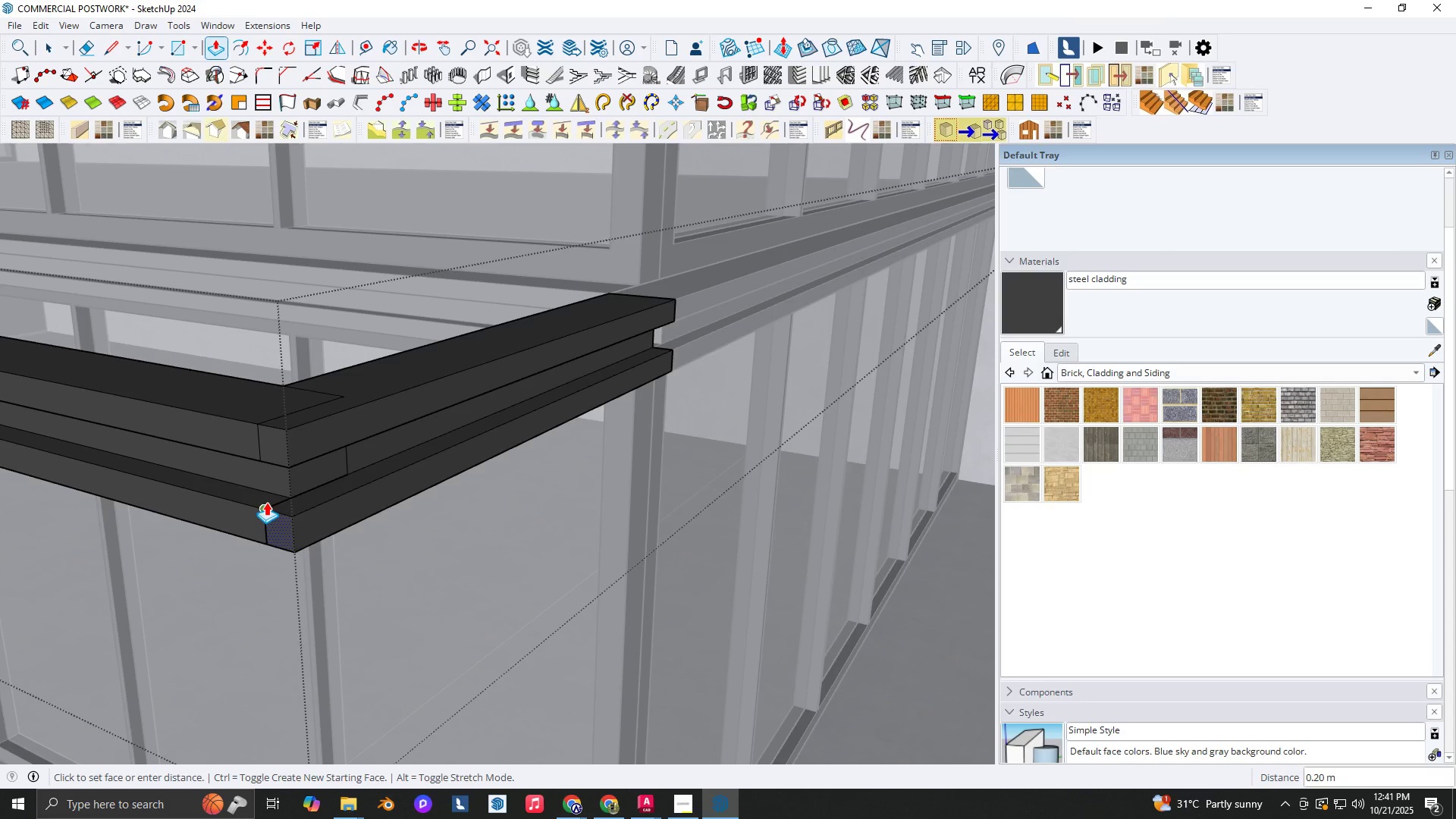 
left_click([265, 501])
 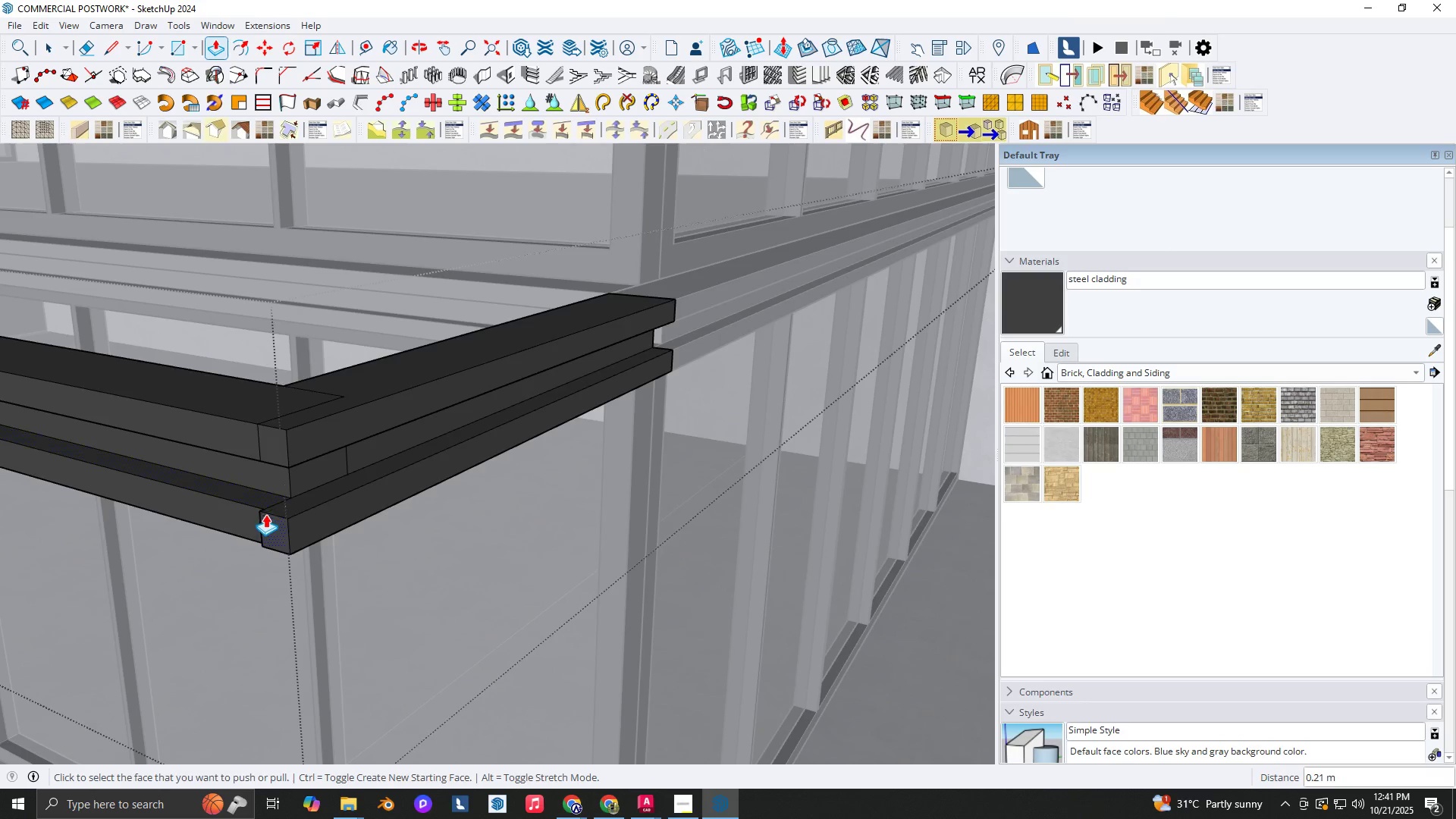 
scroll: coordinate [271, 519], scroll_direction: up, amount: 3.0
 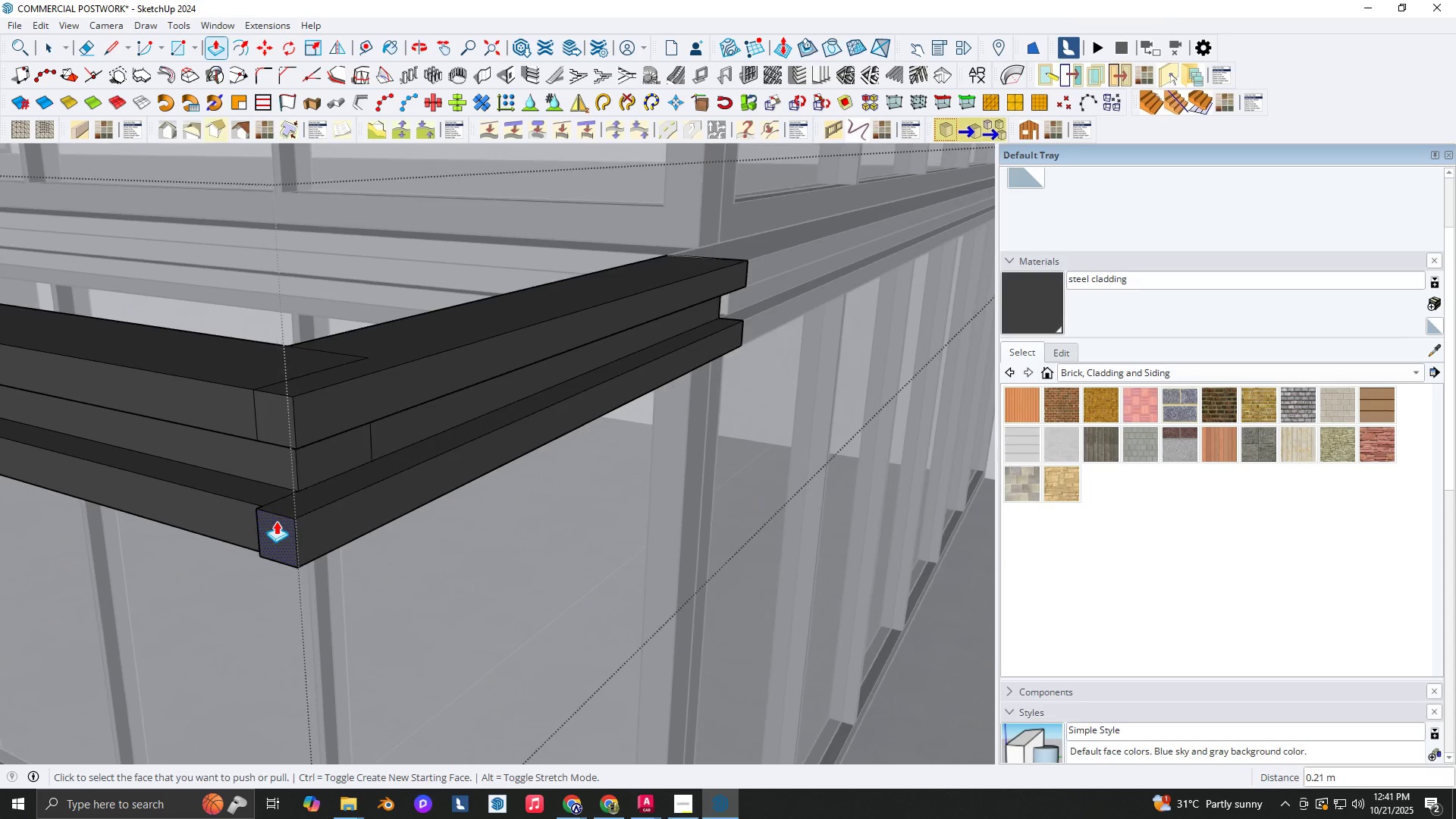 
key(Control+Z)
 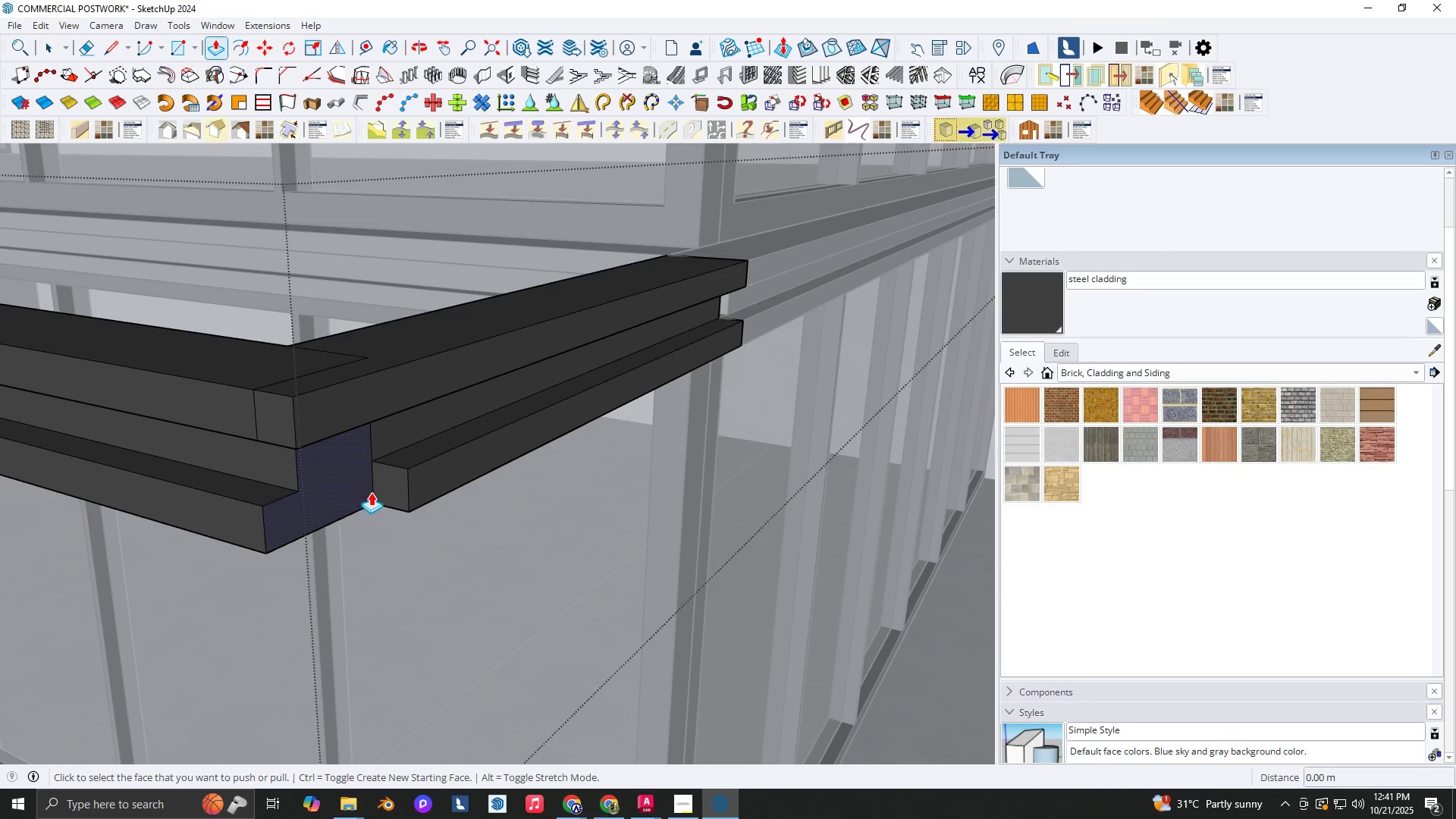 
left_click([381, 491])
 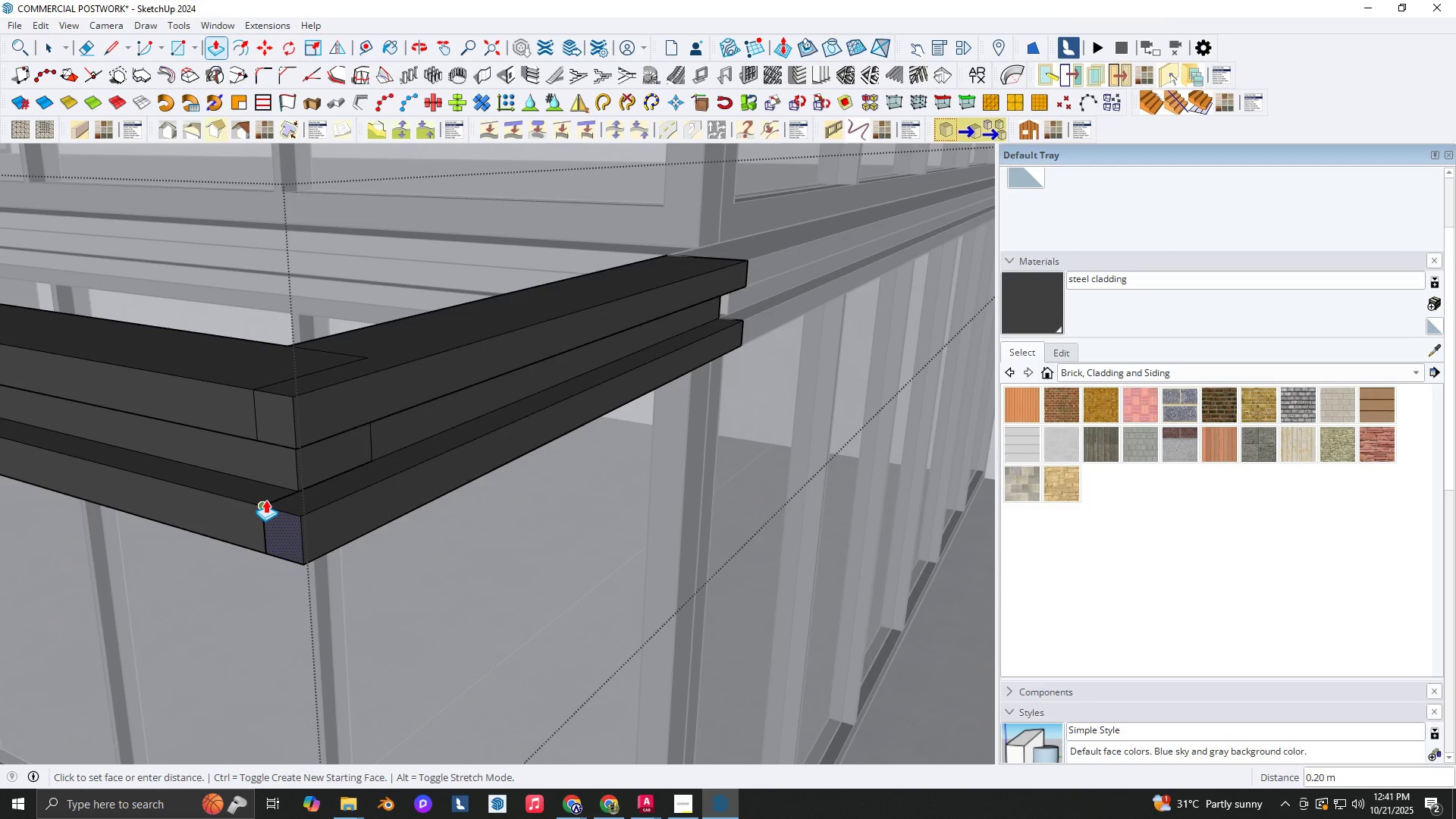 
scroll: coordinate [603, 558], scroll_direction: down, amount: 30.0
 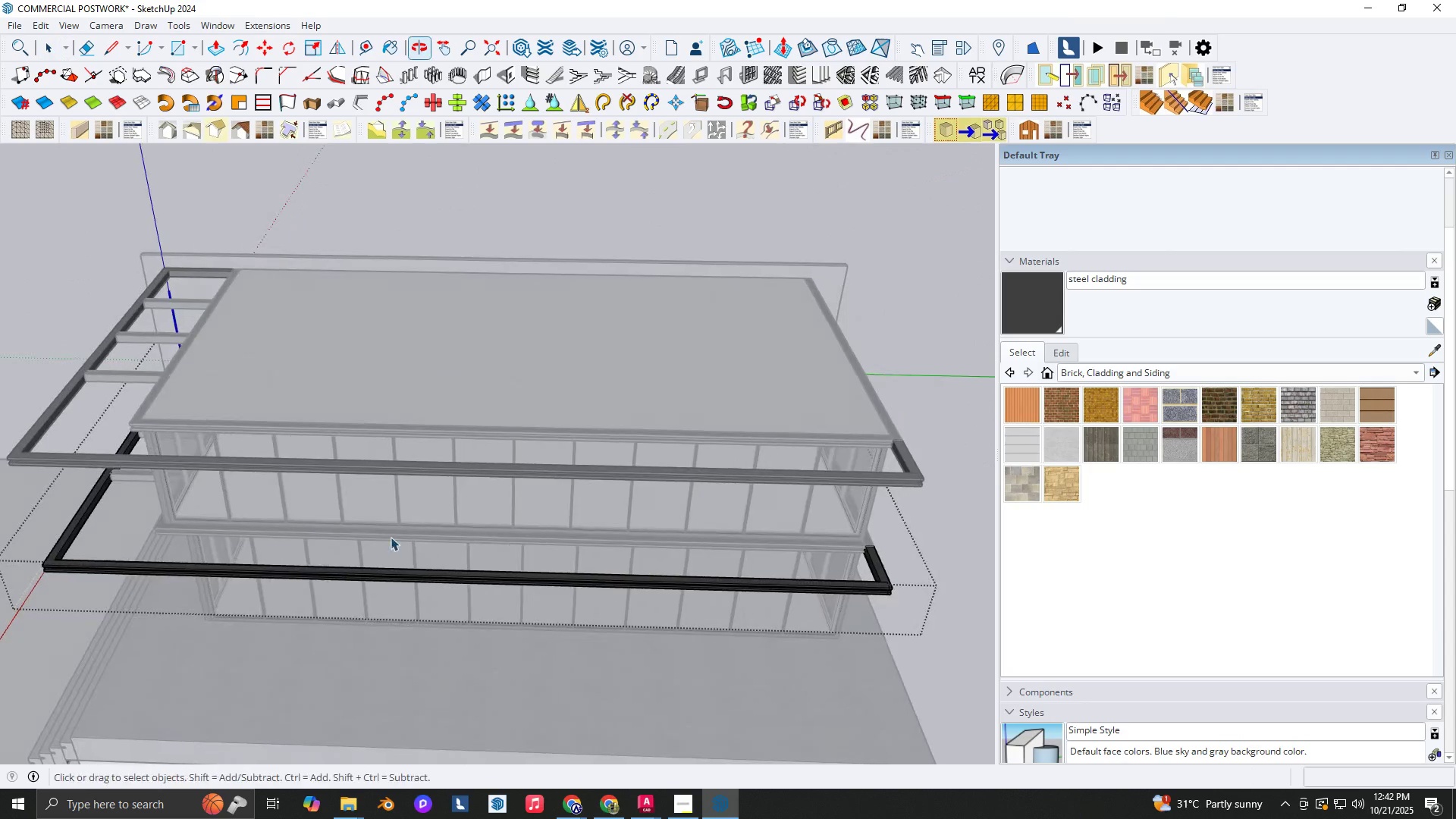 
key(Space)
 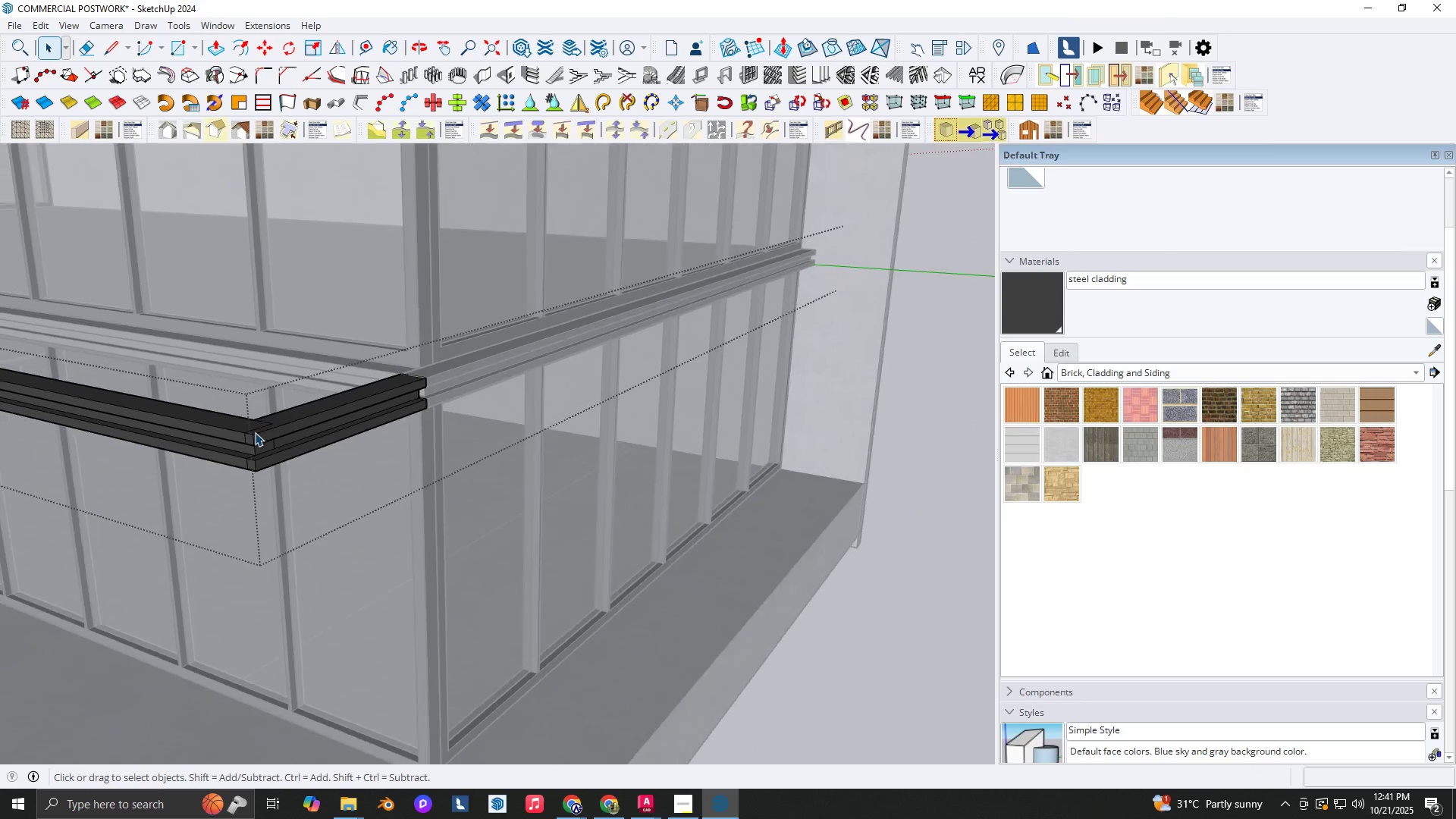 
key(Shift+ShiftLeft)
 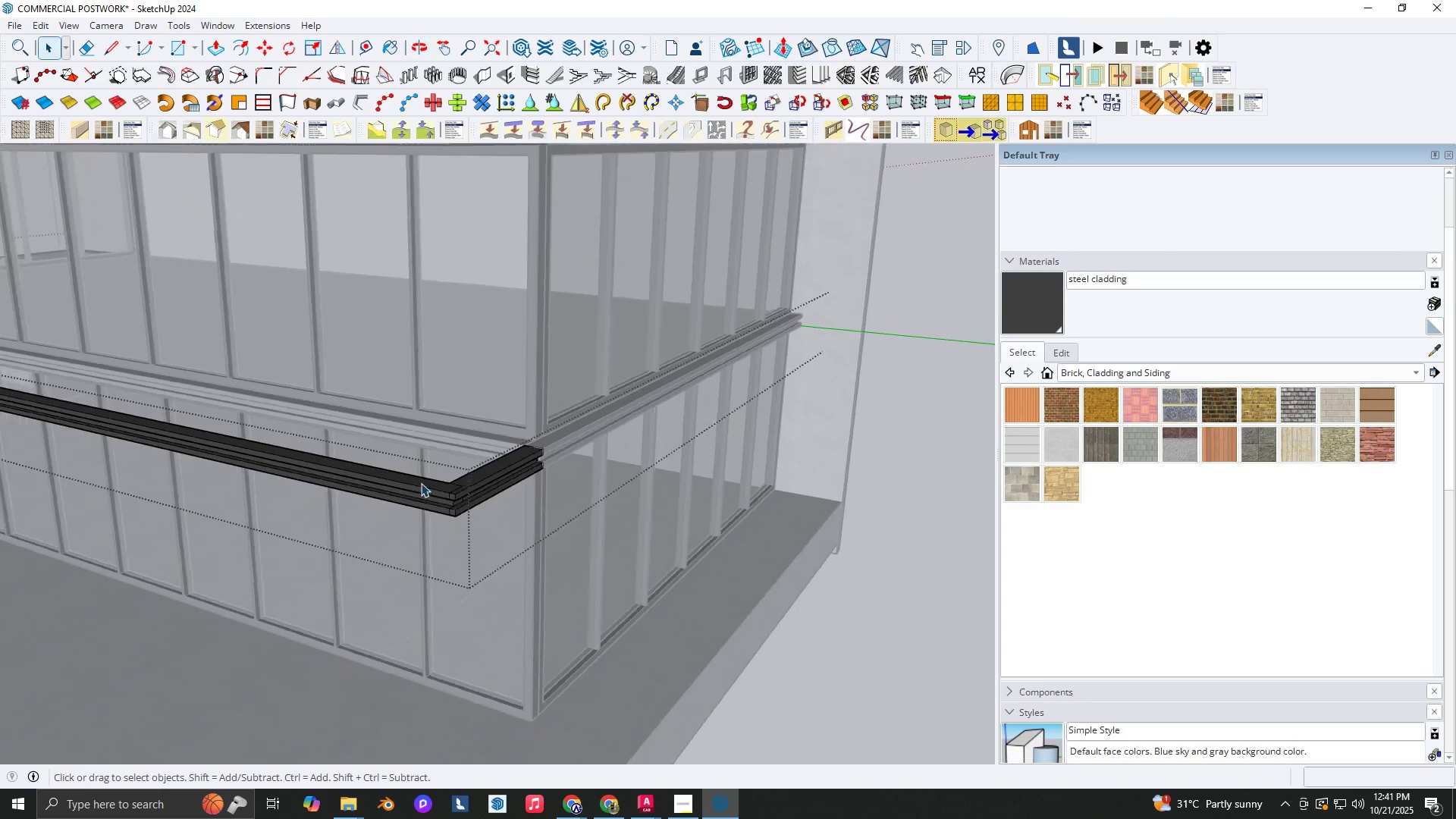 
key(Shift+ShiftLeft)
 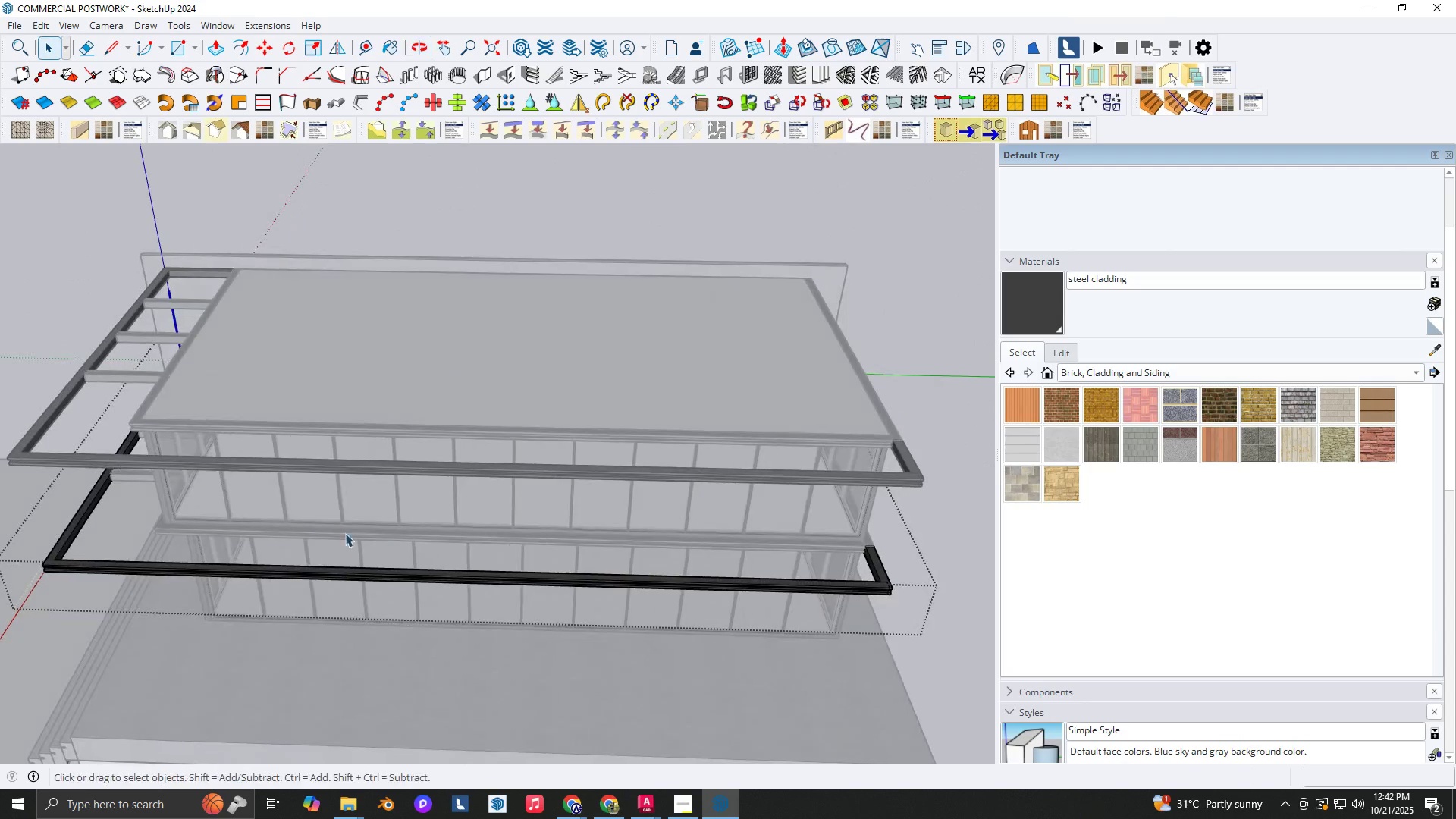 
key(Space)
 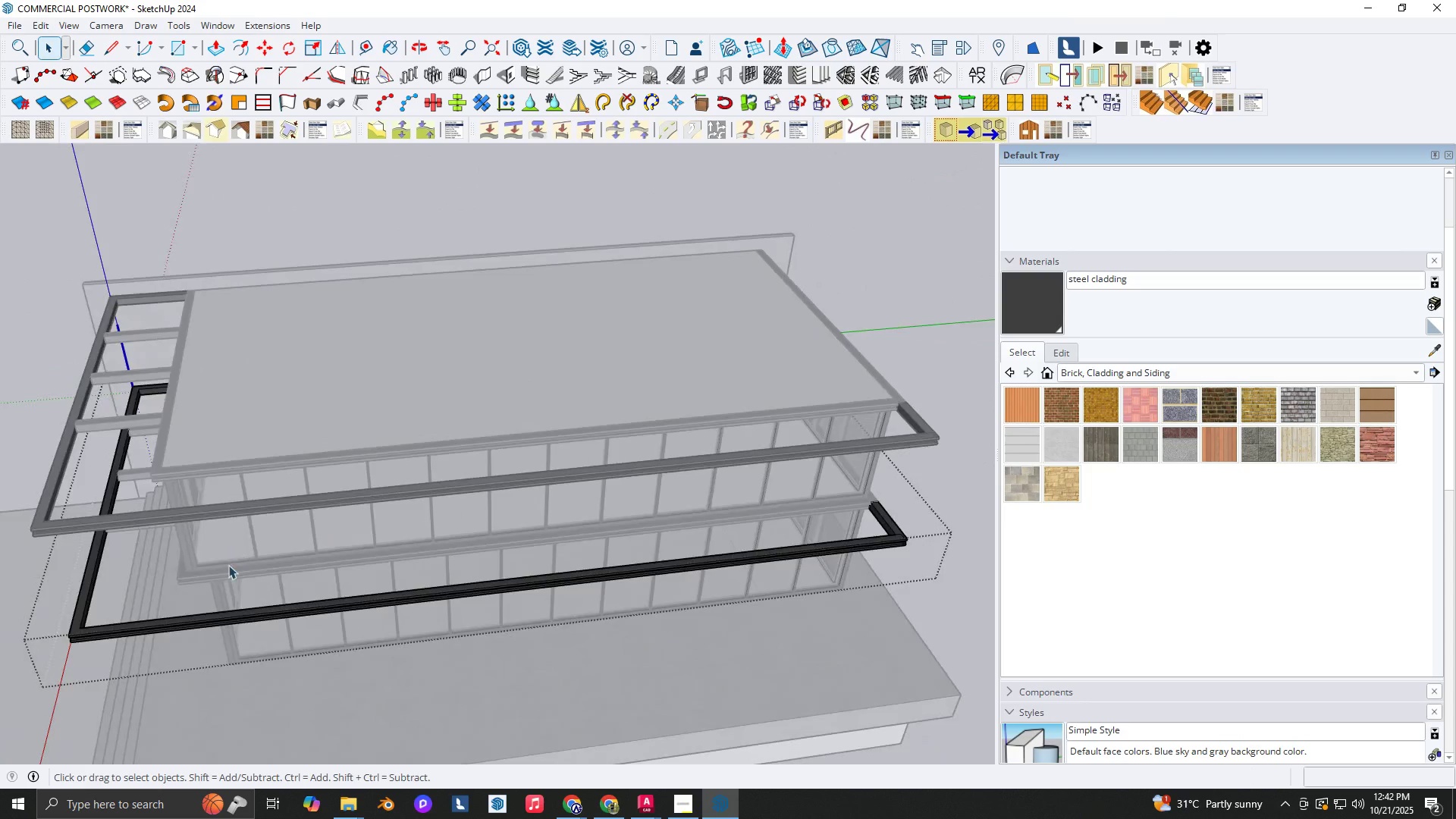 
scroll: coordinate [211, 577], scroll_direction: up, amount: 3.0
 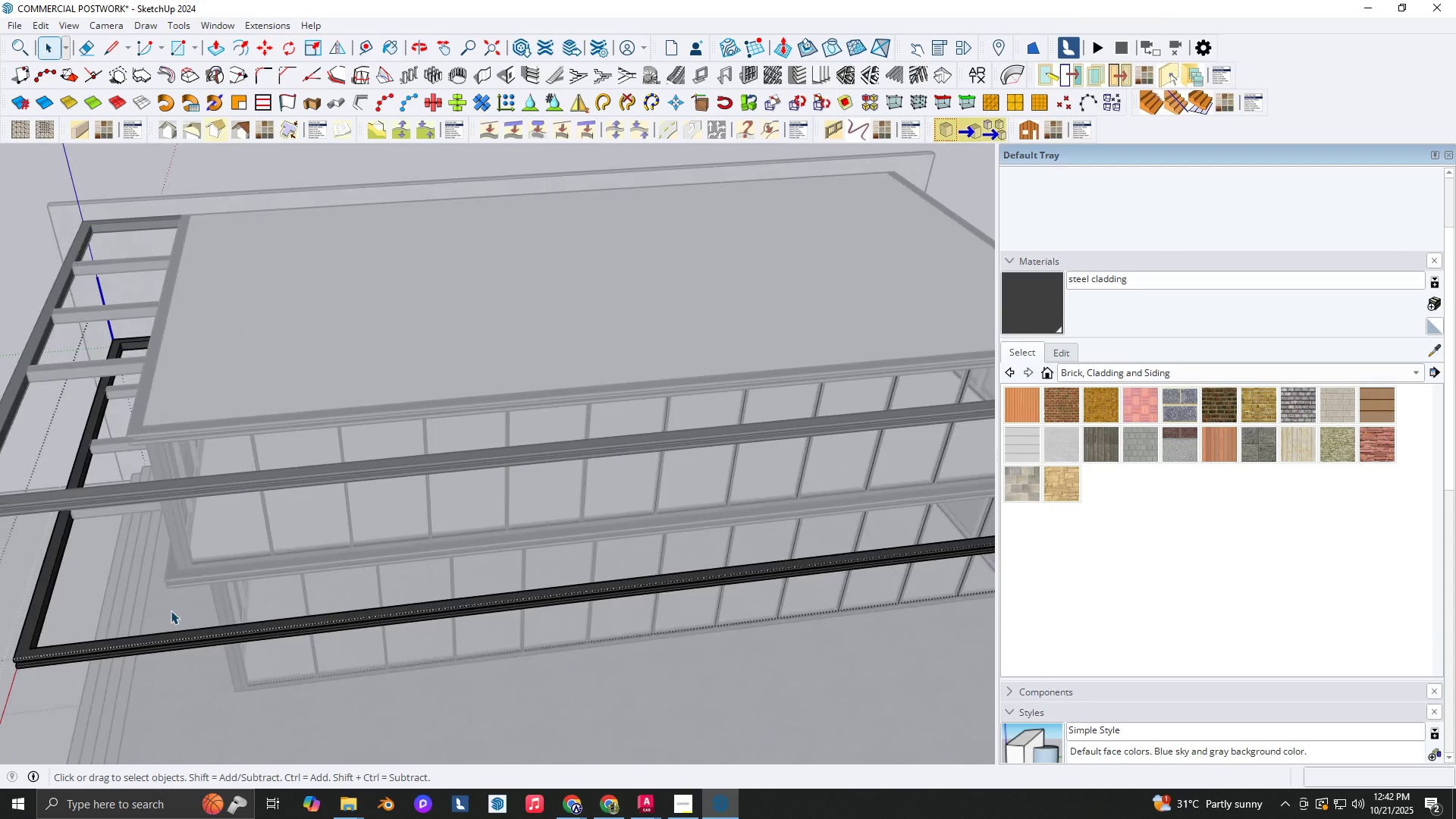 
key(Escape)
 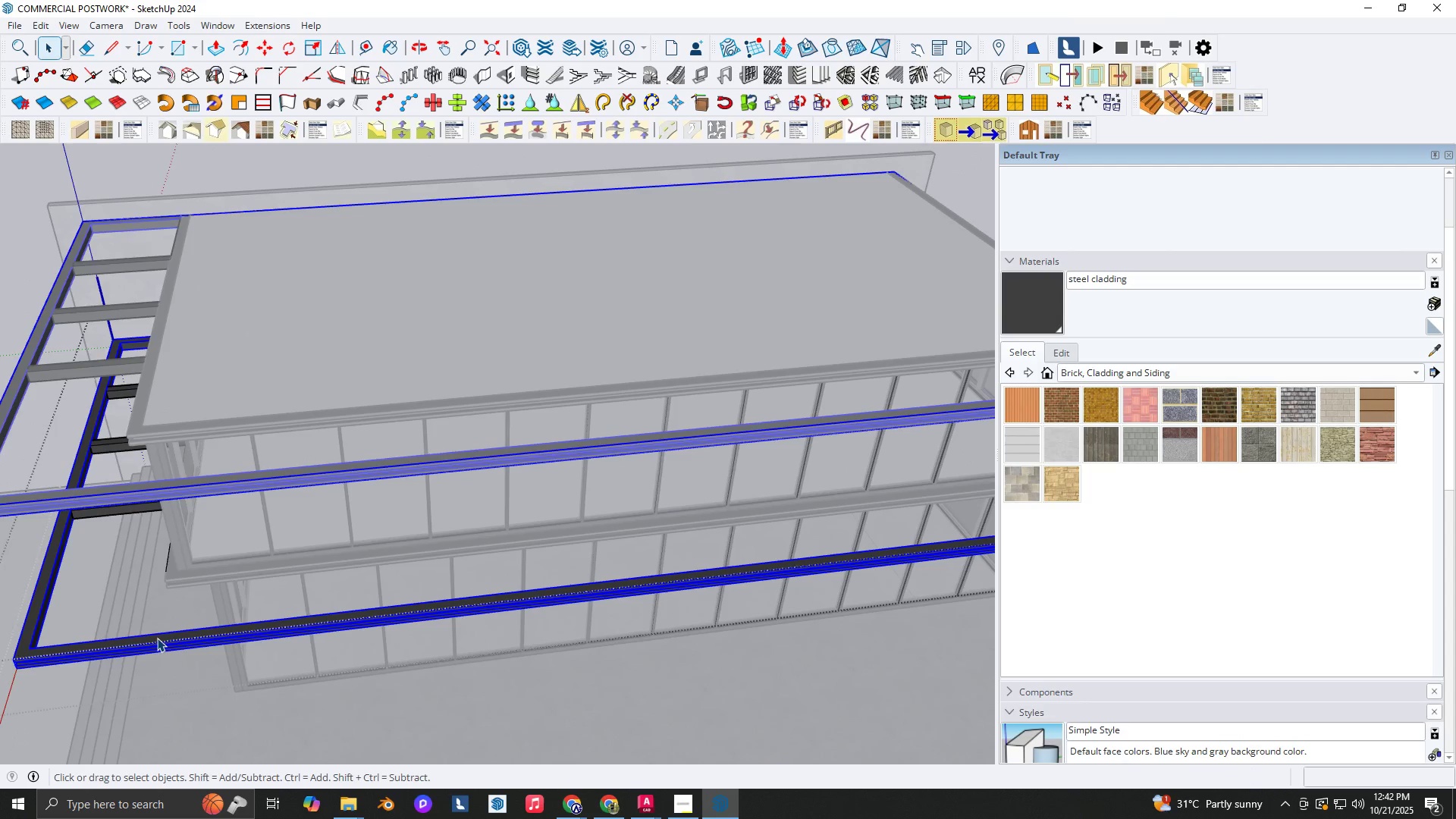 
scroll: coordinate [170, 628], scroll_direction: down, amount: 3.0
 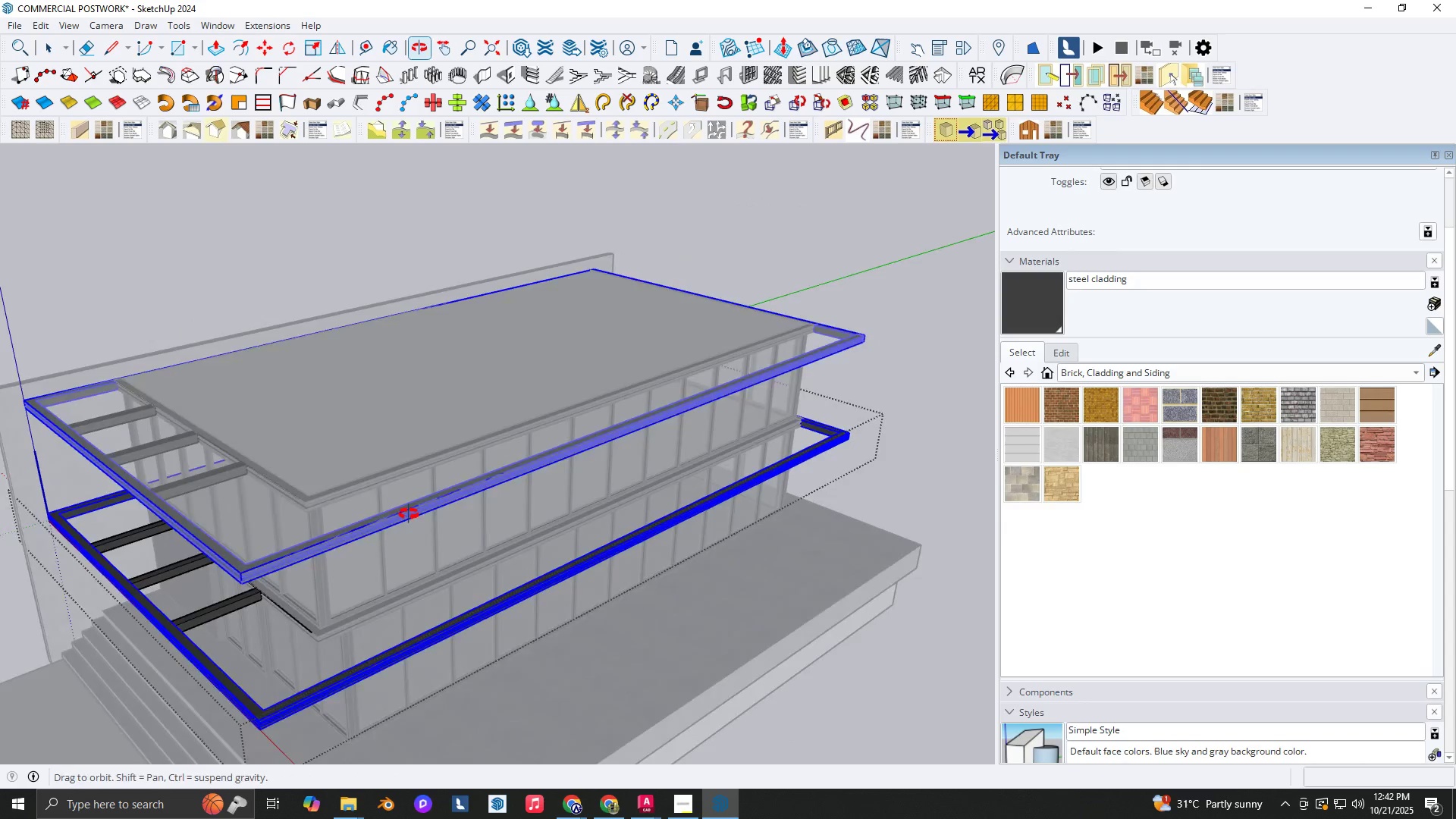 
key(Shift+ShiftLeft)
 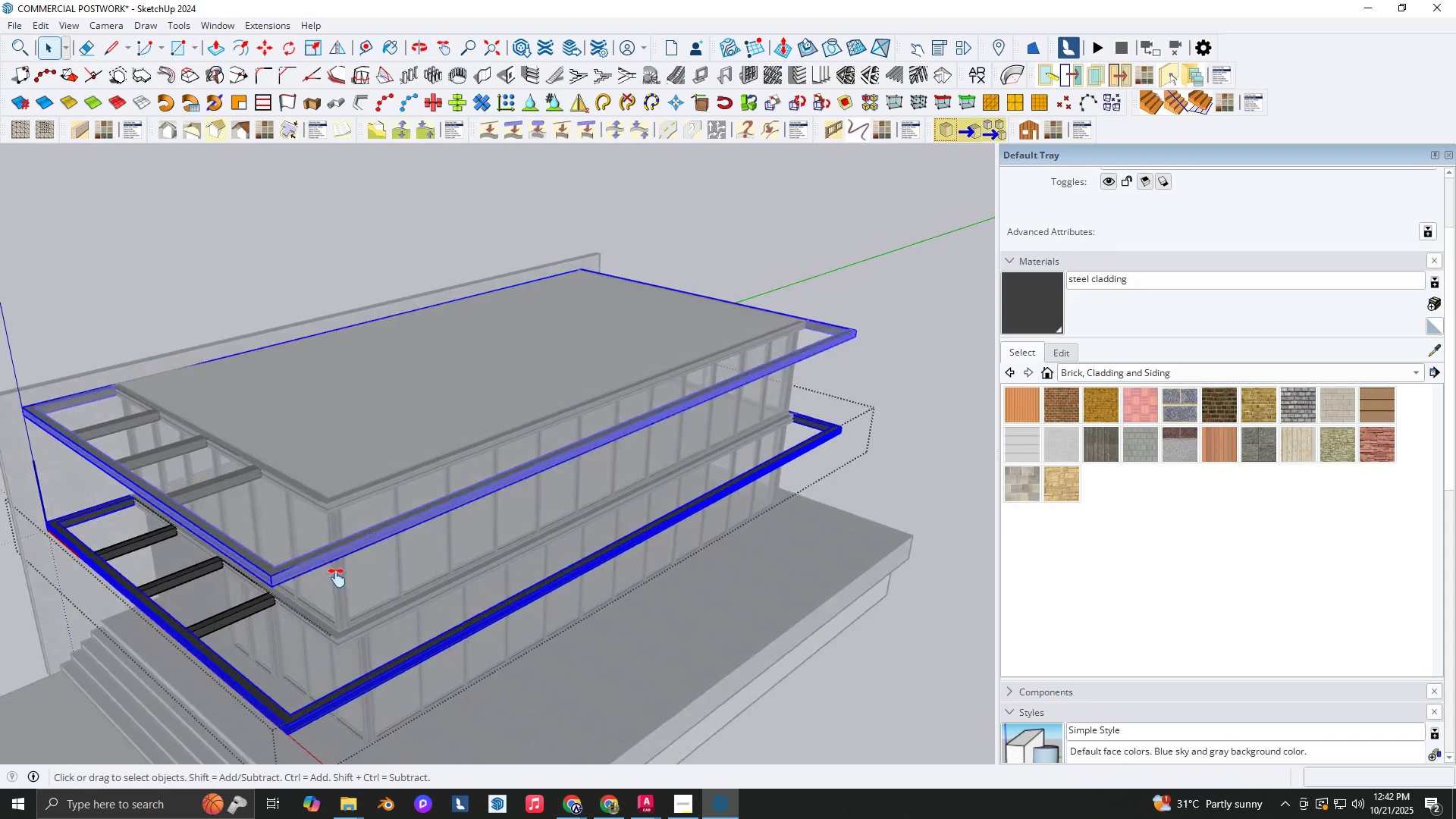 
scroll: coordinate [416, 526], scroll_direction: up, amount: 4.0
 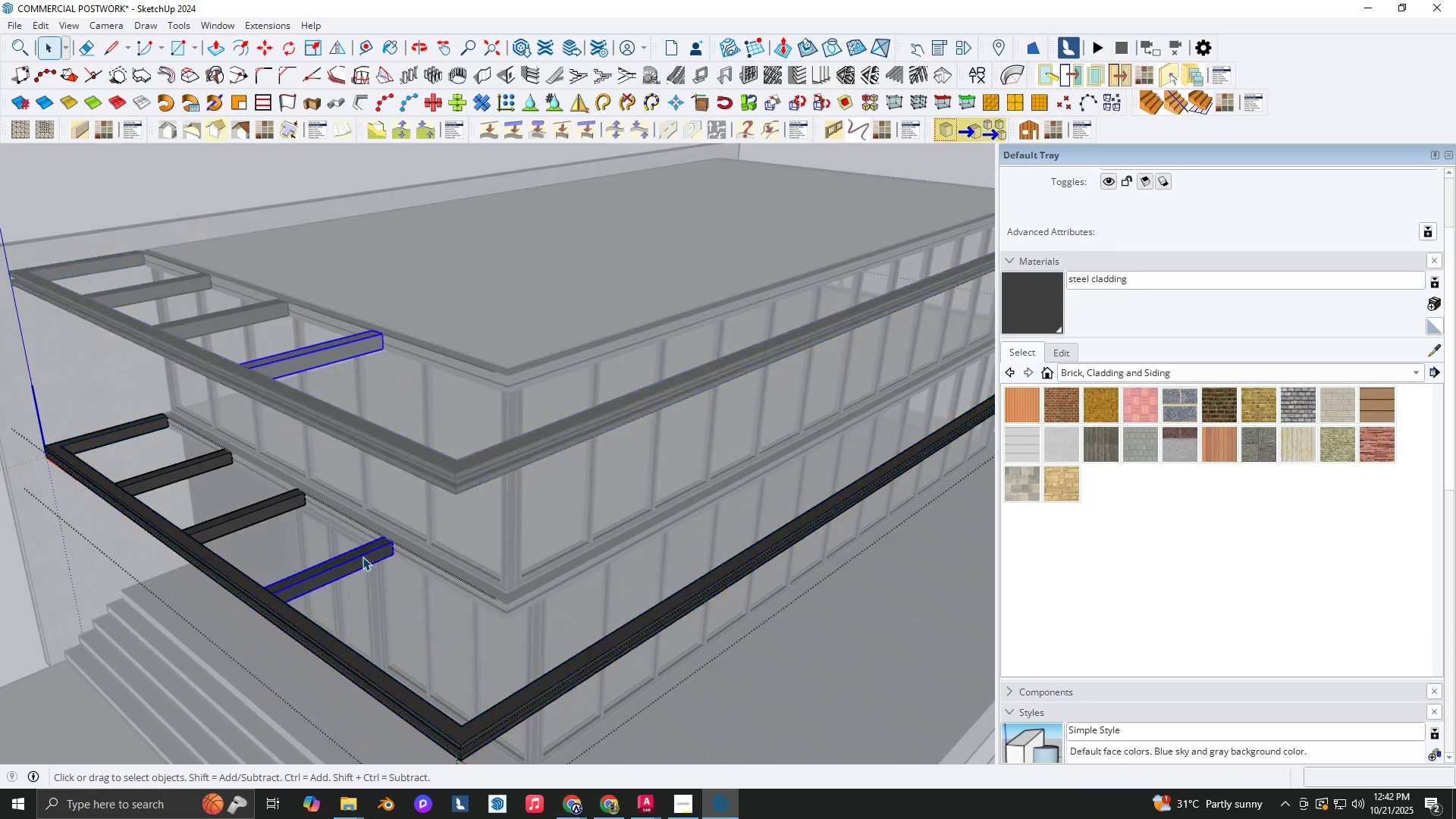 
key(Space)
 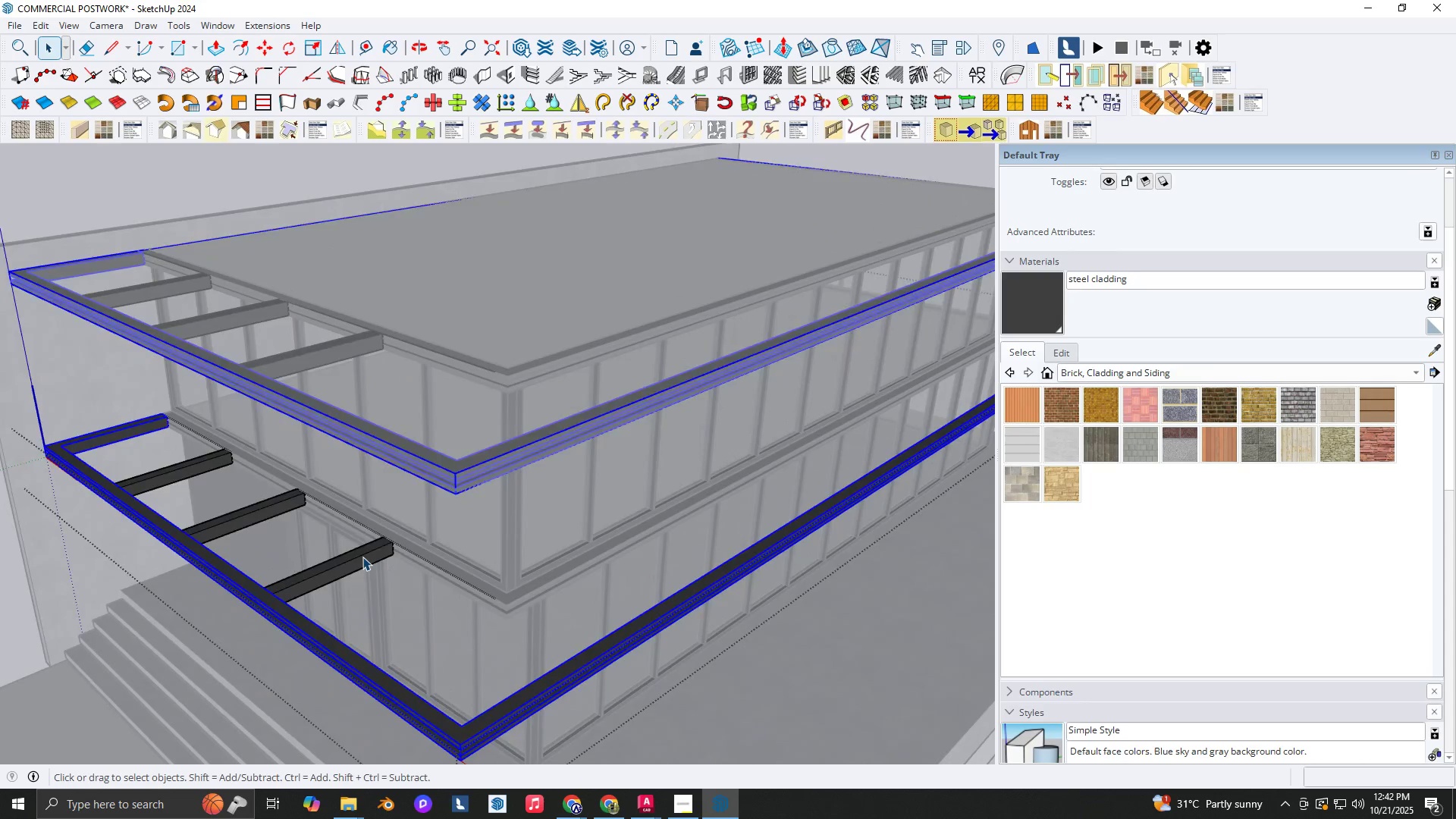 
double_click([362, 557])
 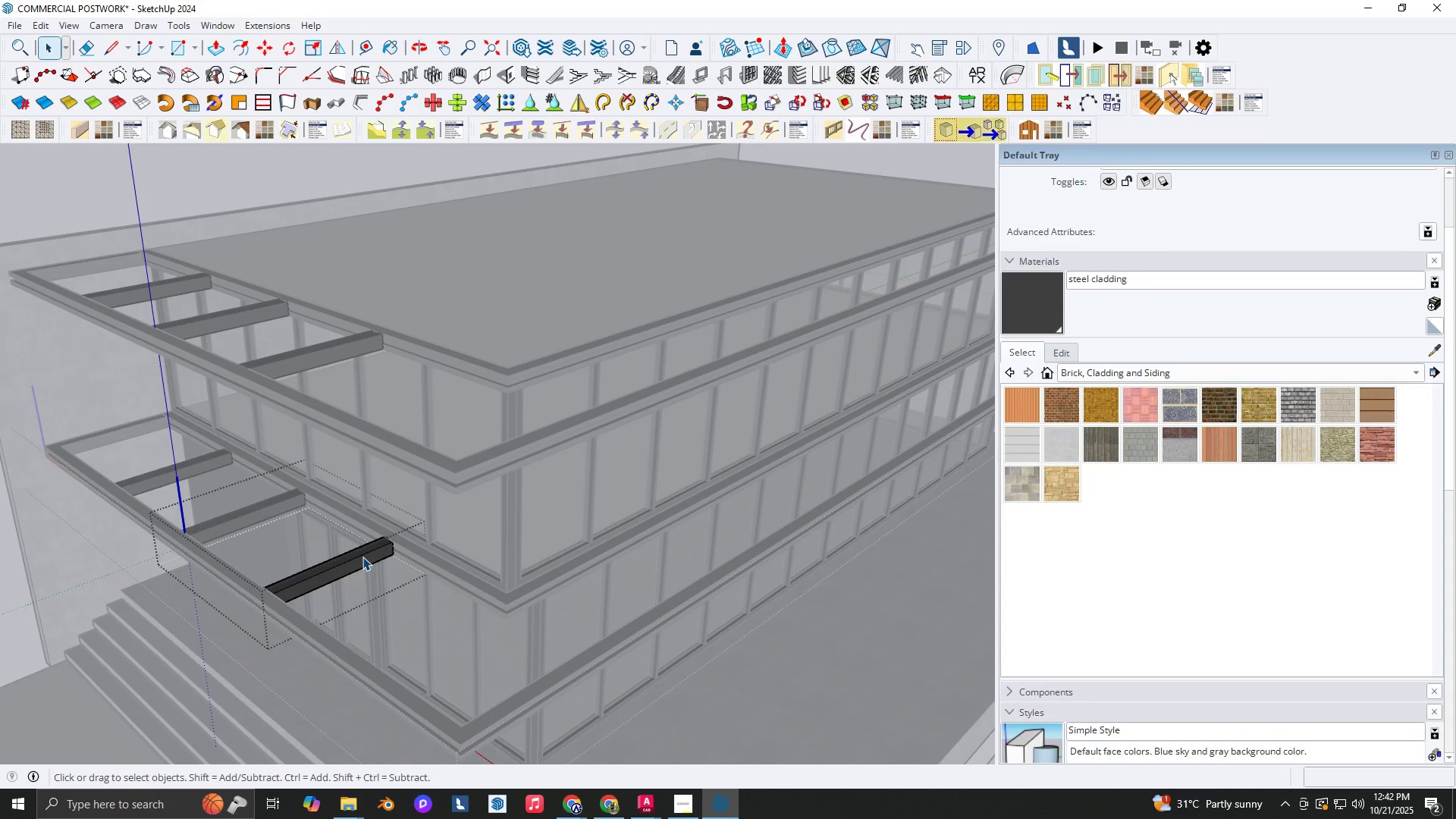 
triple_click([362, 557])
 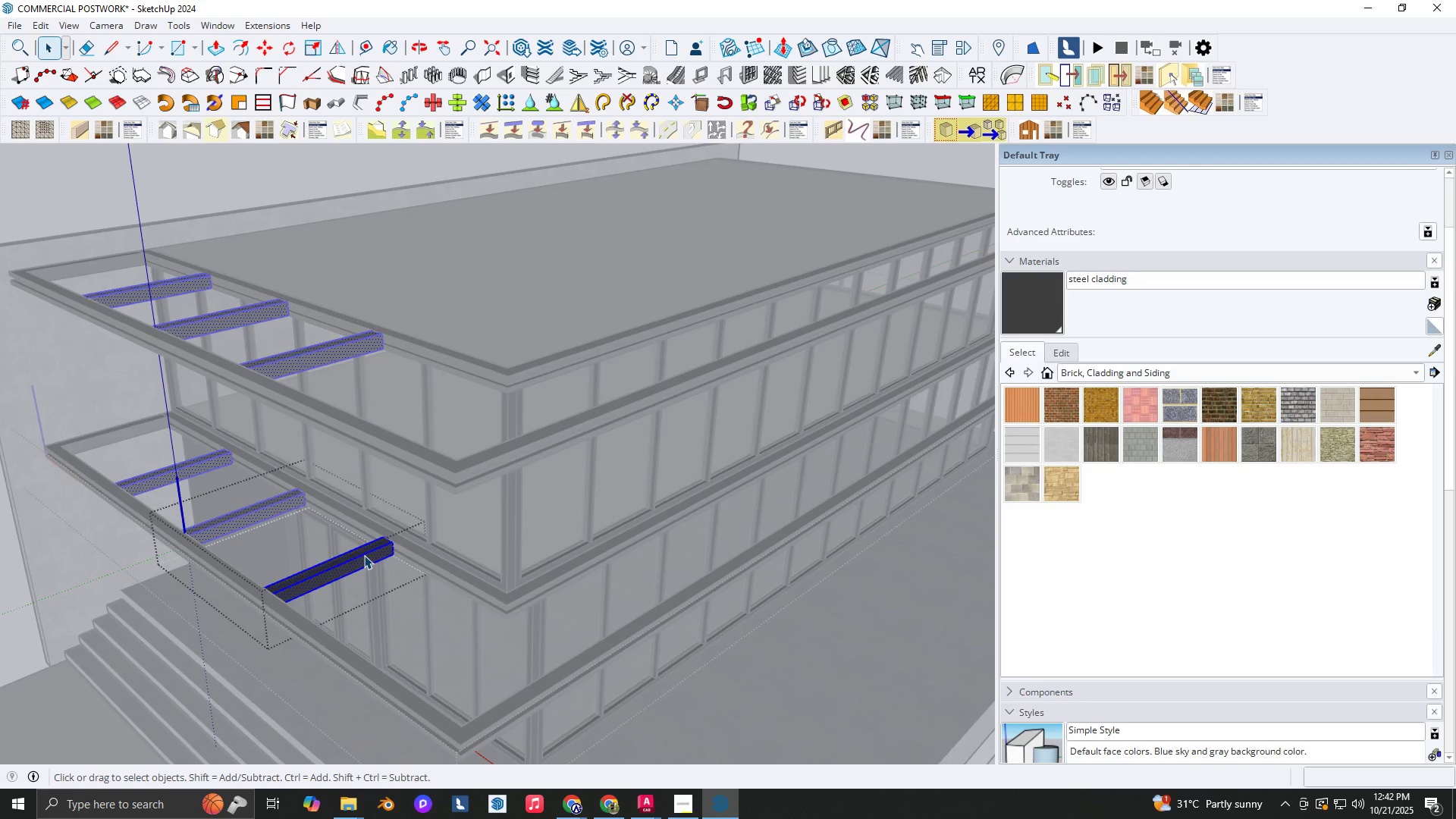 
scroll: coordinate [375, 551], scroll_direction: up, amount: 4.0
 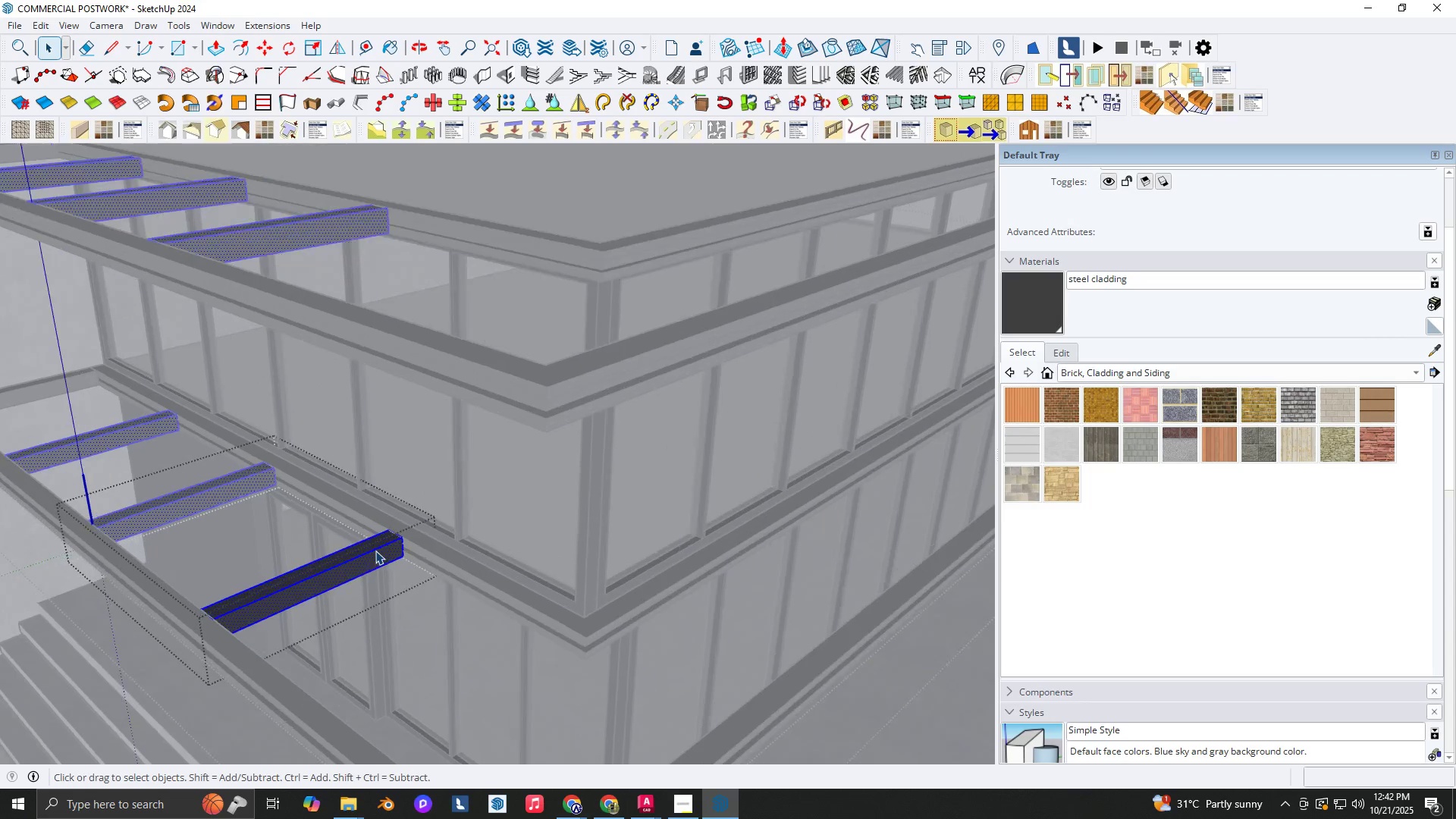 
key(Space)
 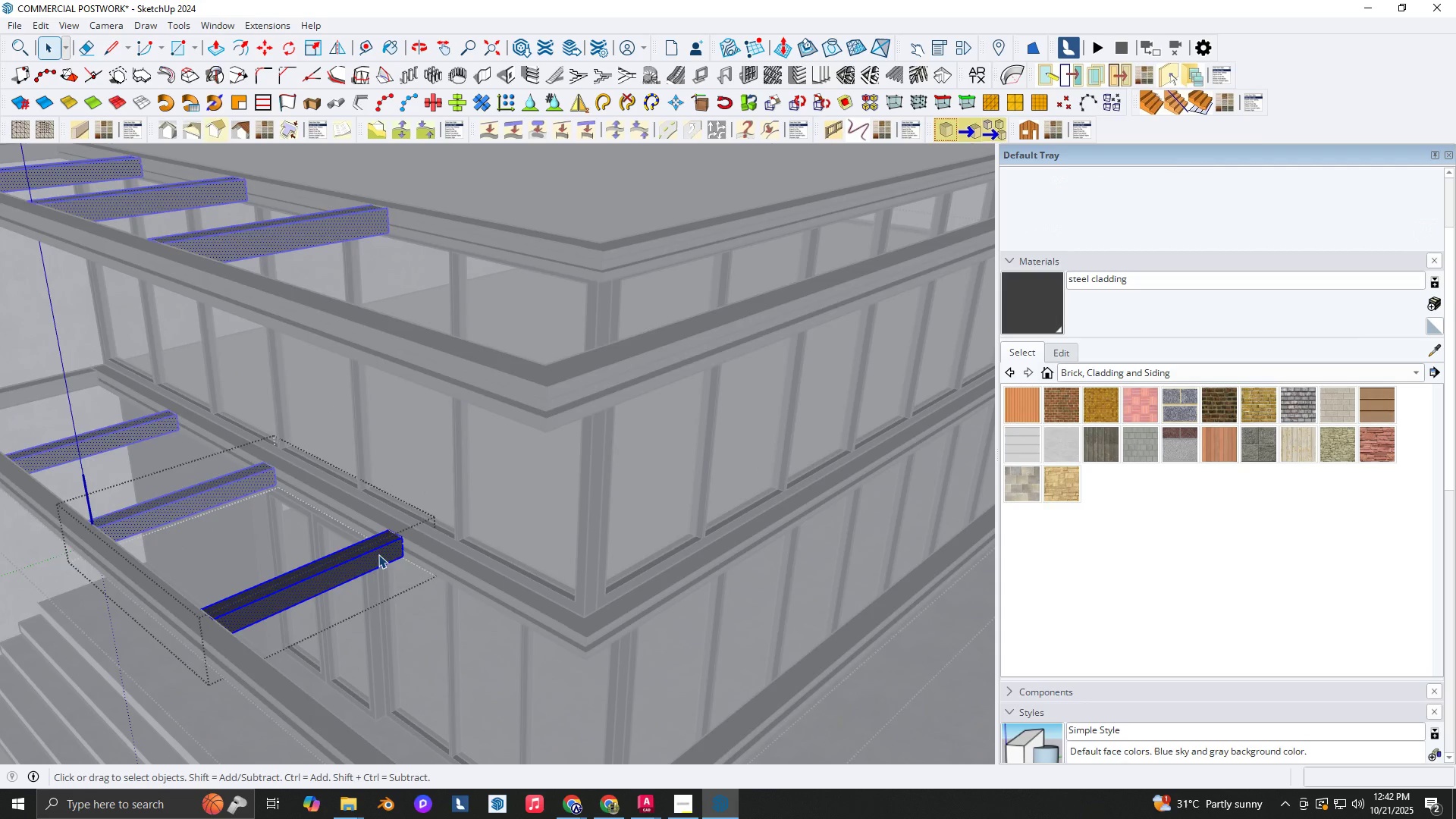 
key(Escape)
 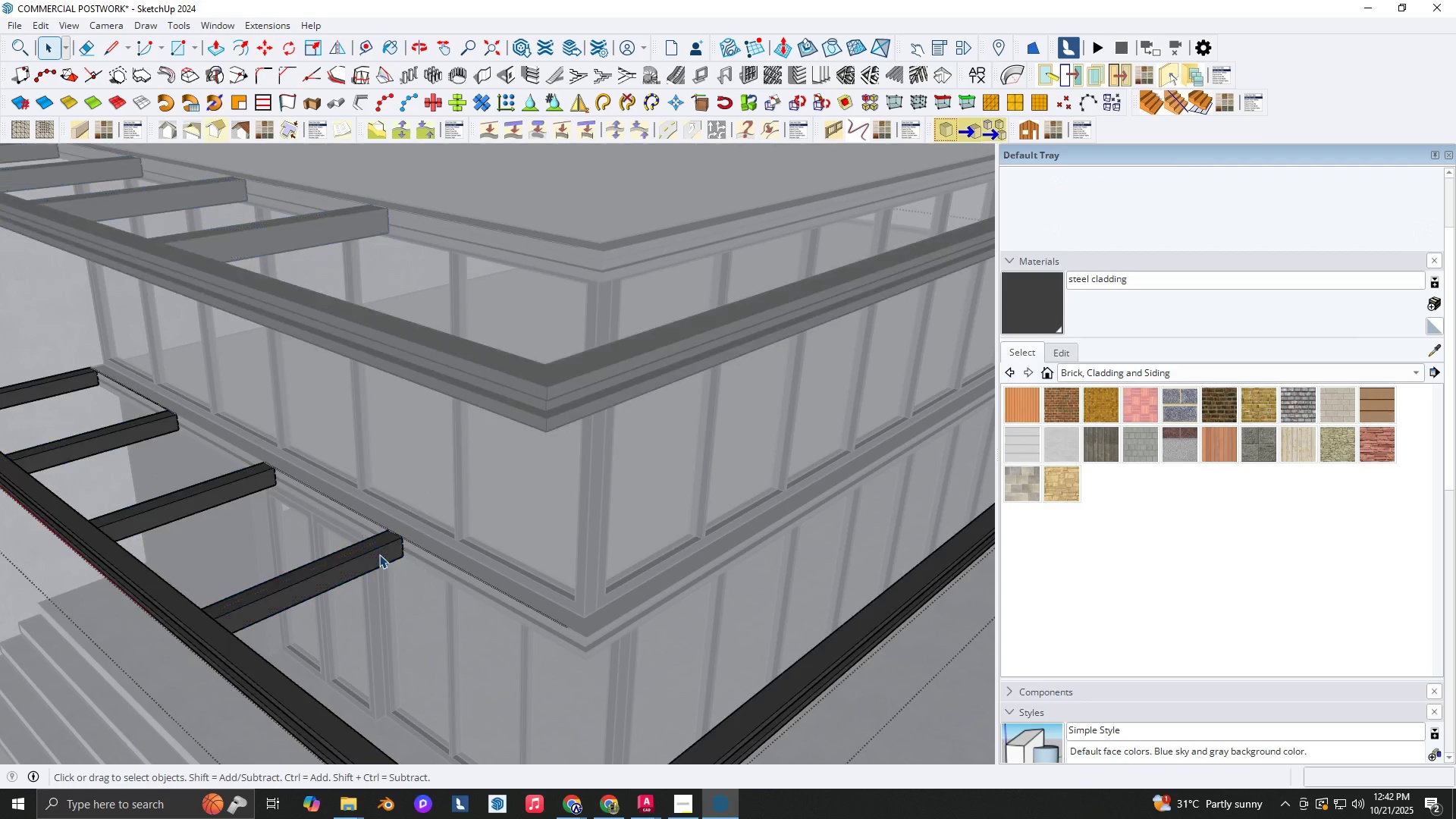 
left_click([379, 554])
 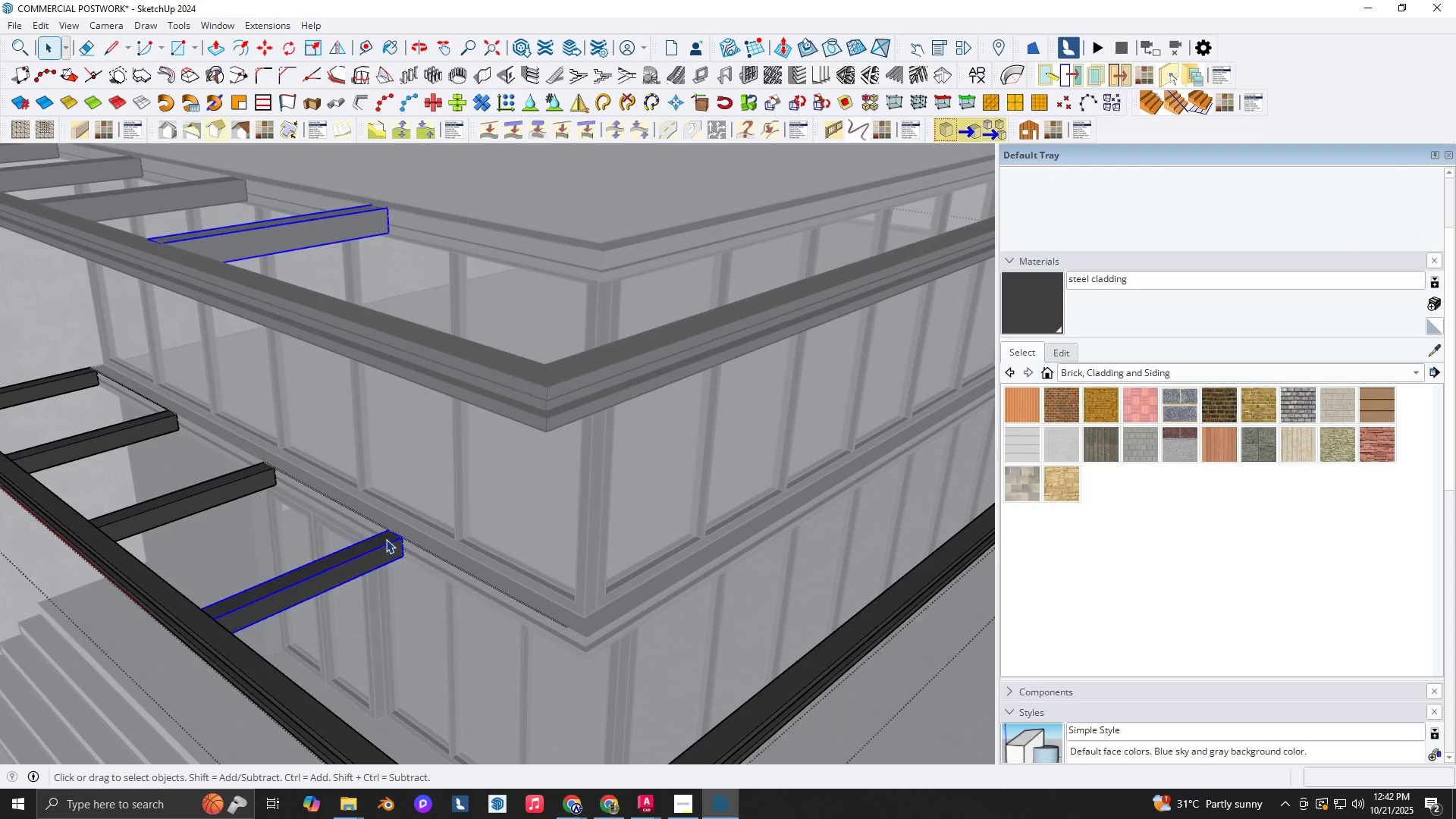 
key(M)
 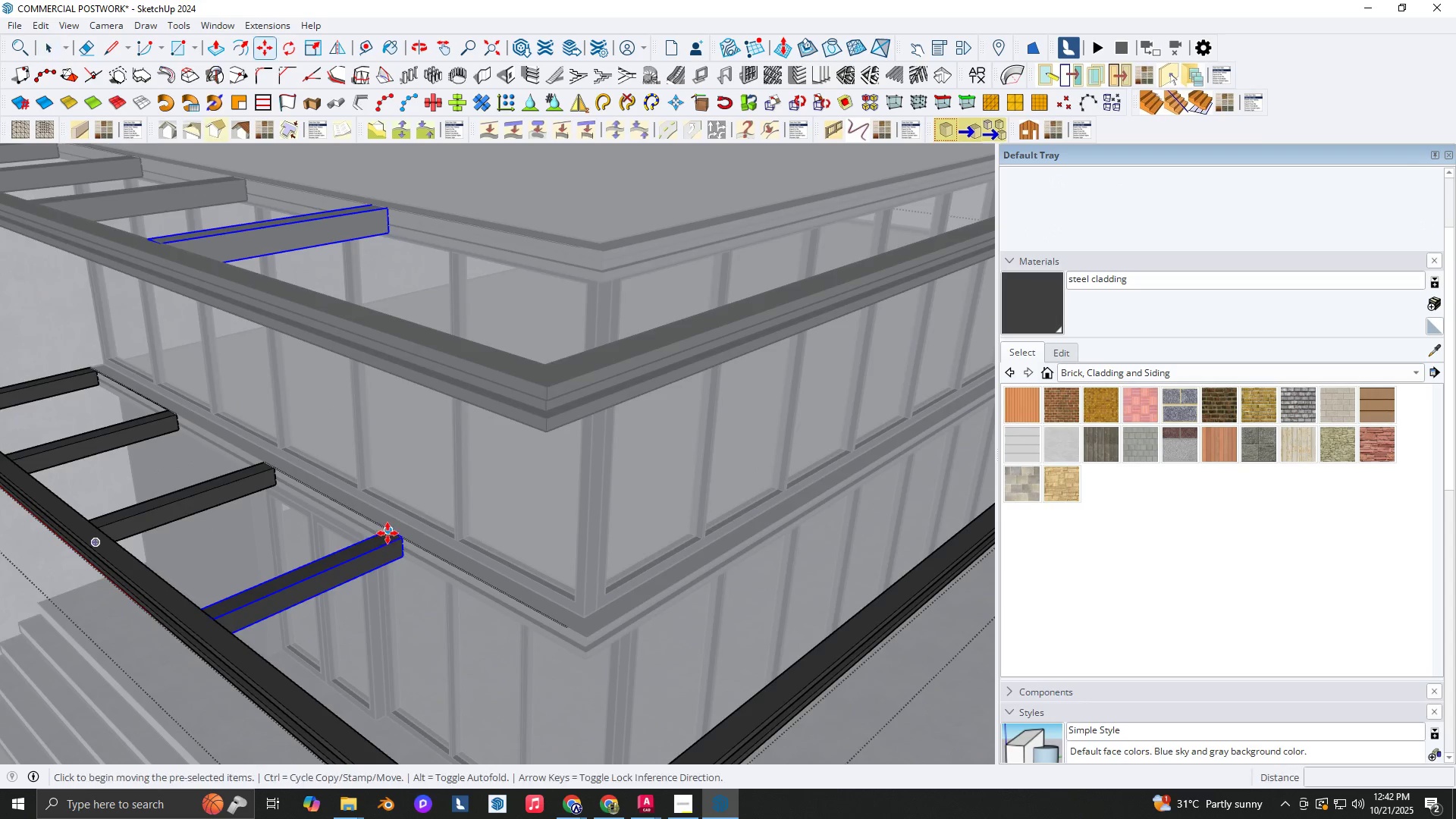 
scroll: coordinate [388, 533], scroll_direction: up, amount: 2.0
 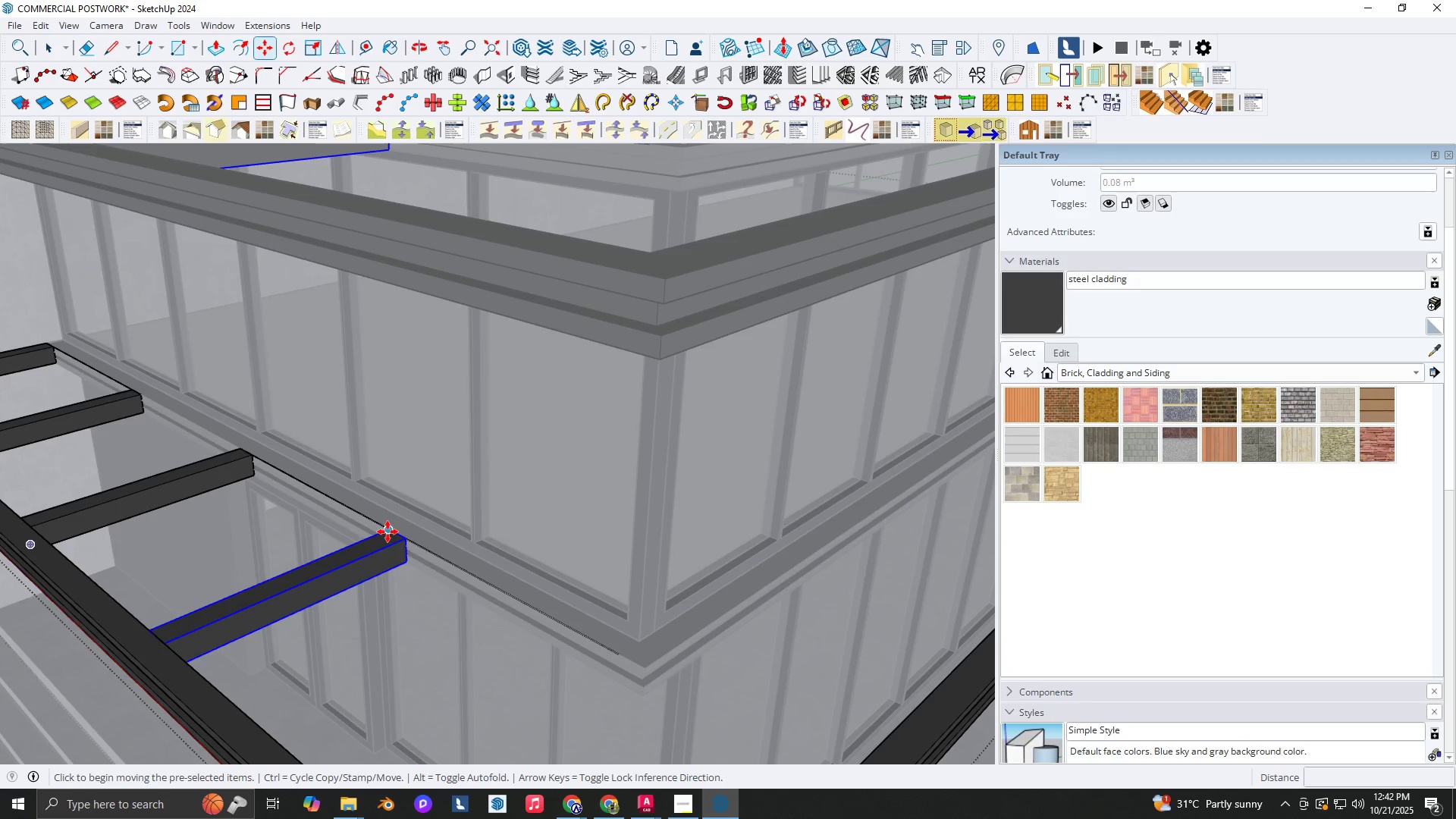 
key(Control+ControlLeft)
 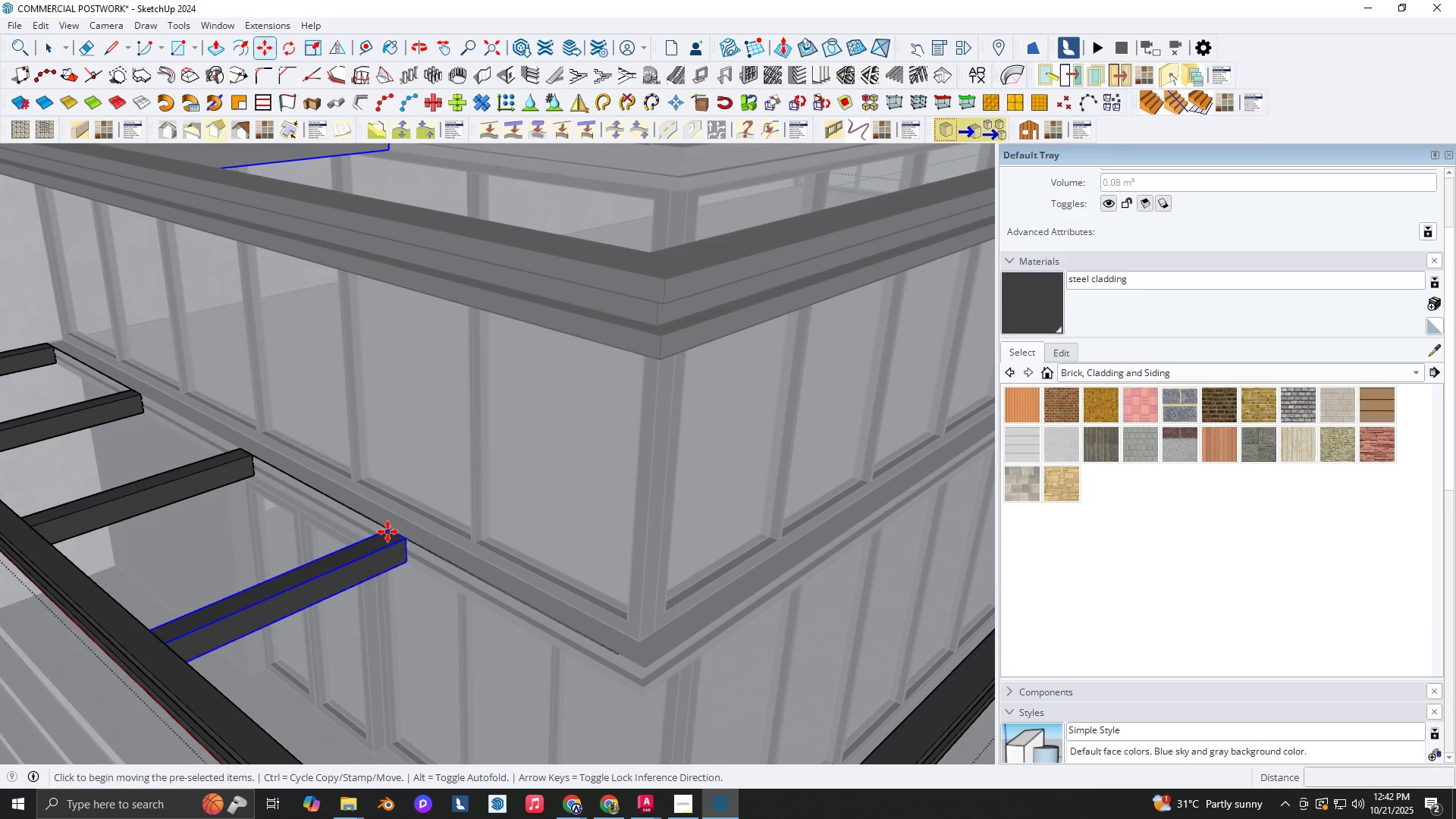 
left_click([388, 532])
 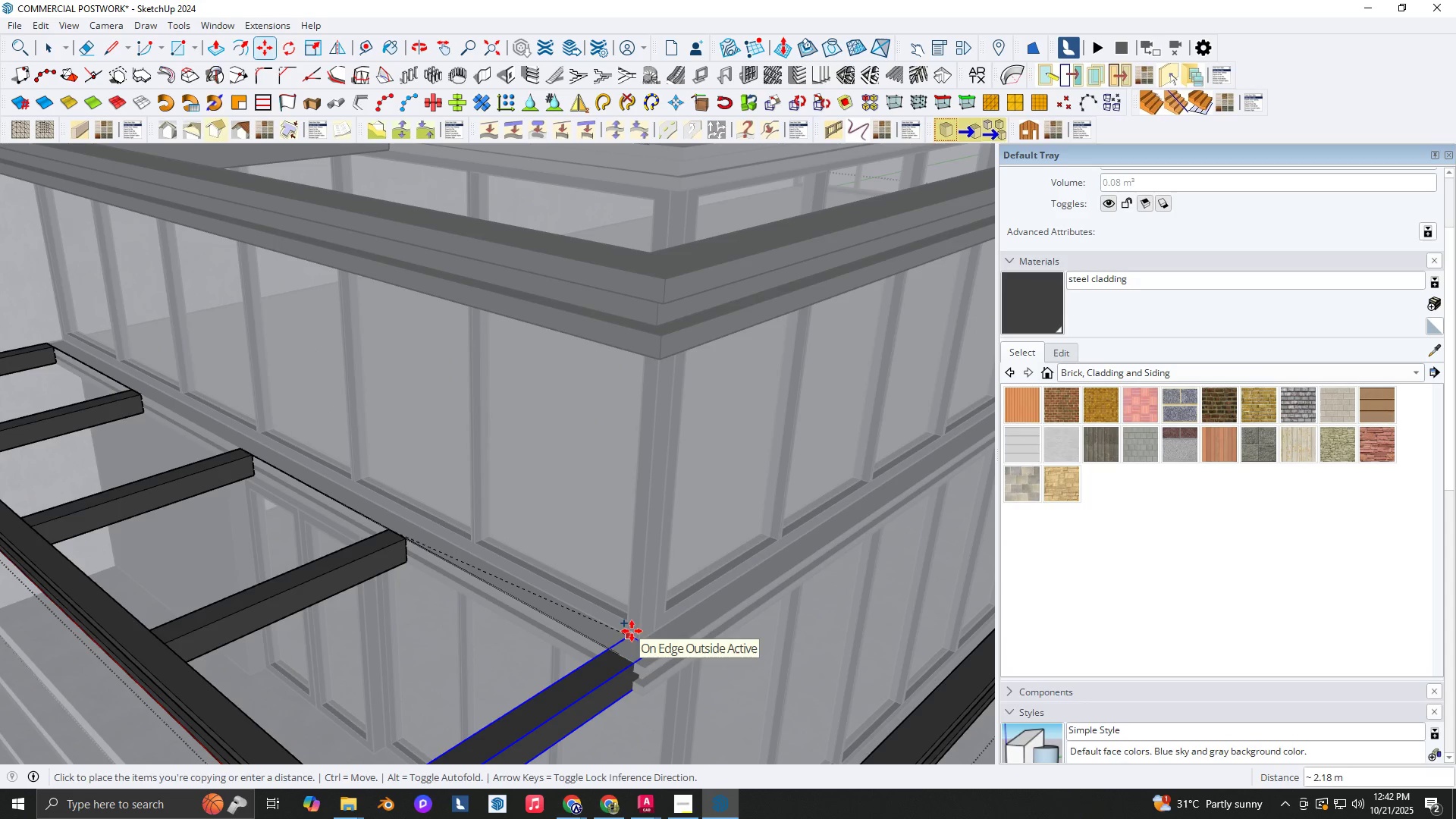 
scroll: coordinate [621, 631], scroll_direction: up, amount: 3.0
 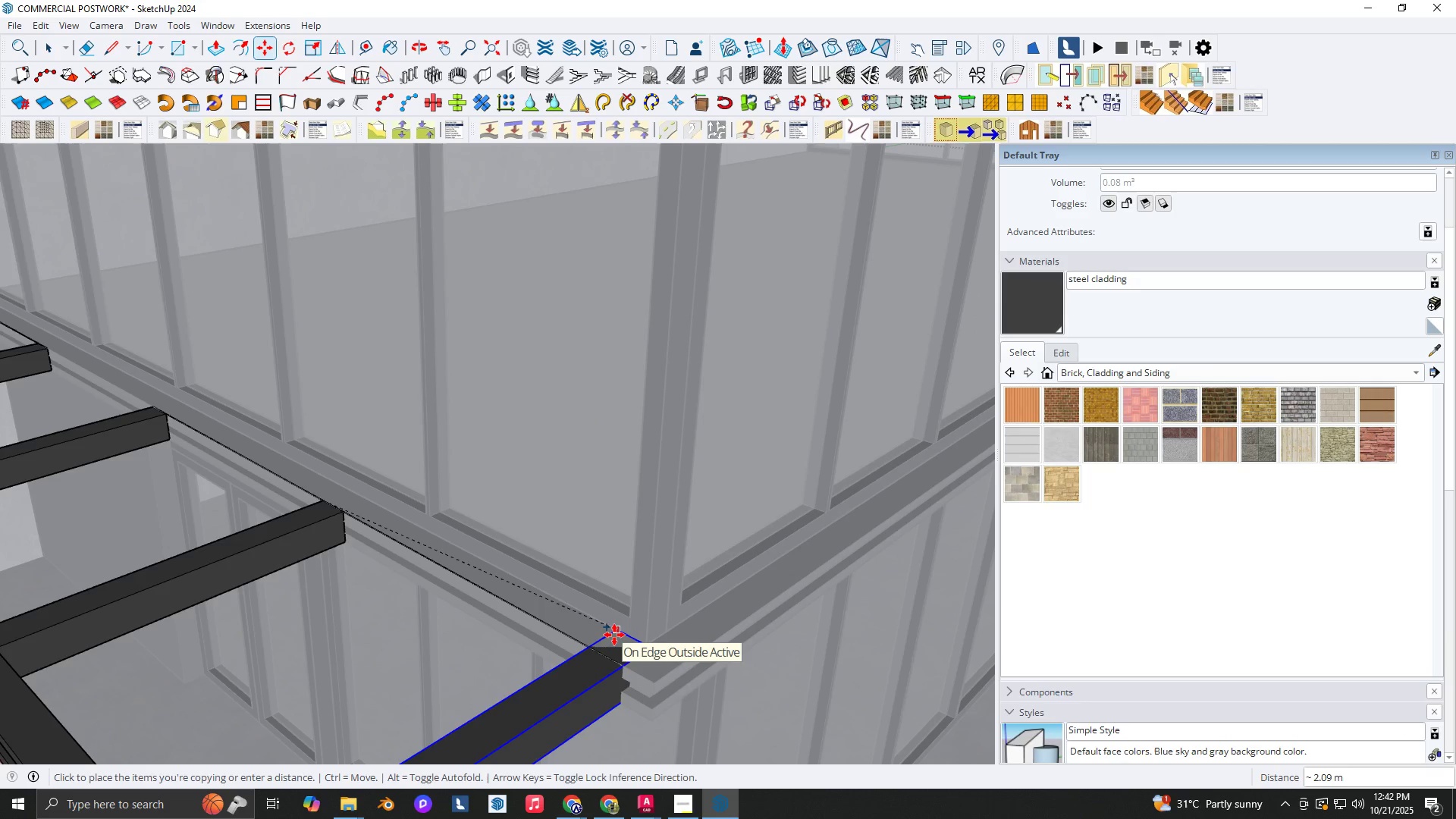 
key(ArrowLeft)
 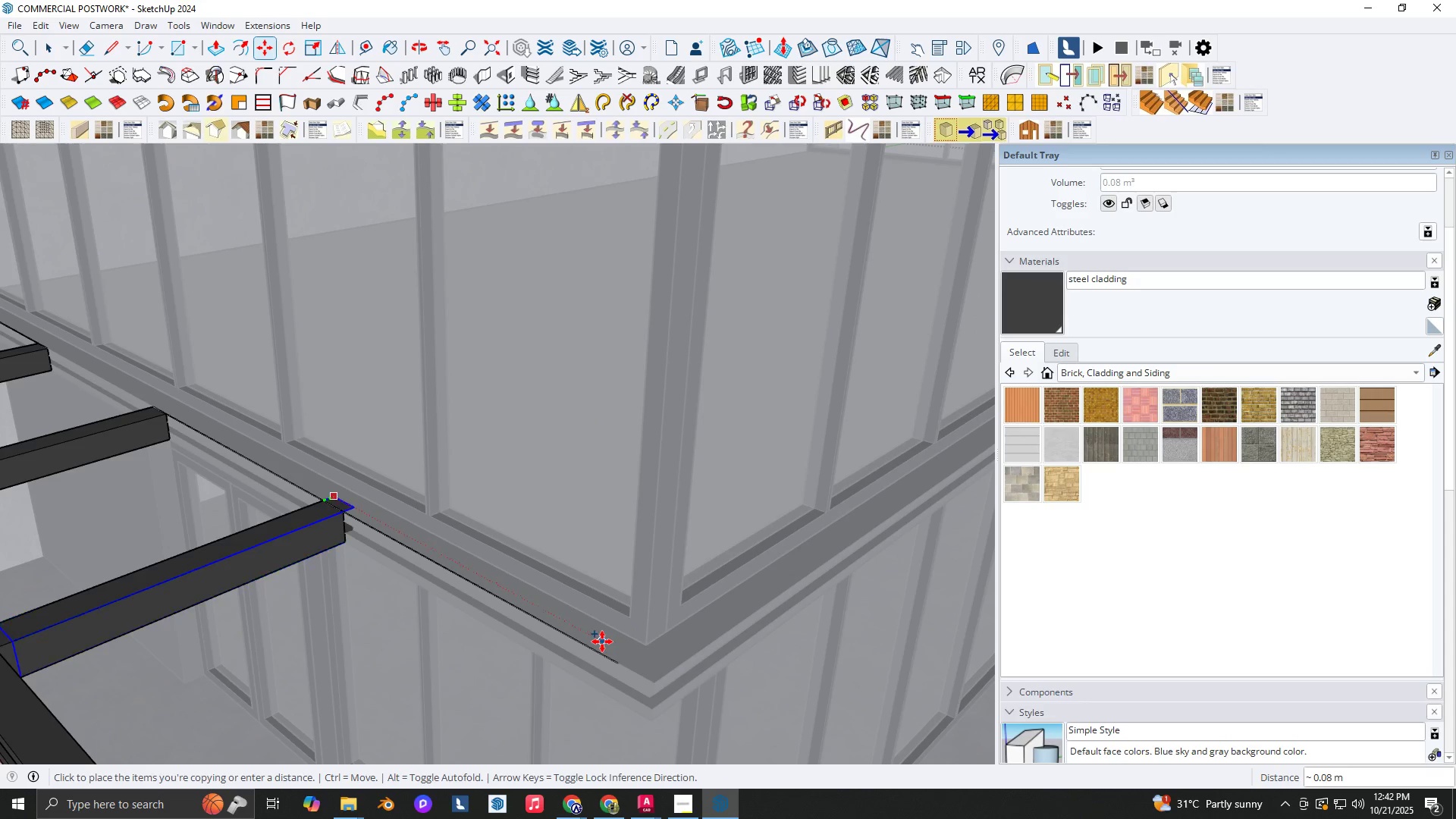 
key(ArrowRight)
 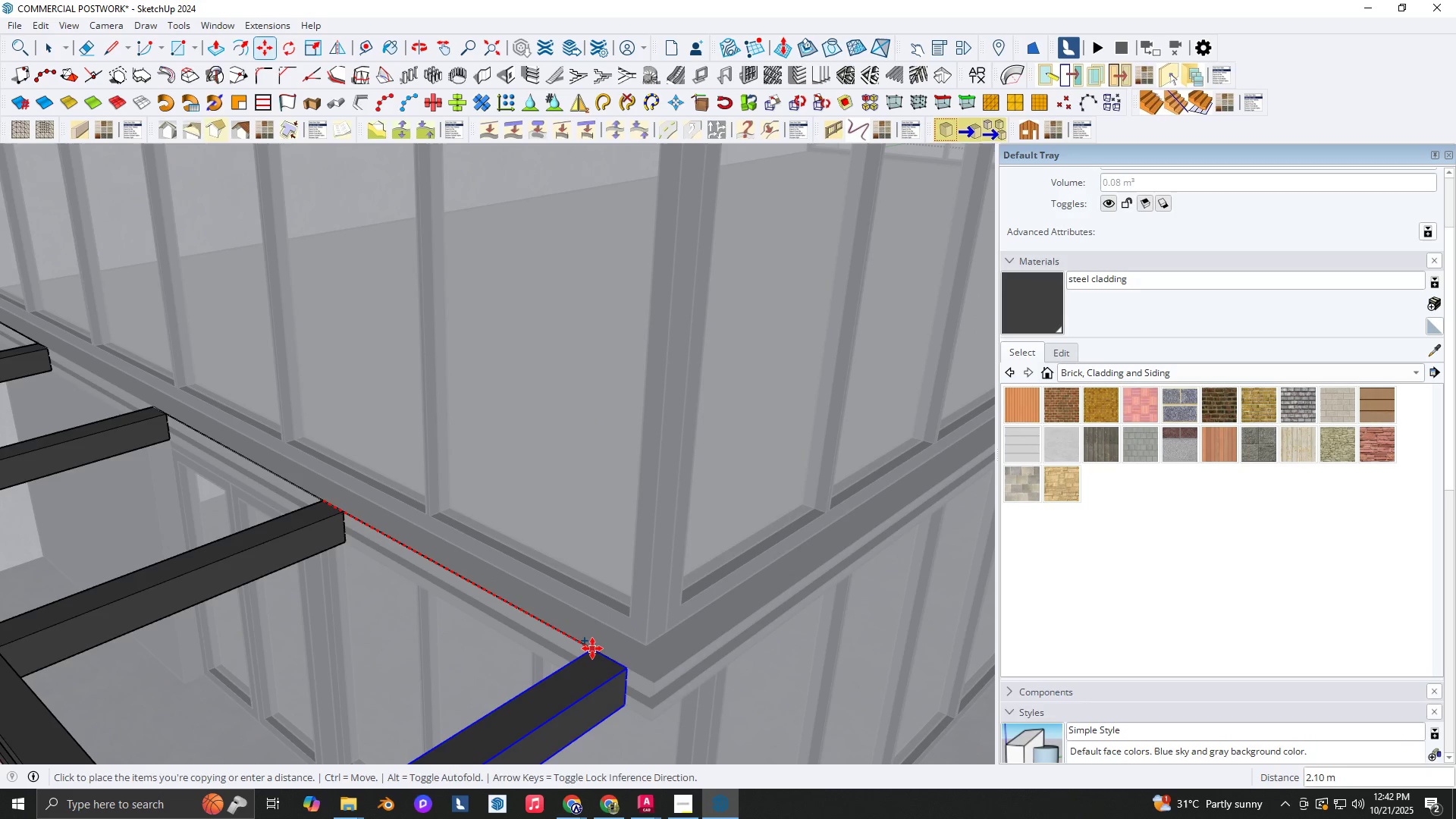 
left_click([592, 648])
 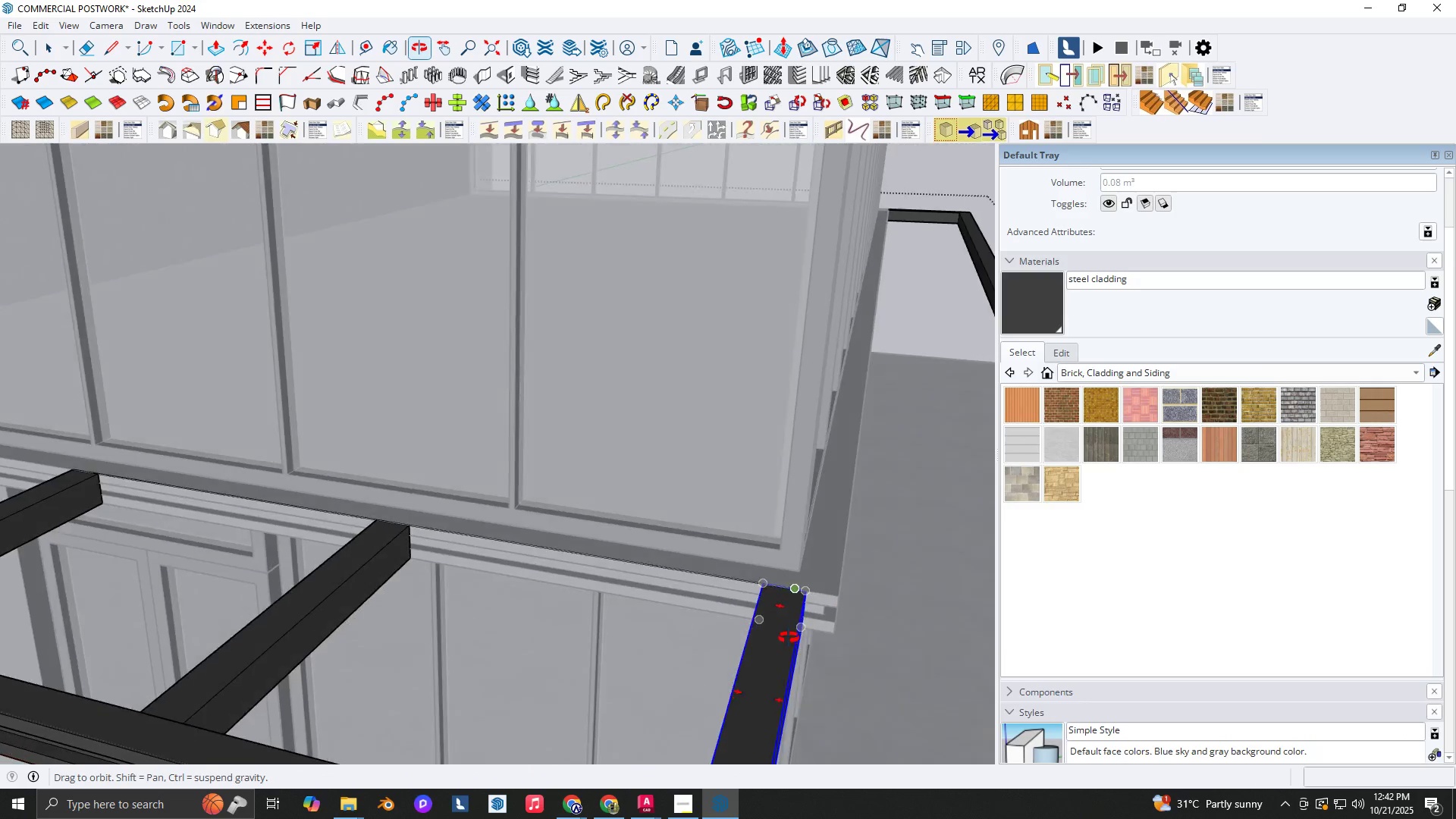 
scroll: coordinate [686, 562], scroll_direction: down, amount: 5.0
 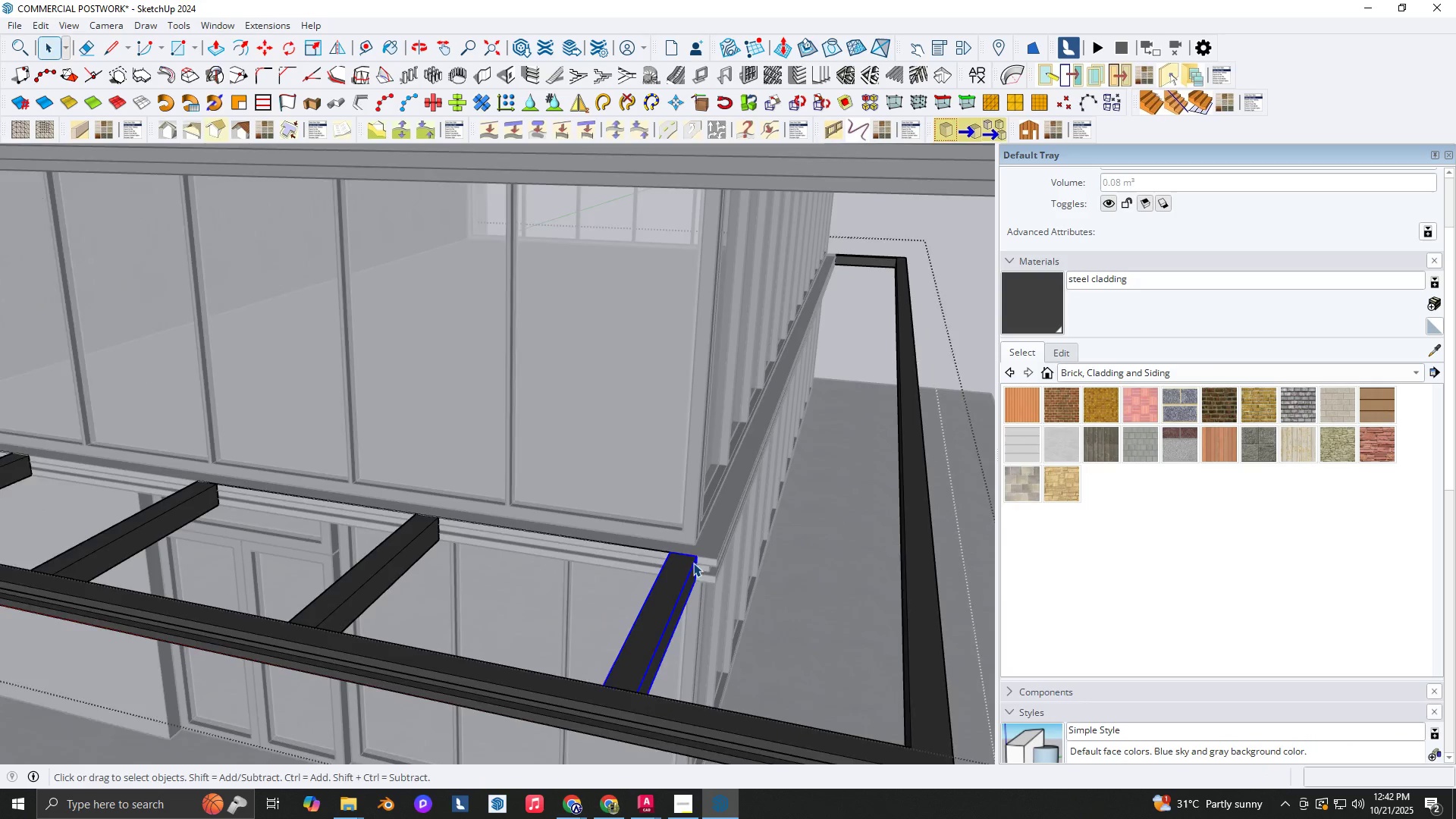 
key(Shift+ShiftLeft)
 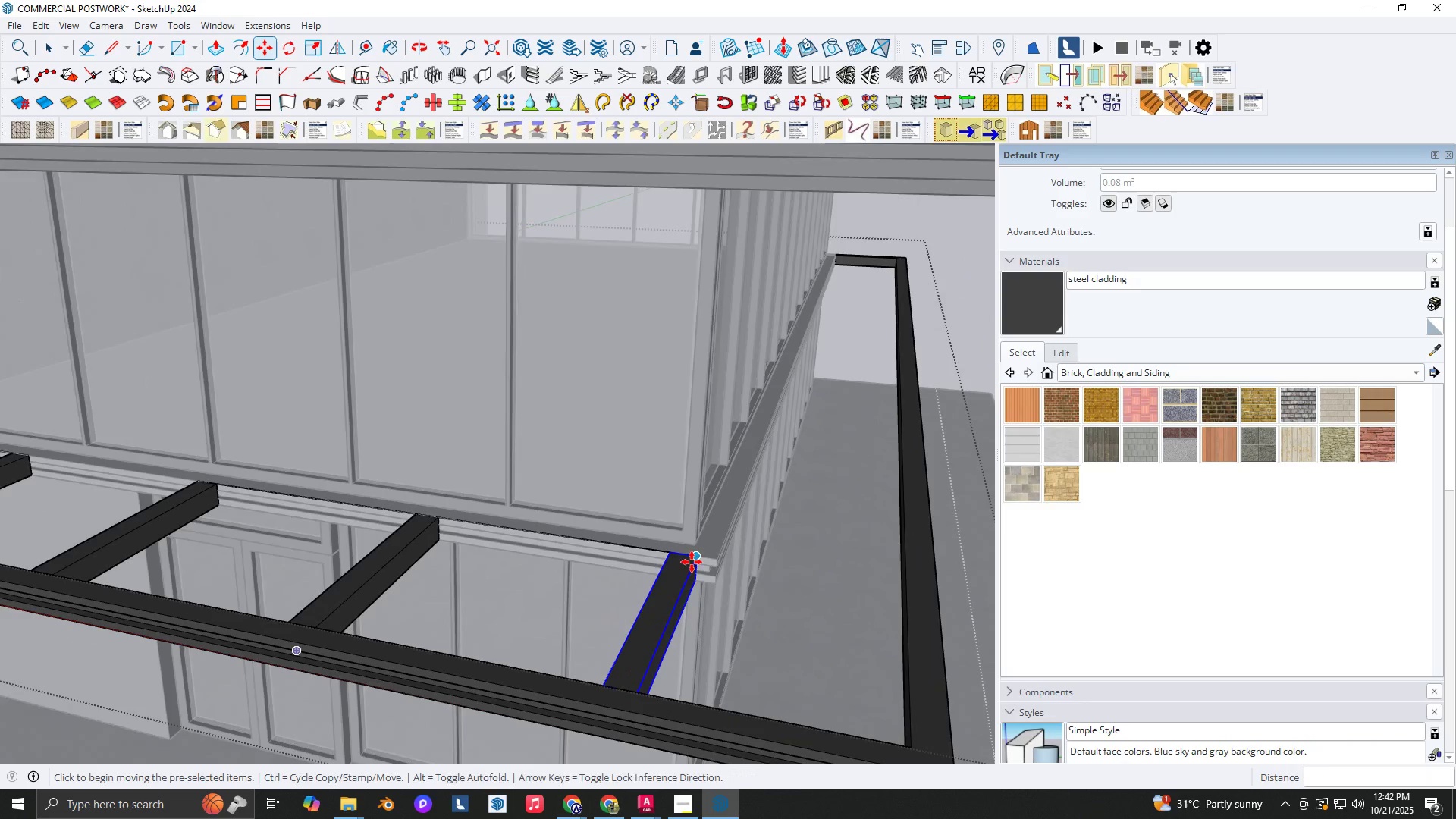 
key(Space)
 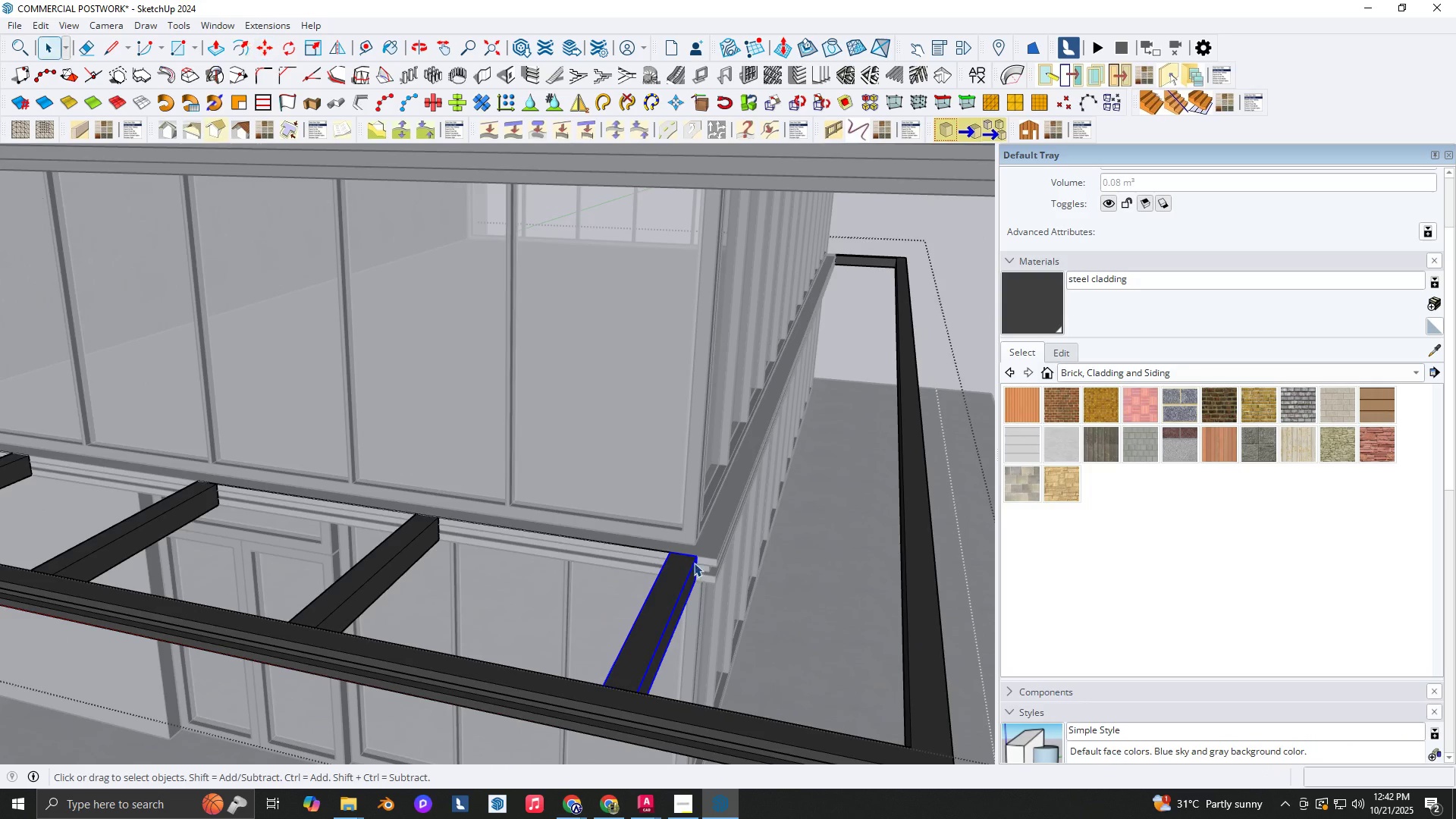 
scroll: coordinate [691, 563], scroll_direction: up, amount: 2.0
 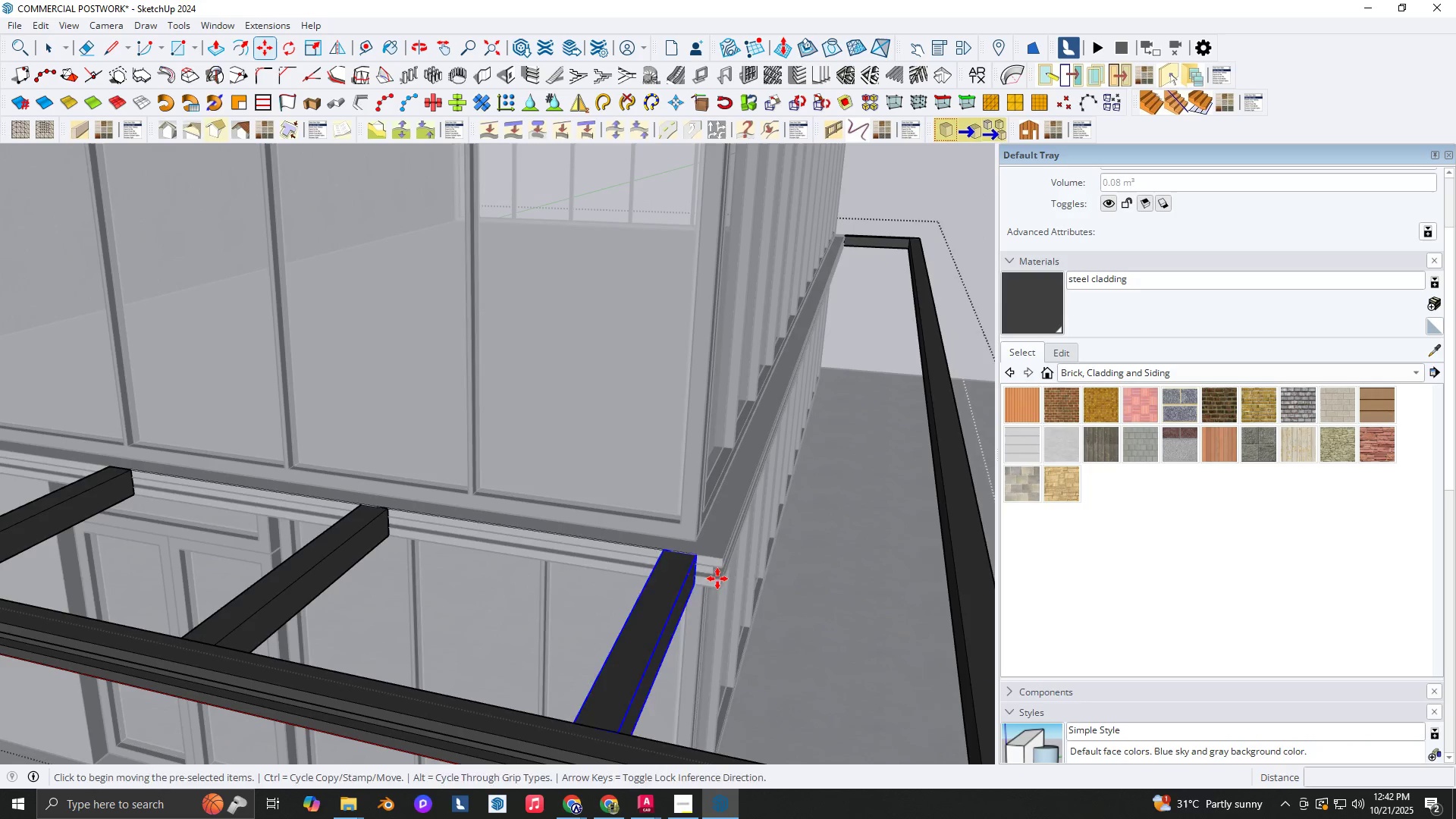 
key(M)
 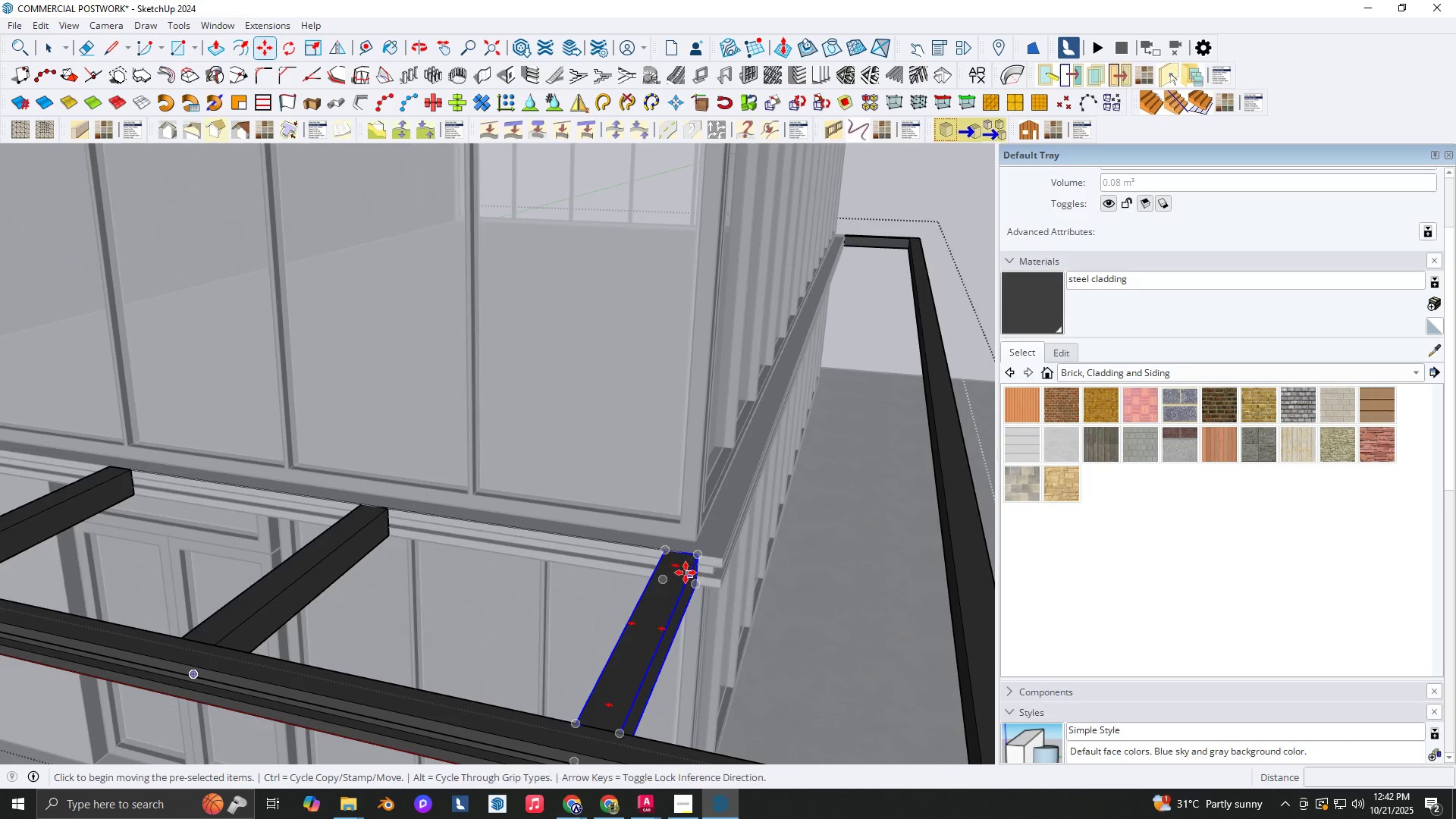 
key(Control+ControlLeft)
 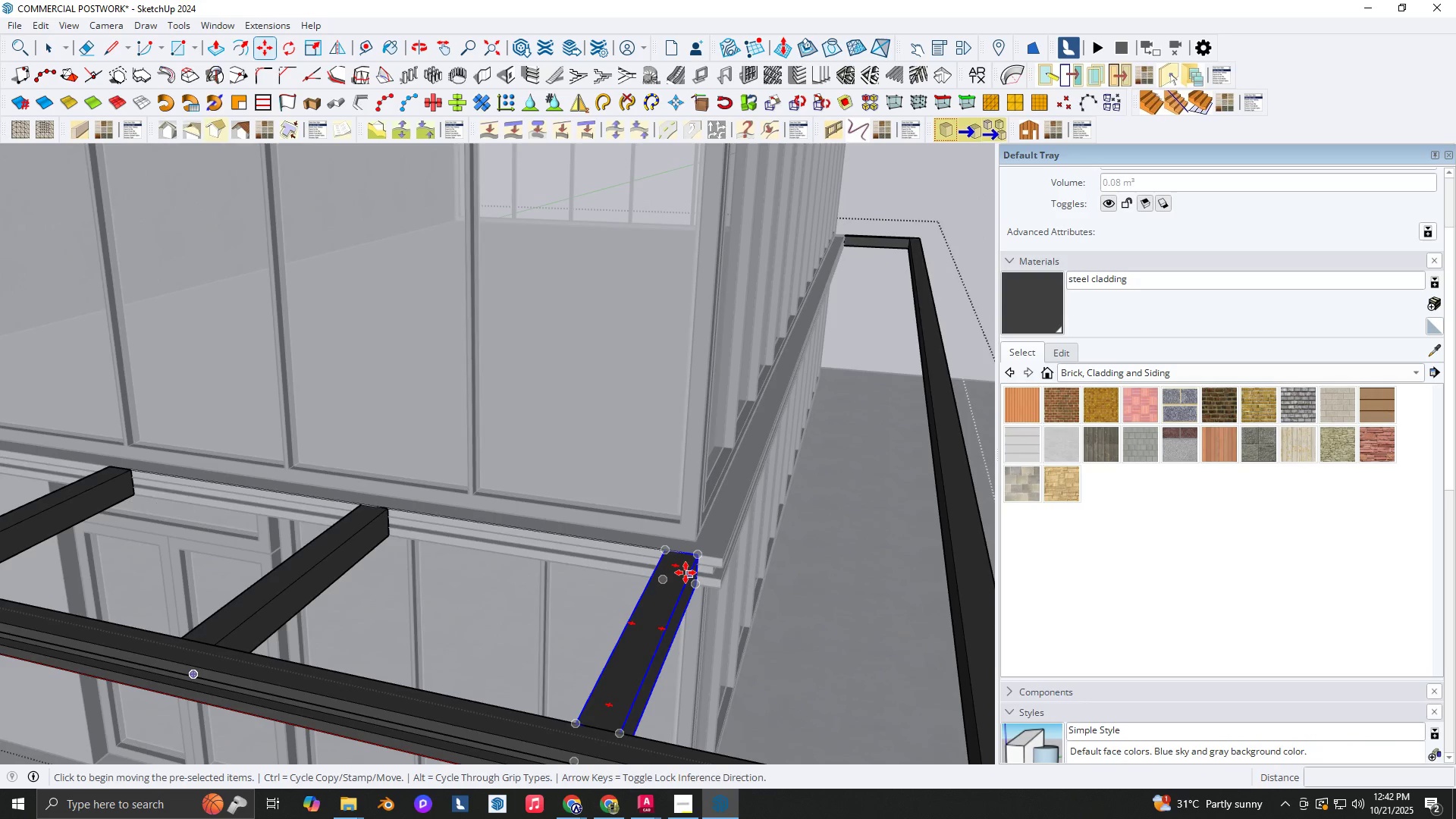 
left_click([686, 573])
 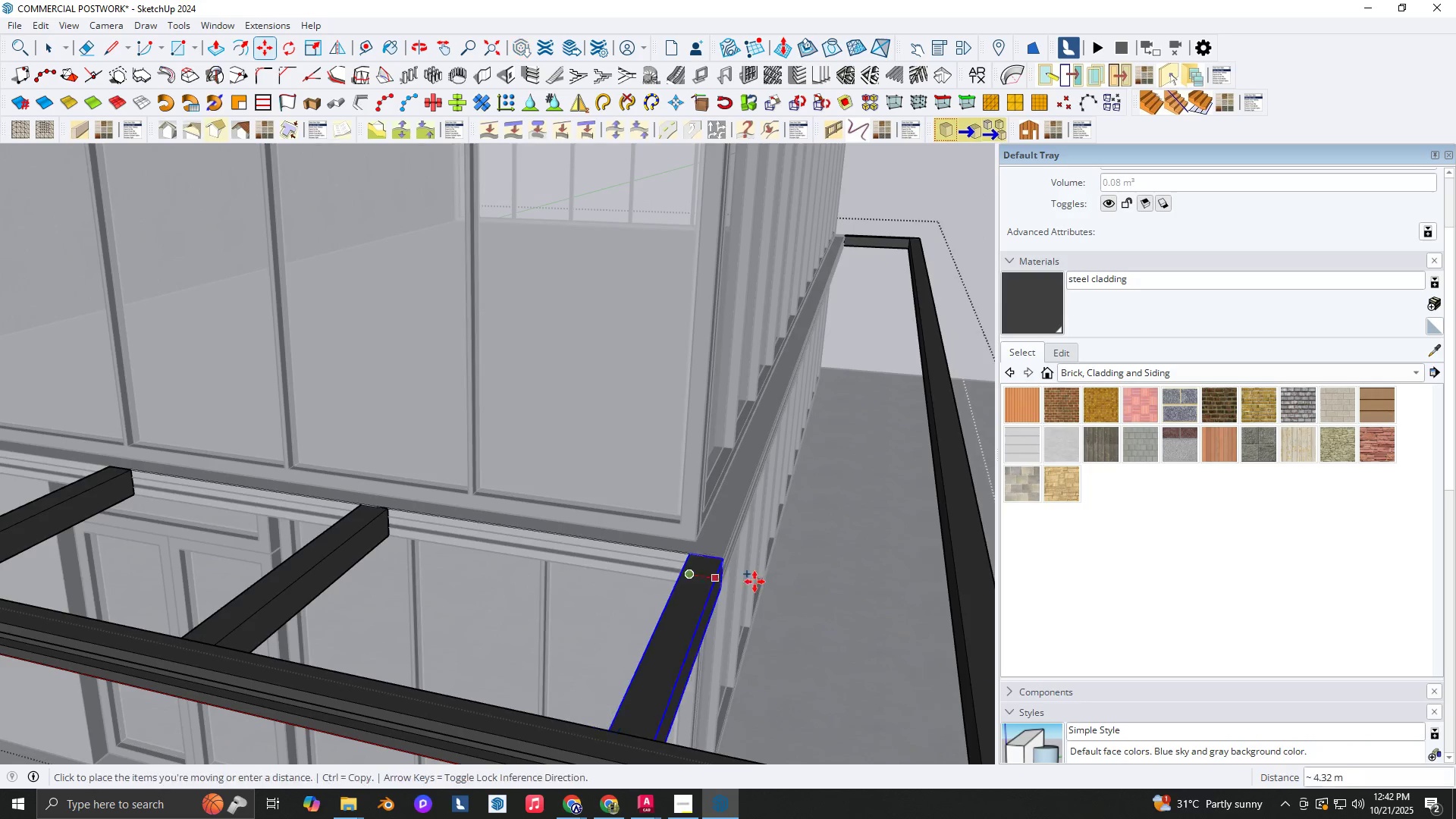 
scroll: coordinate [662, 585], scroll_direction: down, amount: 5.0
 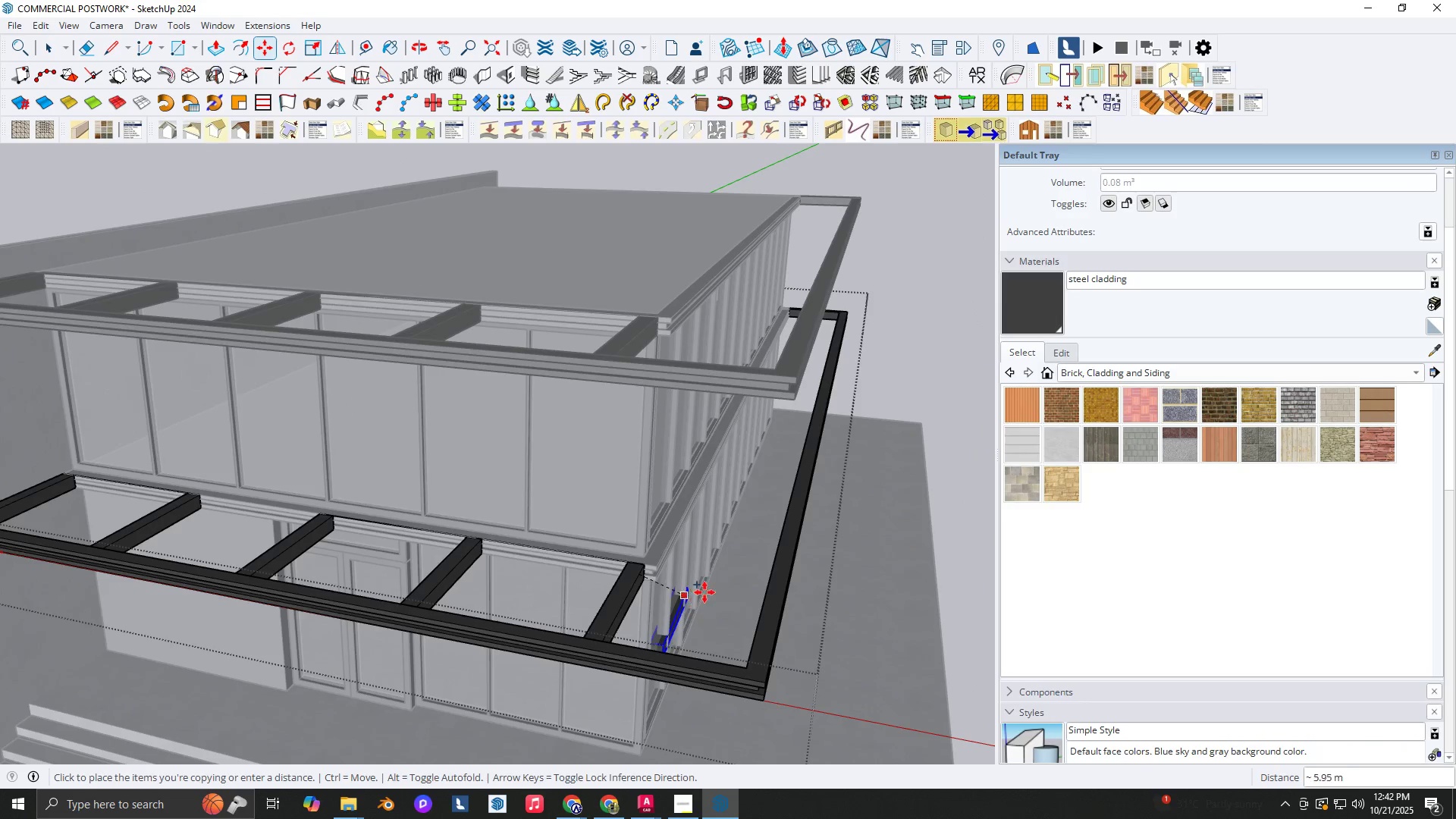 
key(Shift+ShiftLeft)
 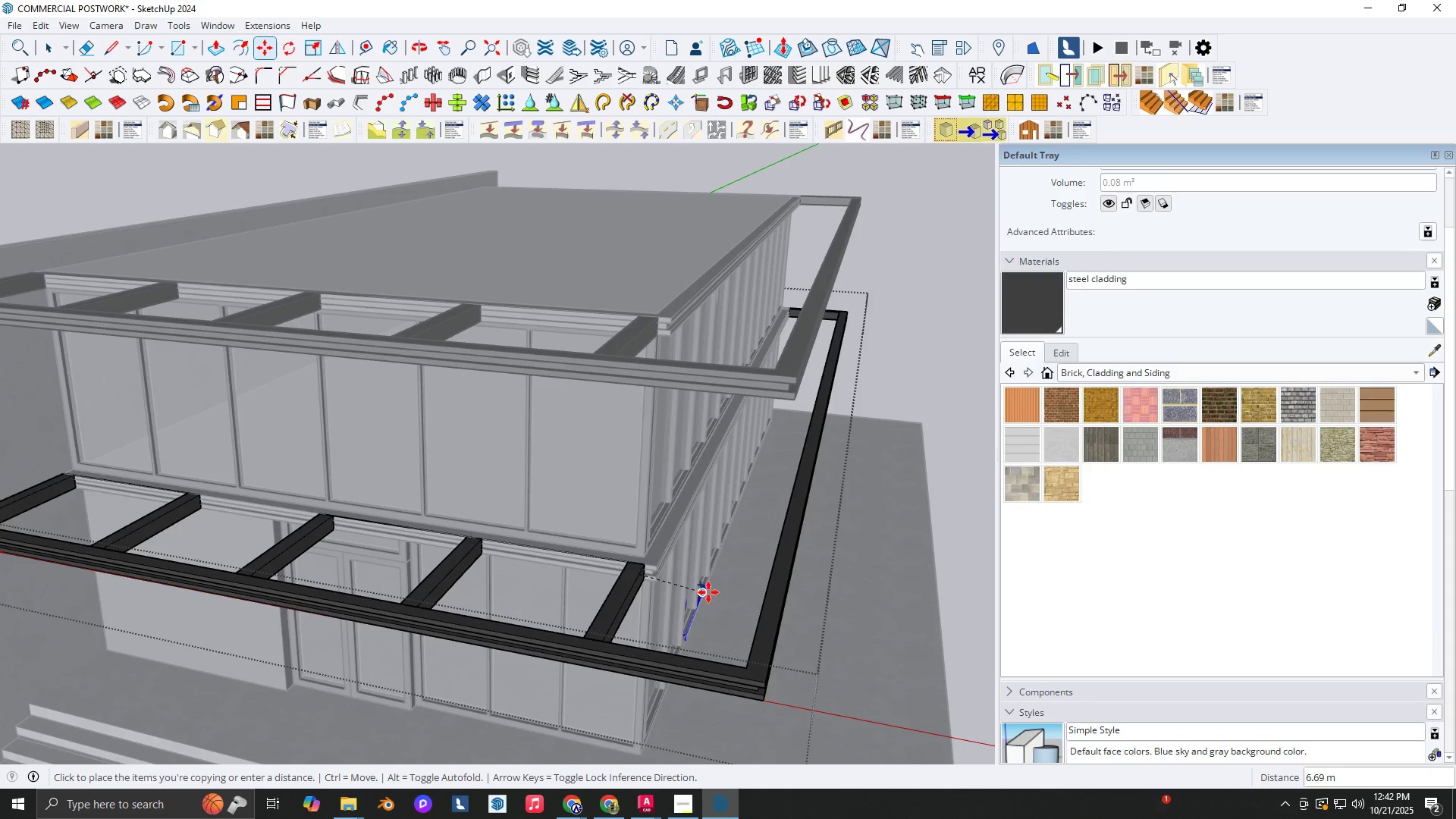 
key(ArrowLeft)
 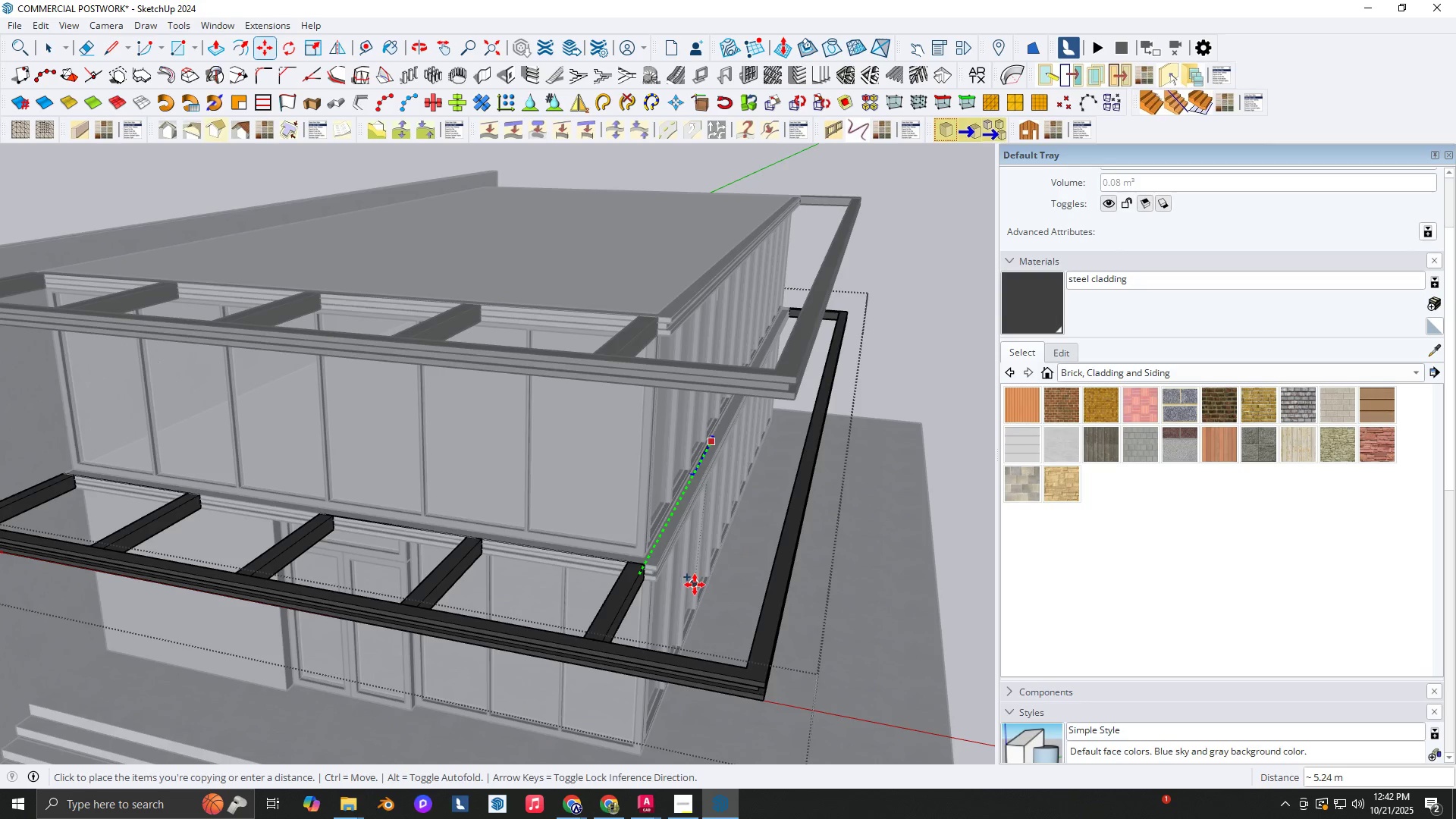 
key(ArrowRight)
 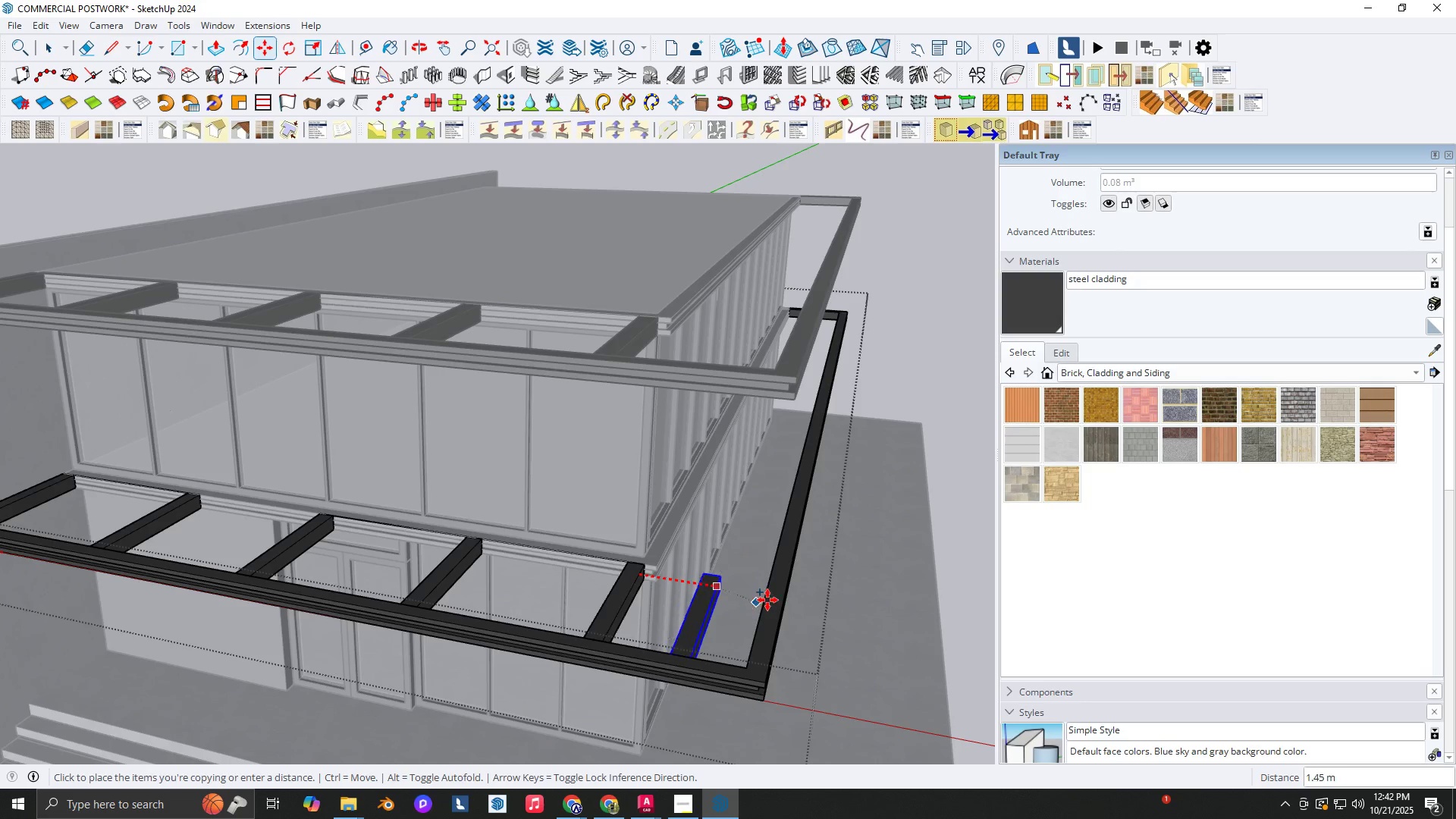 
left_click([767, 600])
 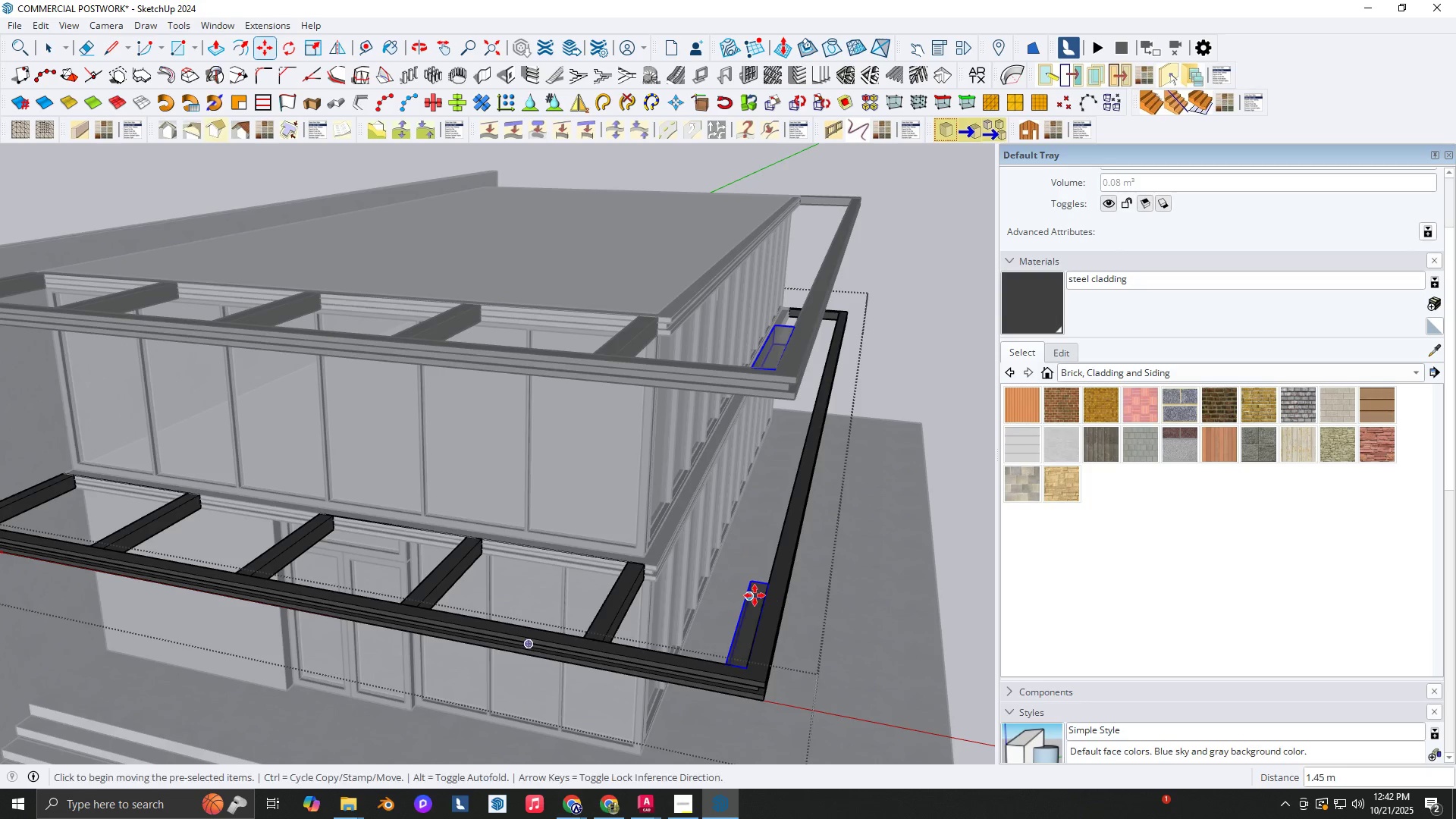 
scroll: coordinate [755, 595], scroll_direction: up, amount: 5.0
 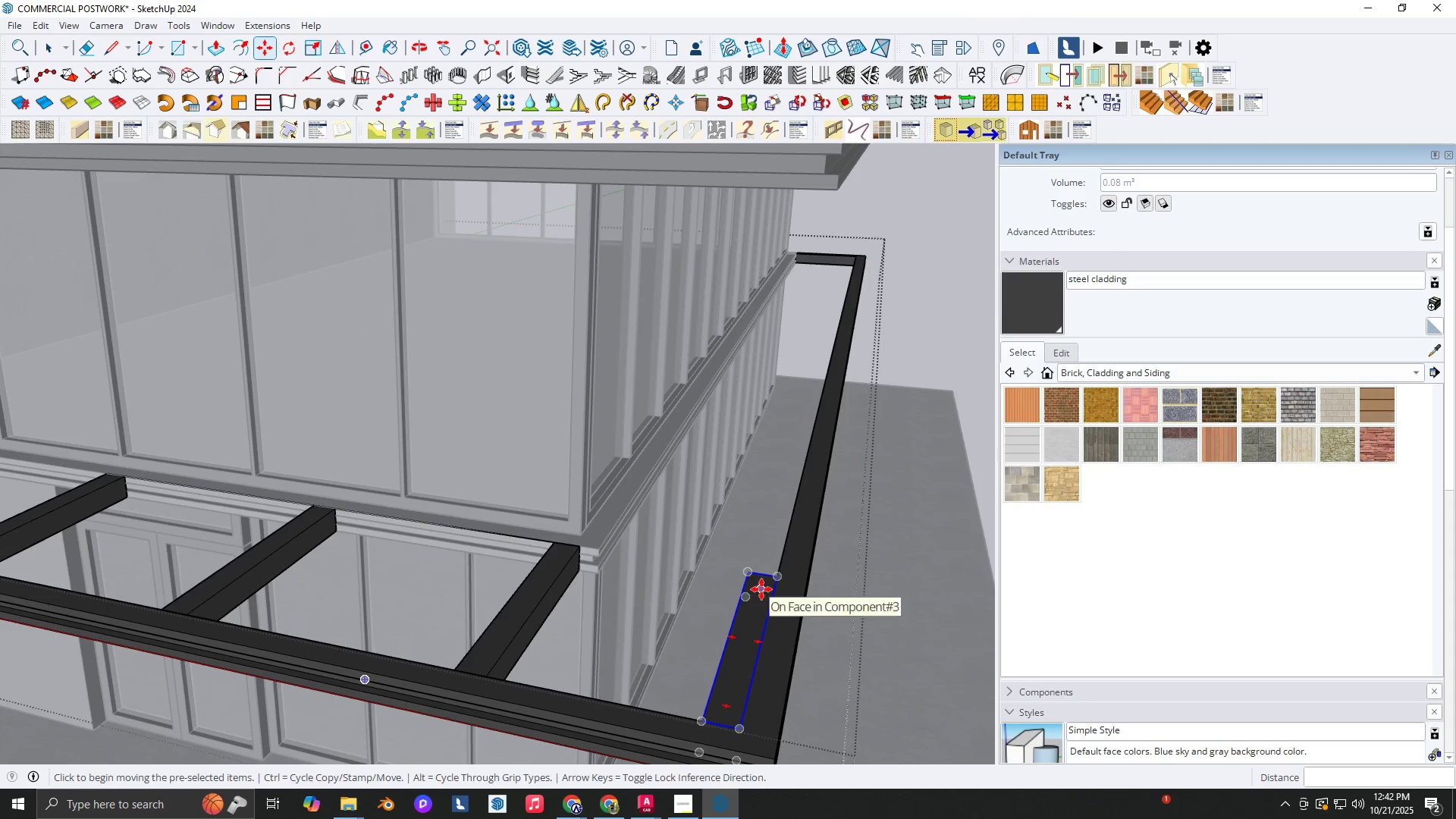 
left_click([763, 586])
 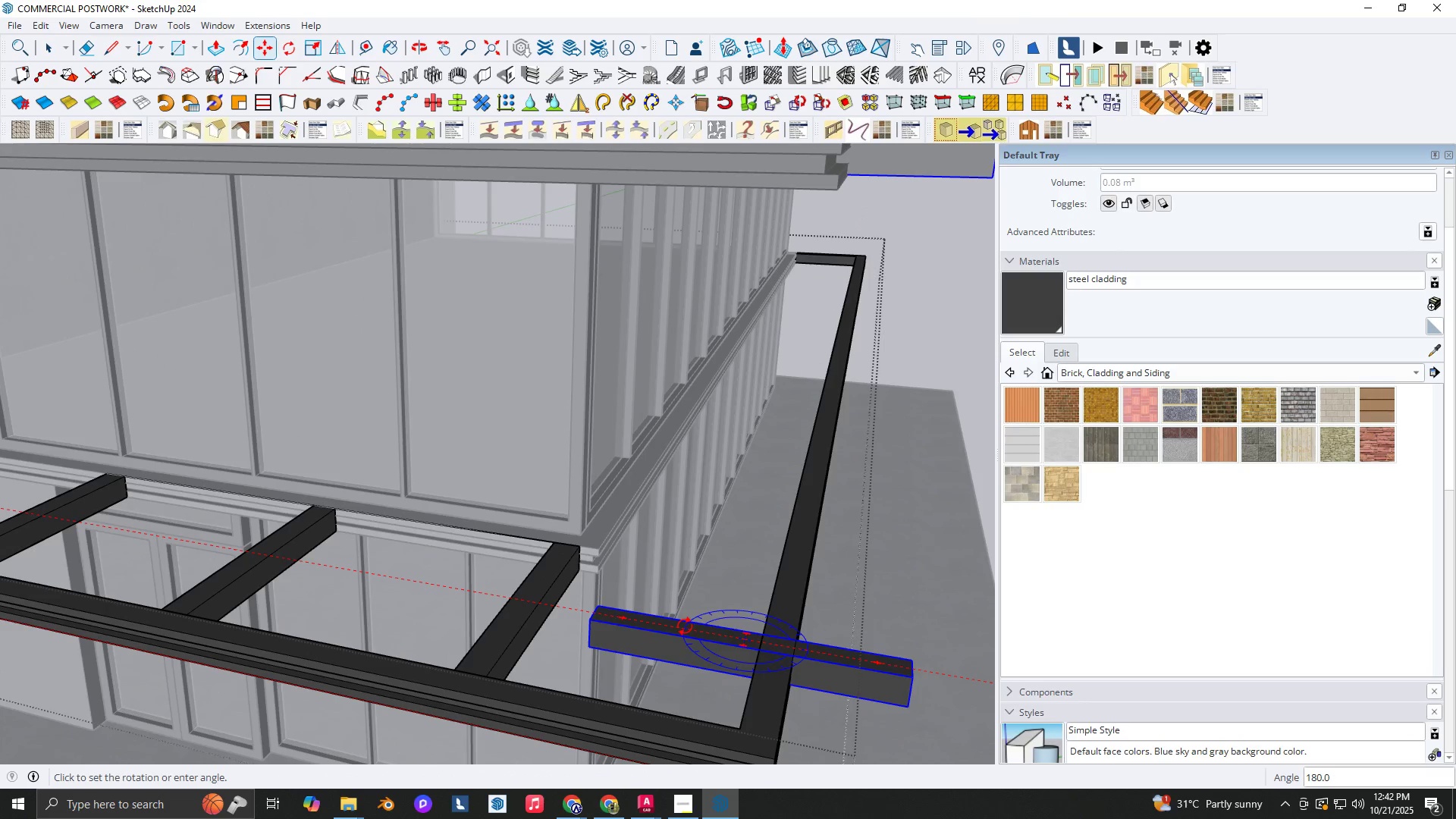 
left_click([685, 626])
 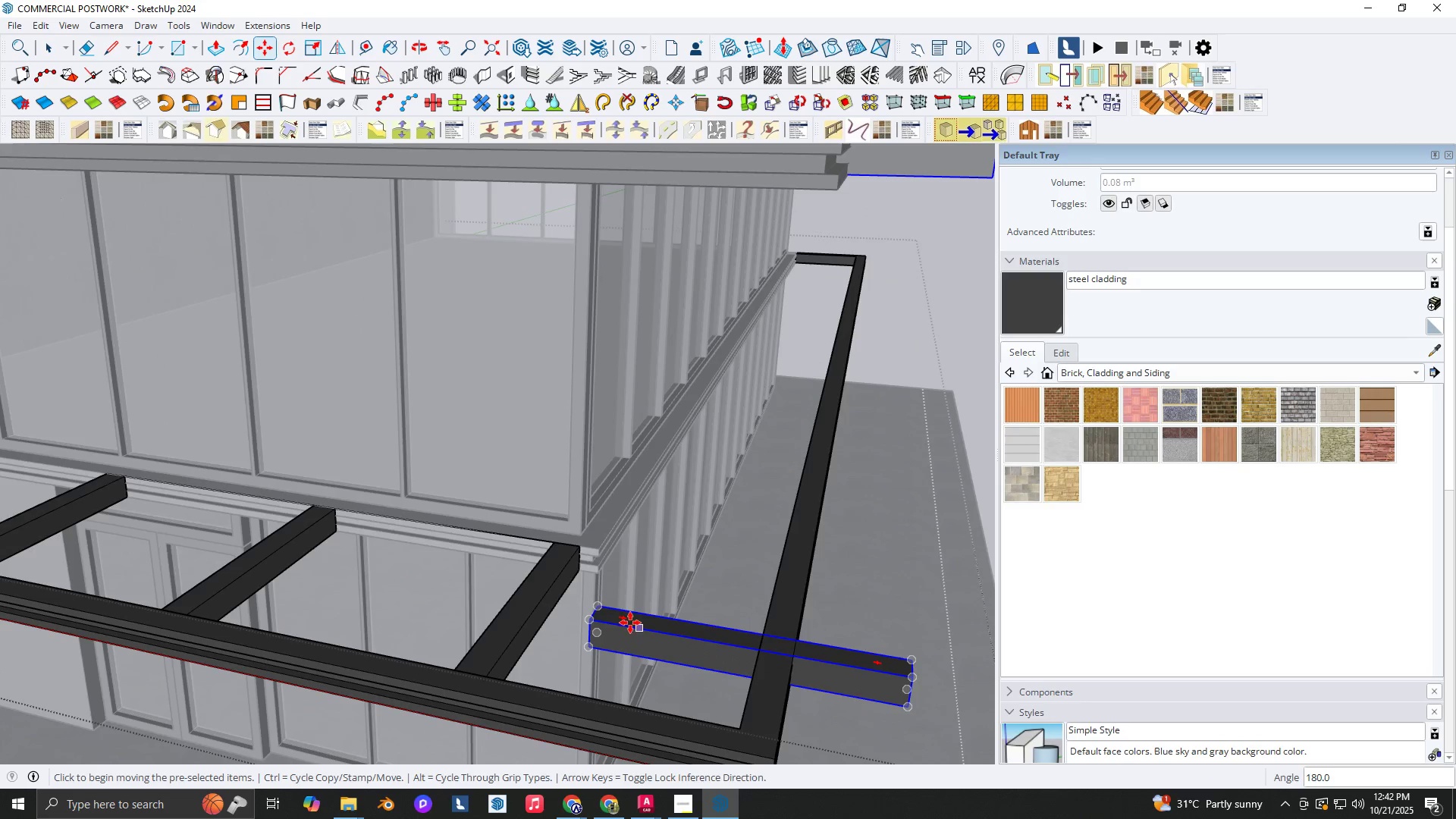 
scroll: coordinate [604, 494], scroll_direction: up, amount: 6.0
 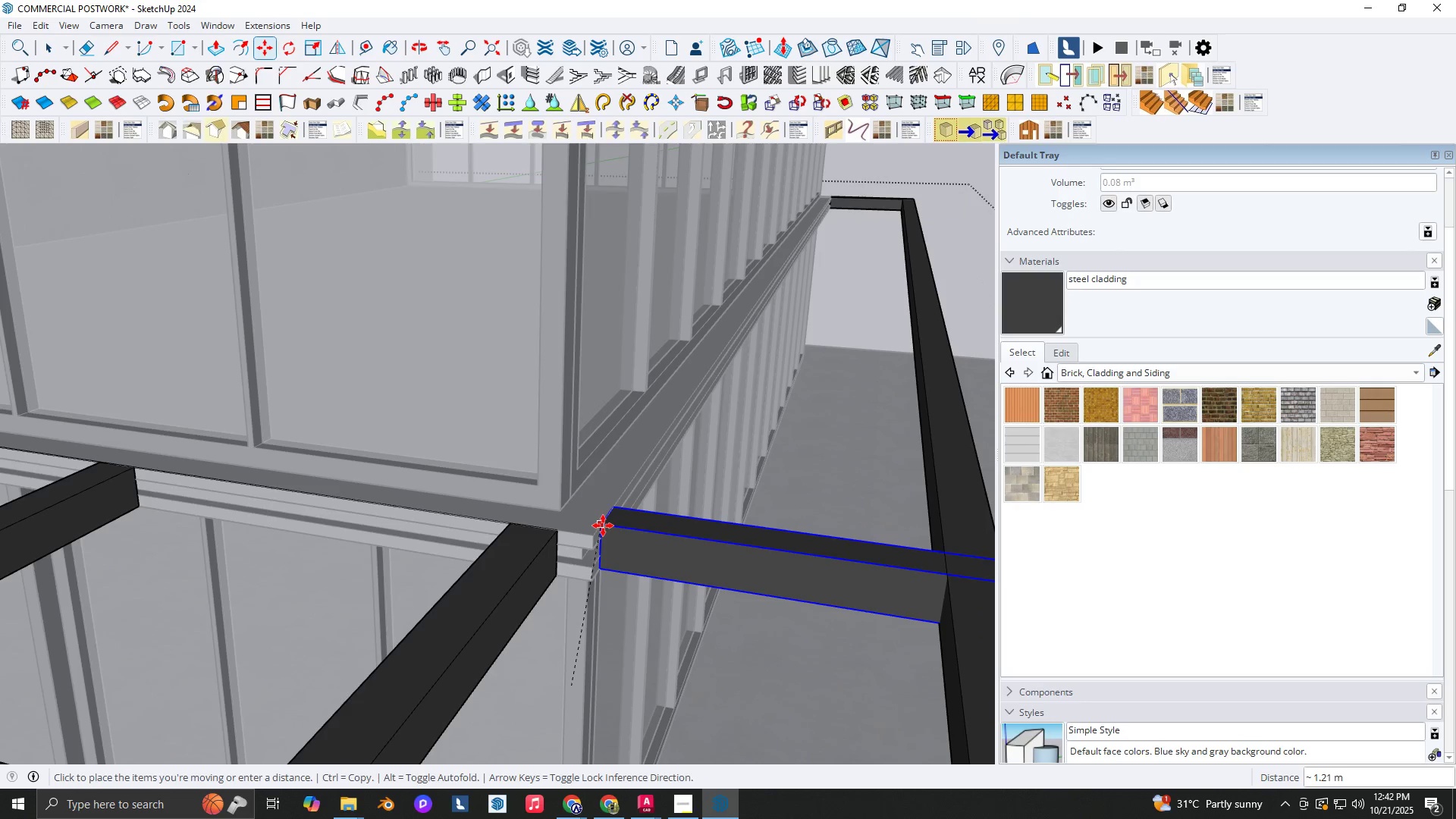 
left_click([603, 526])
 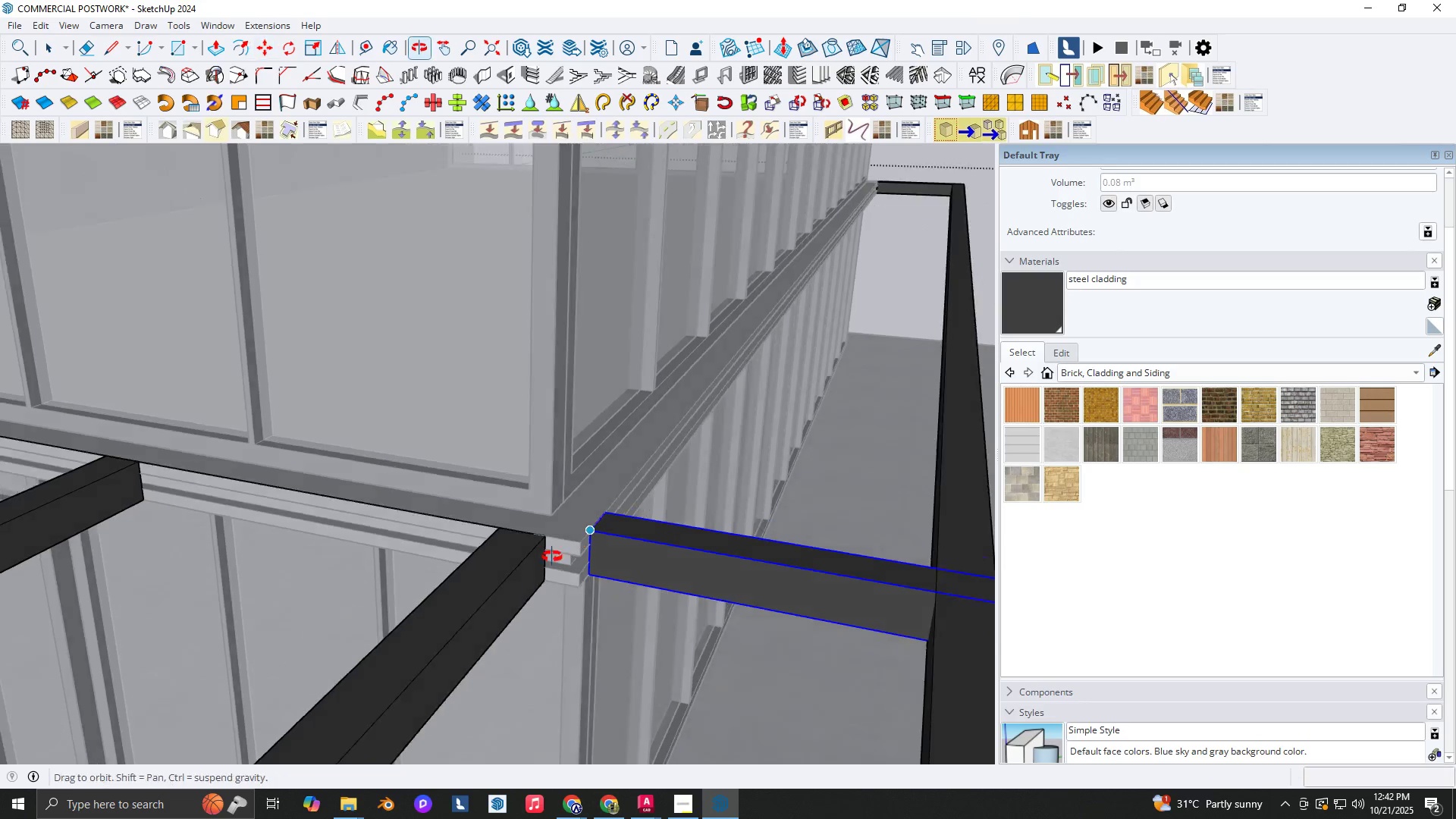 
scroll: coordinate [283, 591], scroll_direction: down, amount: 4.0
 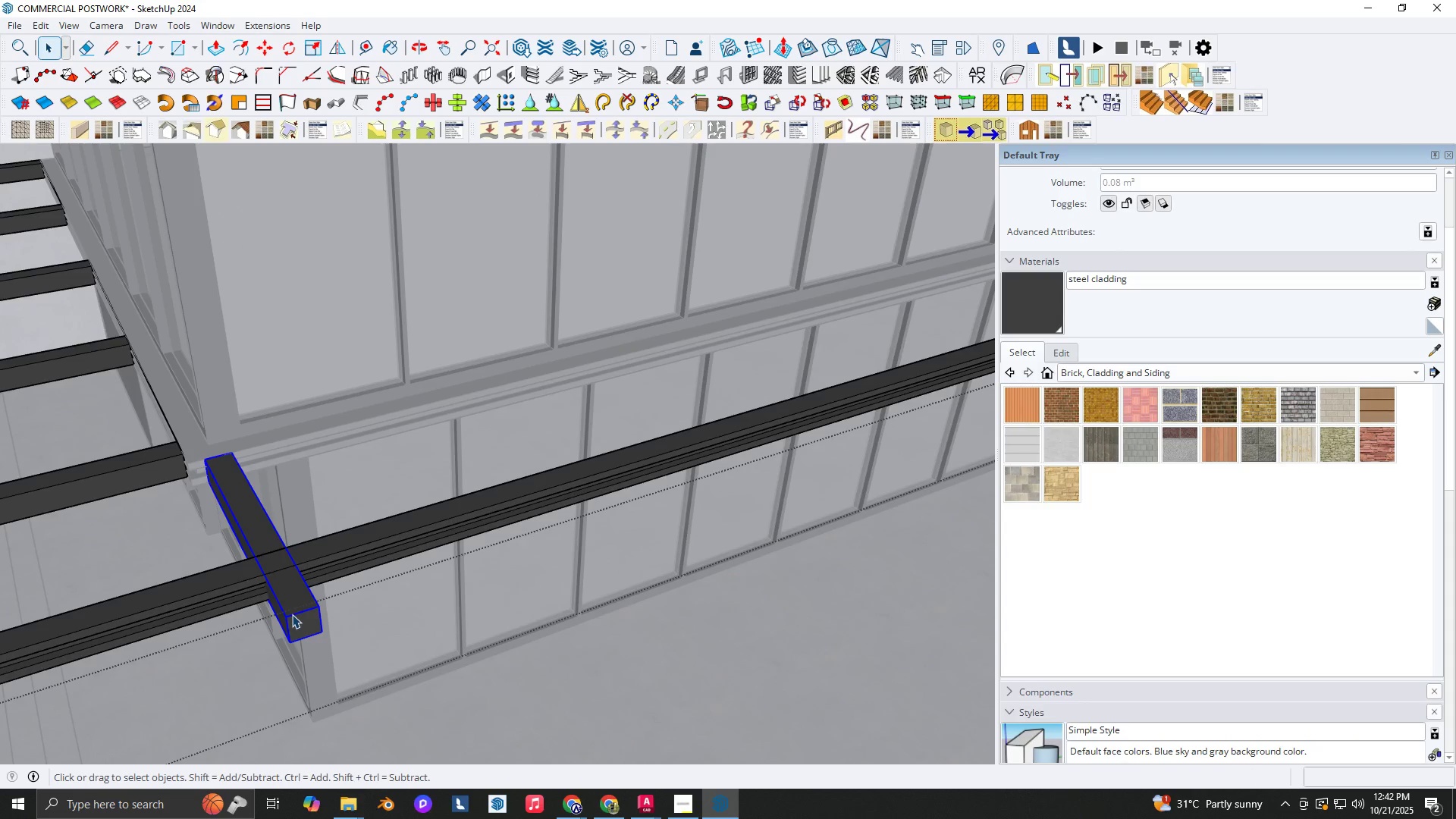 
key(Shift+ShiftLeft)
 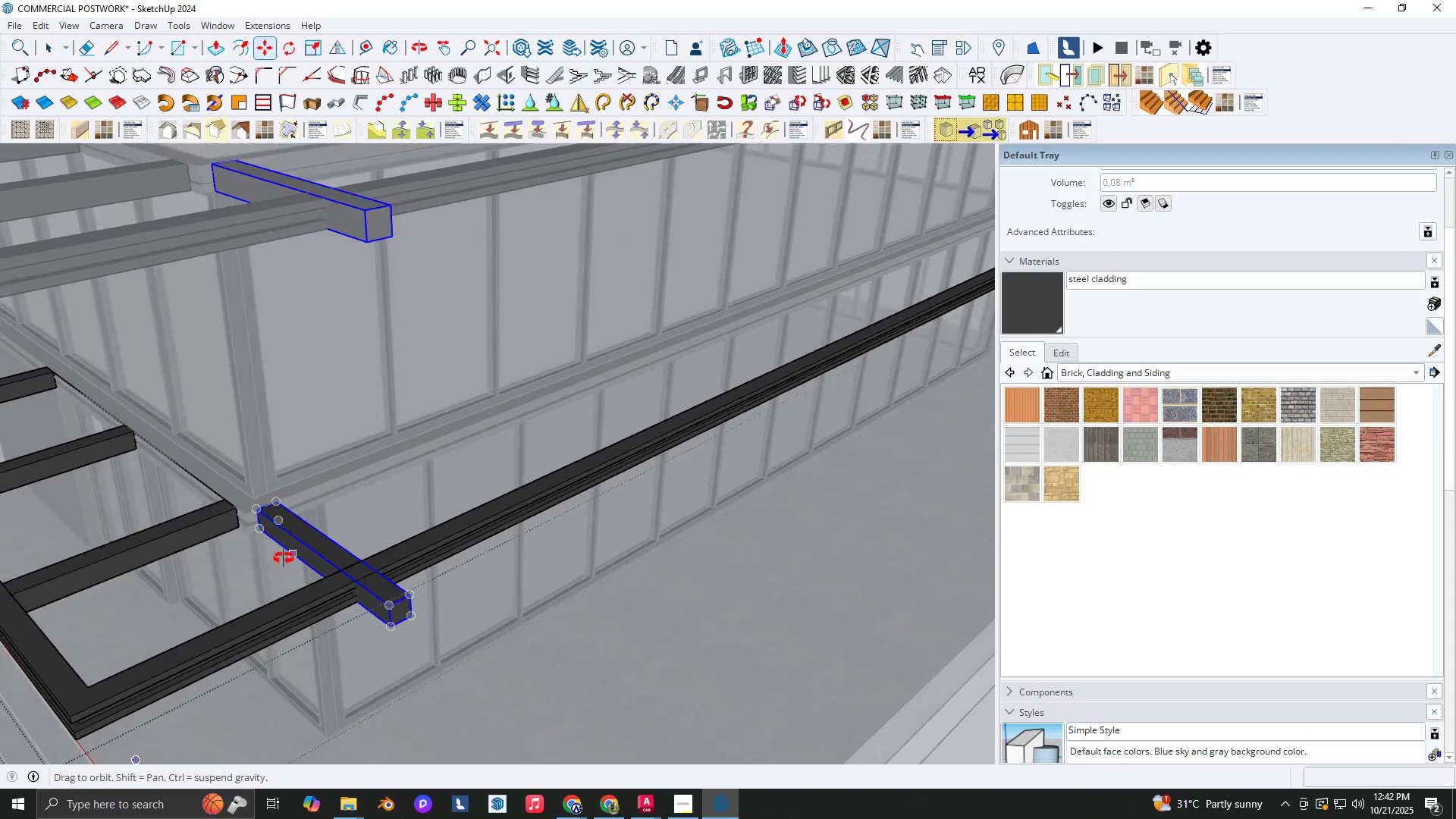 
key(Space)
 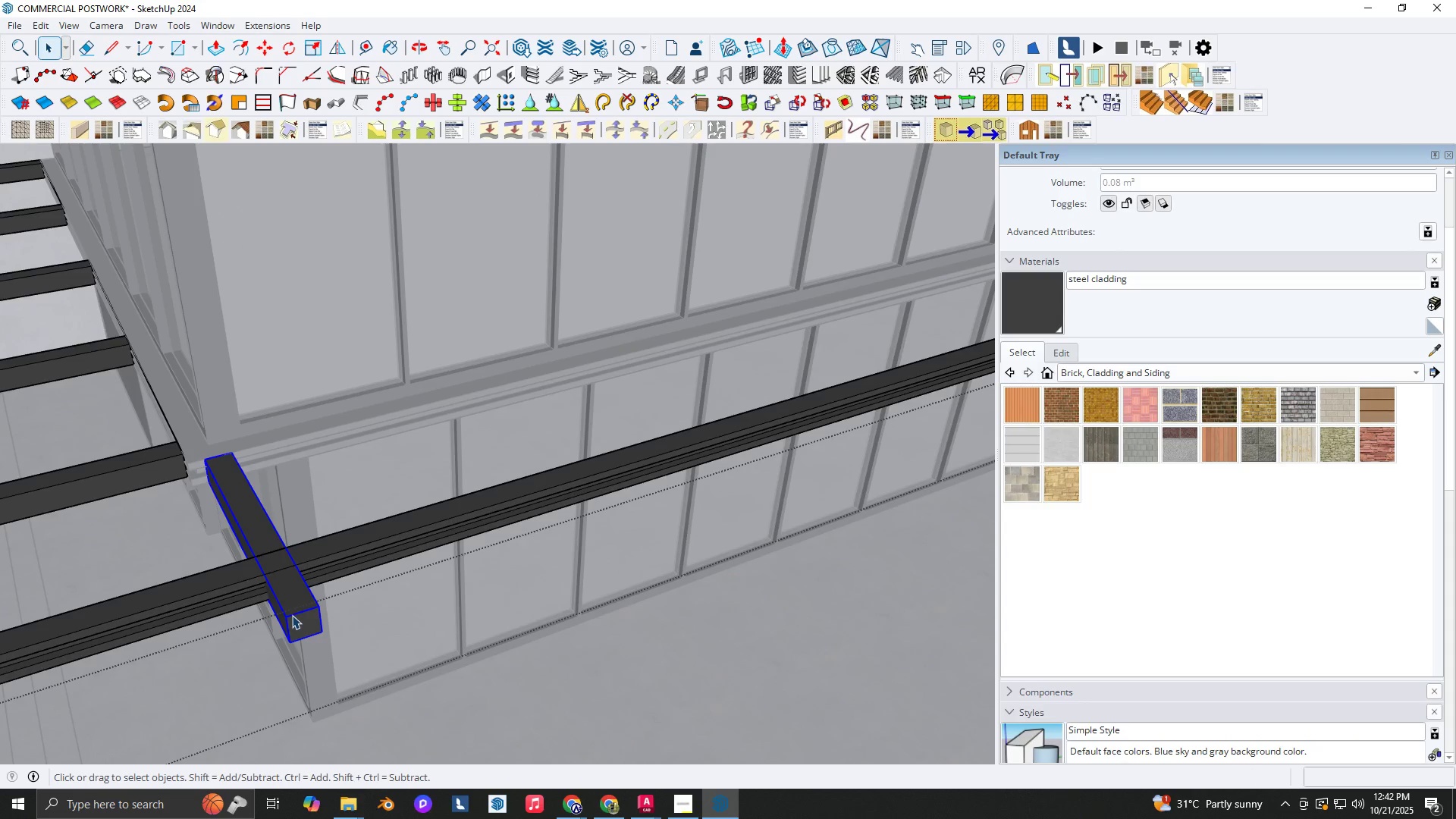 
right_click([292, 615])
 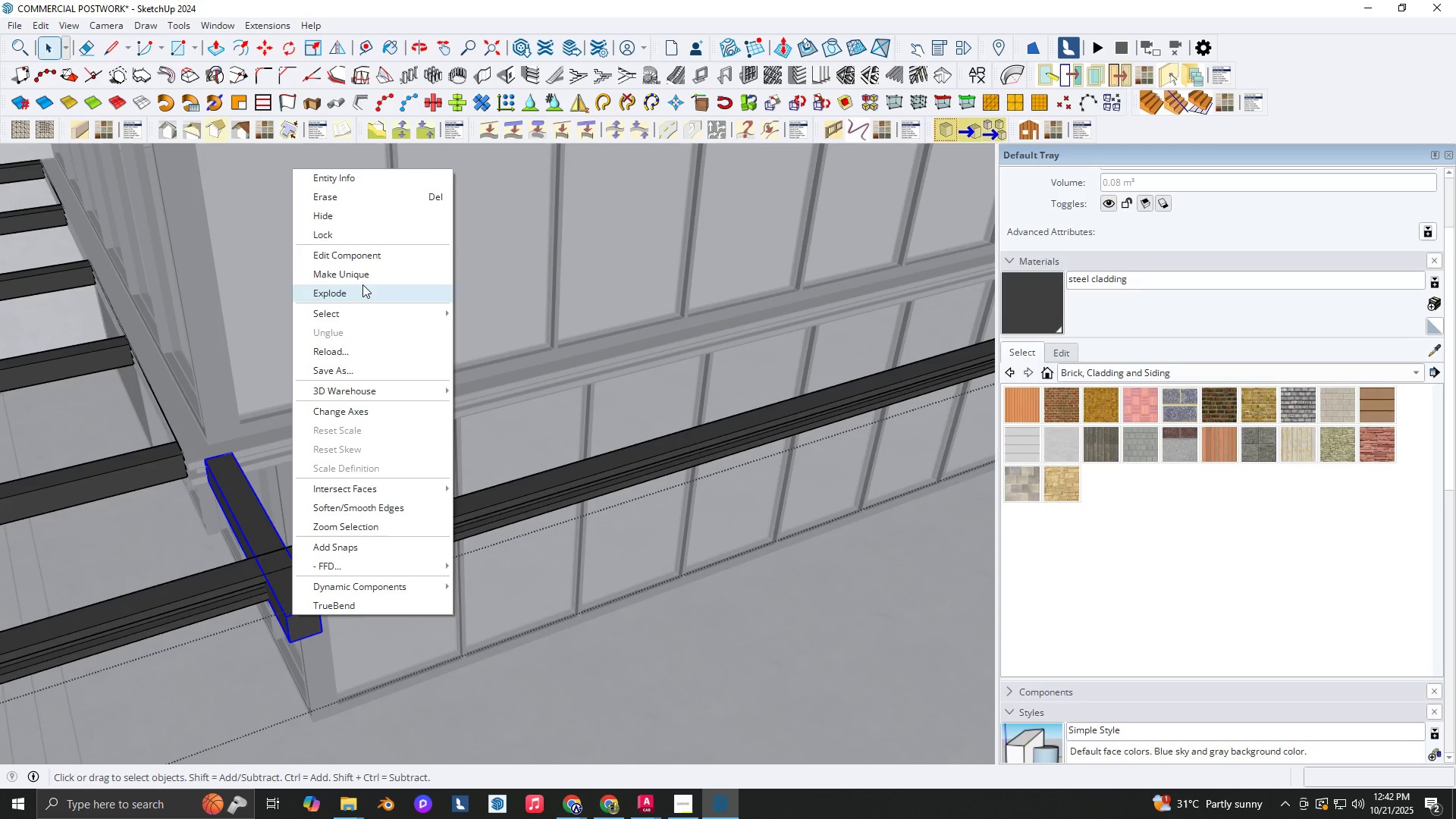 
left_click([366, 275])
 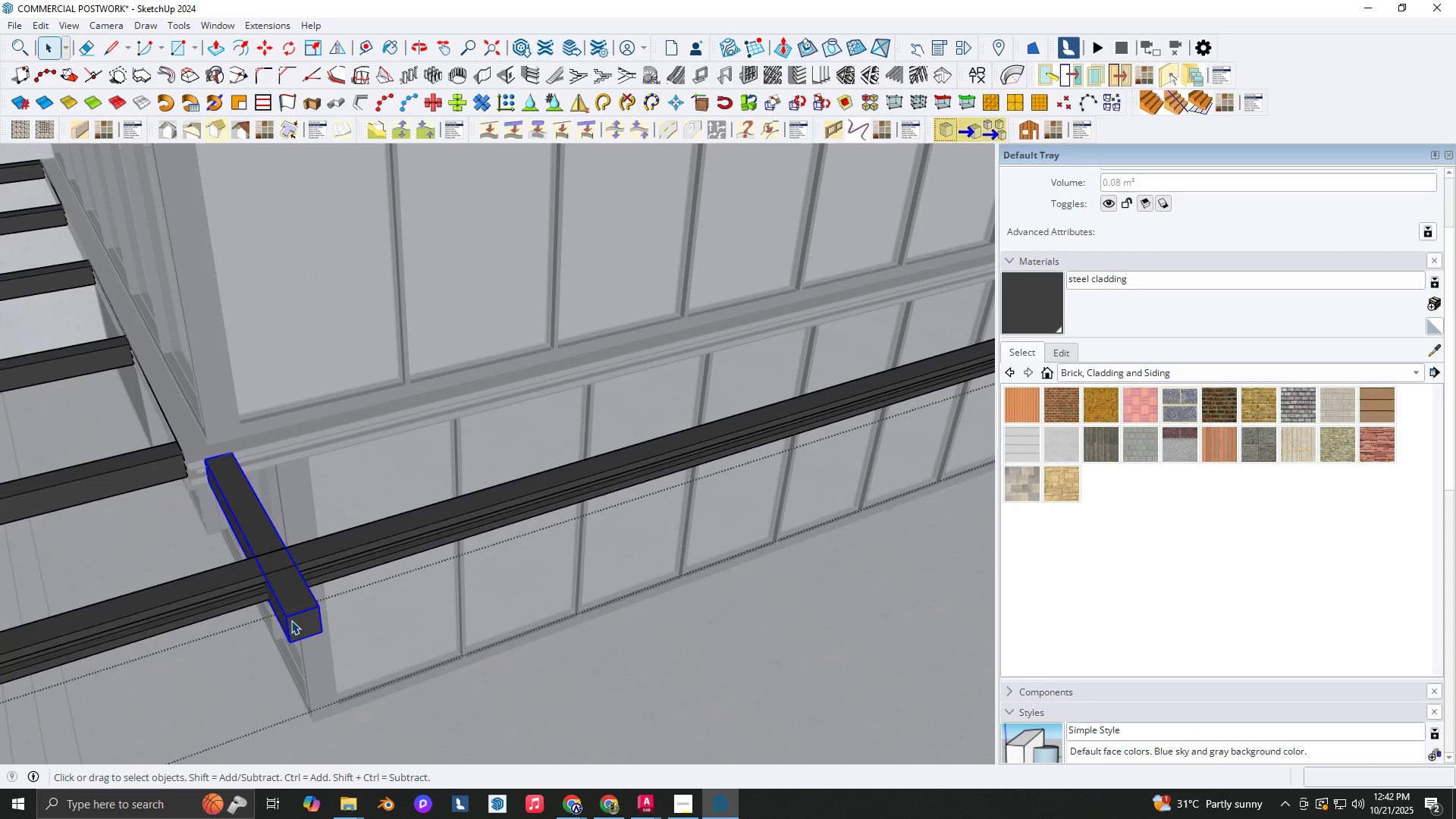 
double_click([291, 620])
 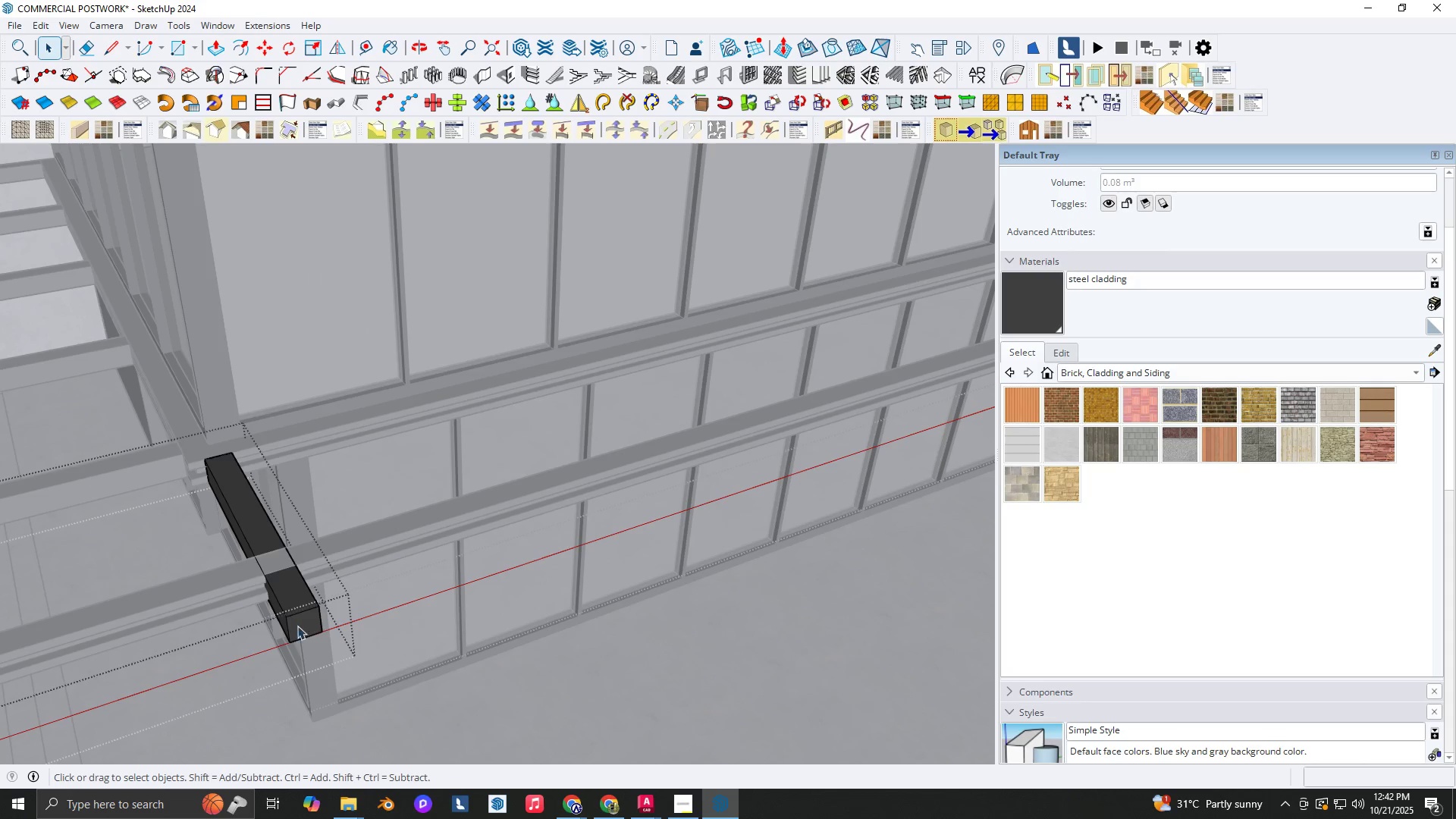 
key(P)
 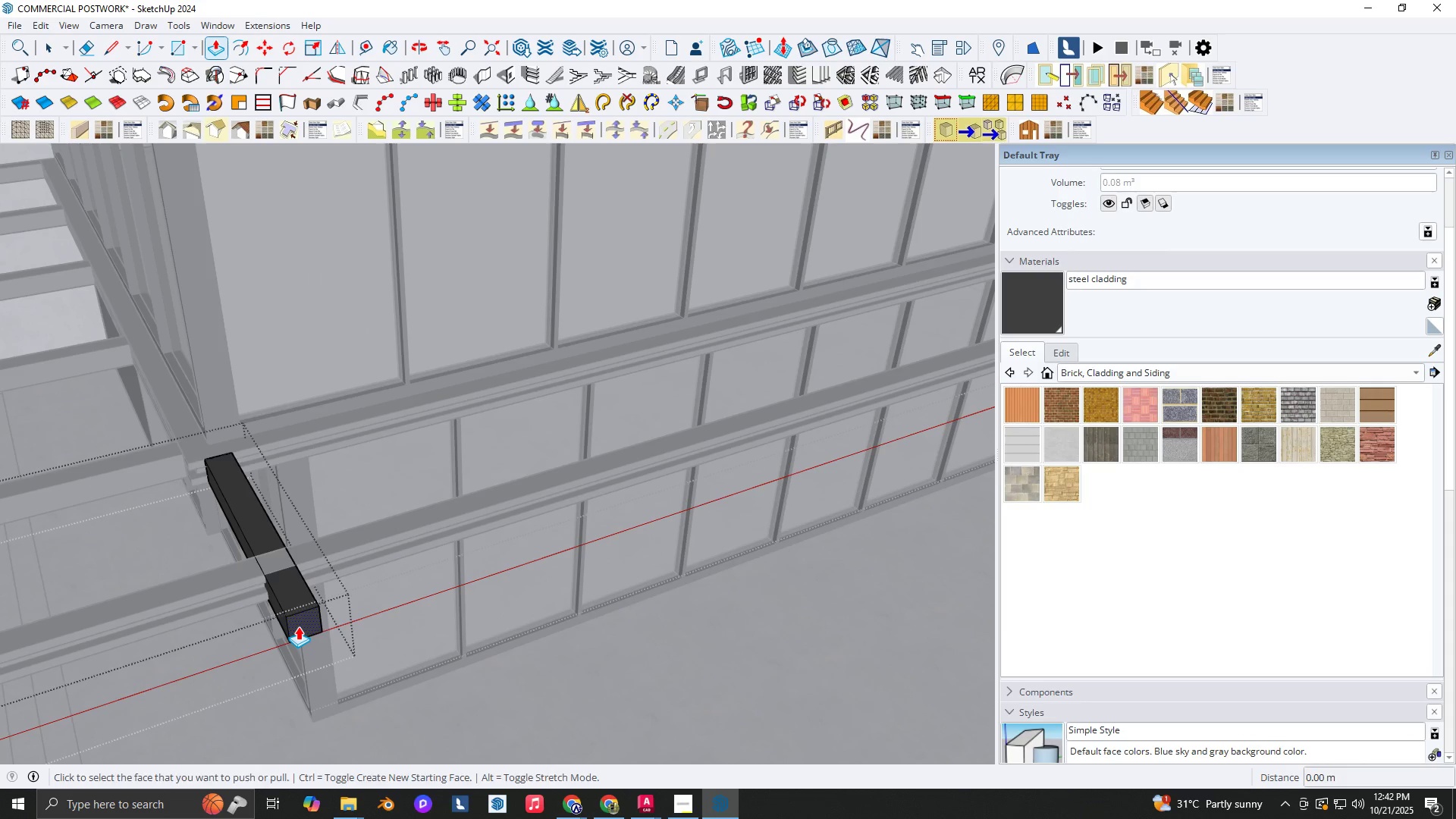 
left_click([298, 626])
 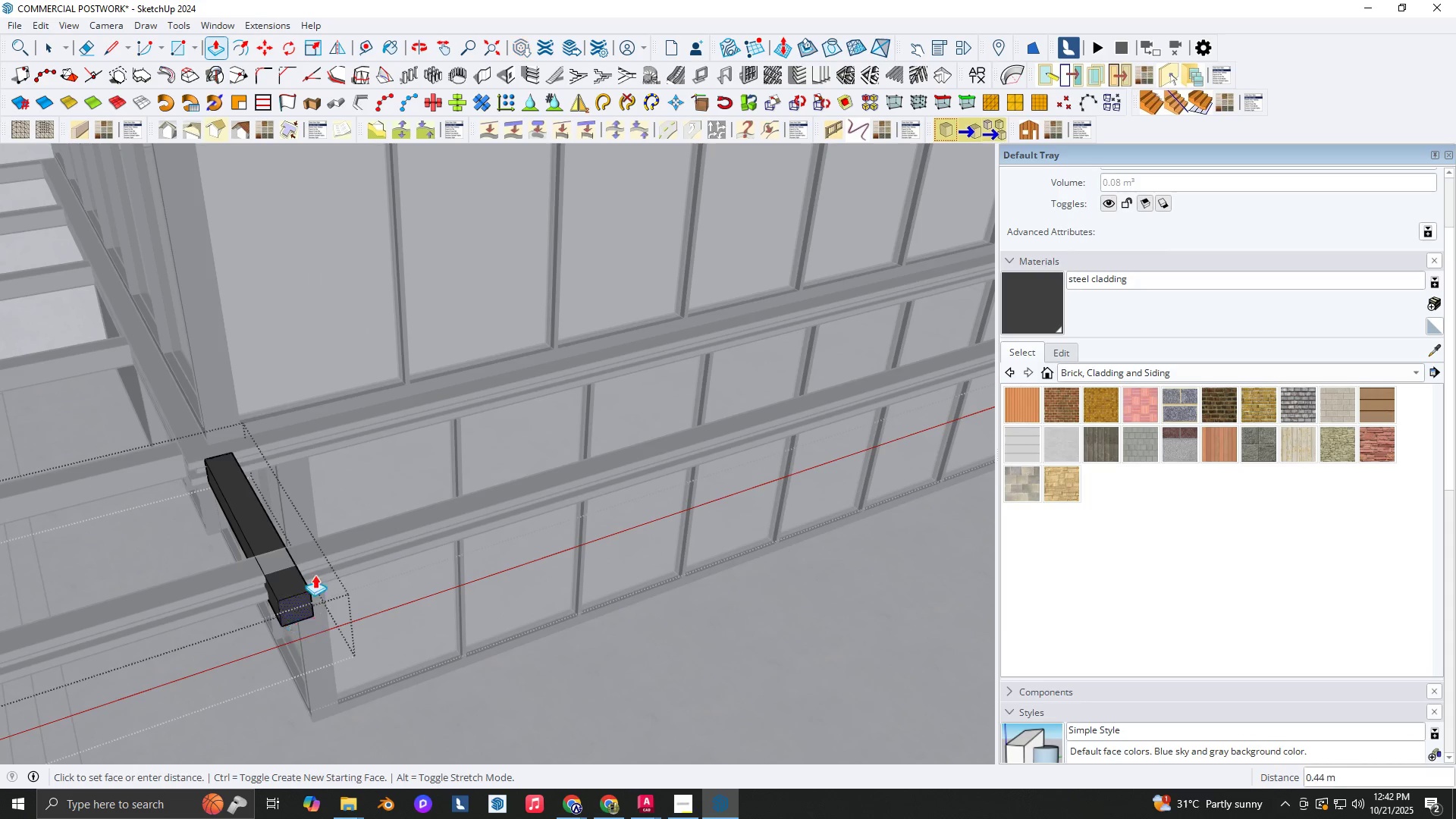 
scroll: coordinate [315, 570], scroll_direction: up, amount: 1.0
 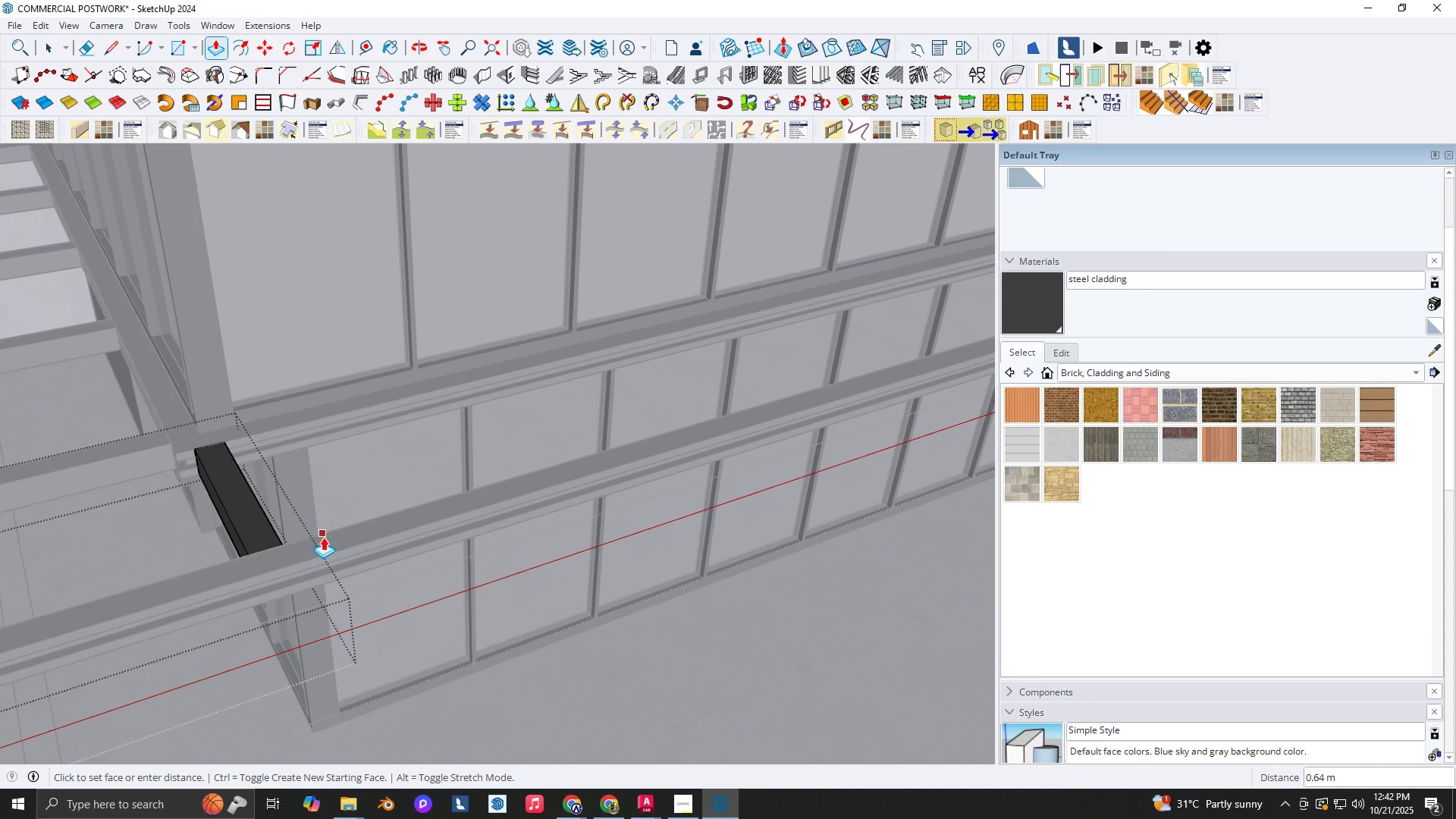 
left_click([323, 537])
 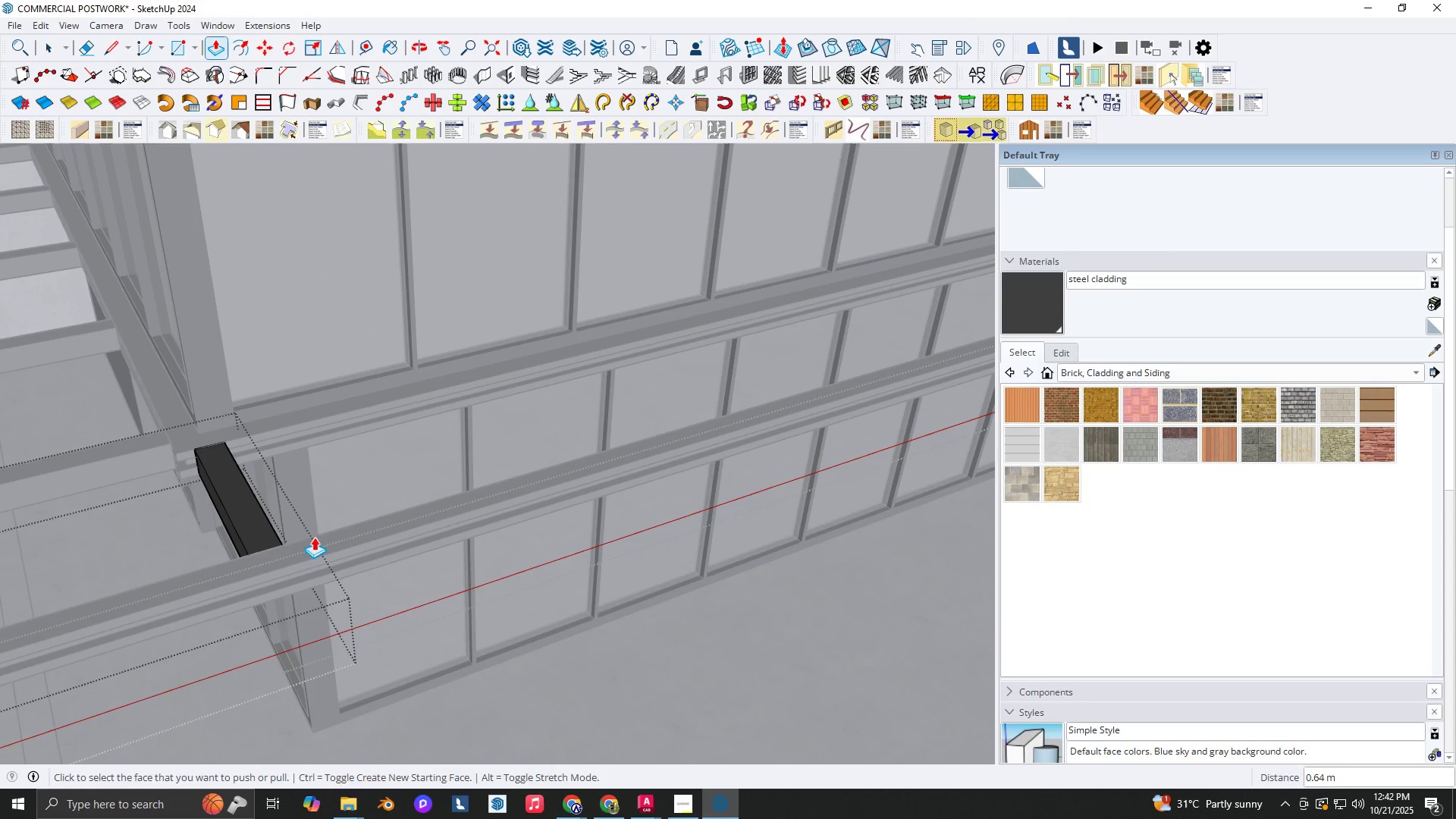 
key(Space)
 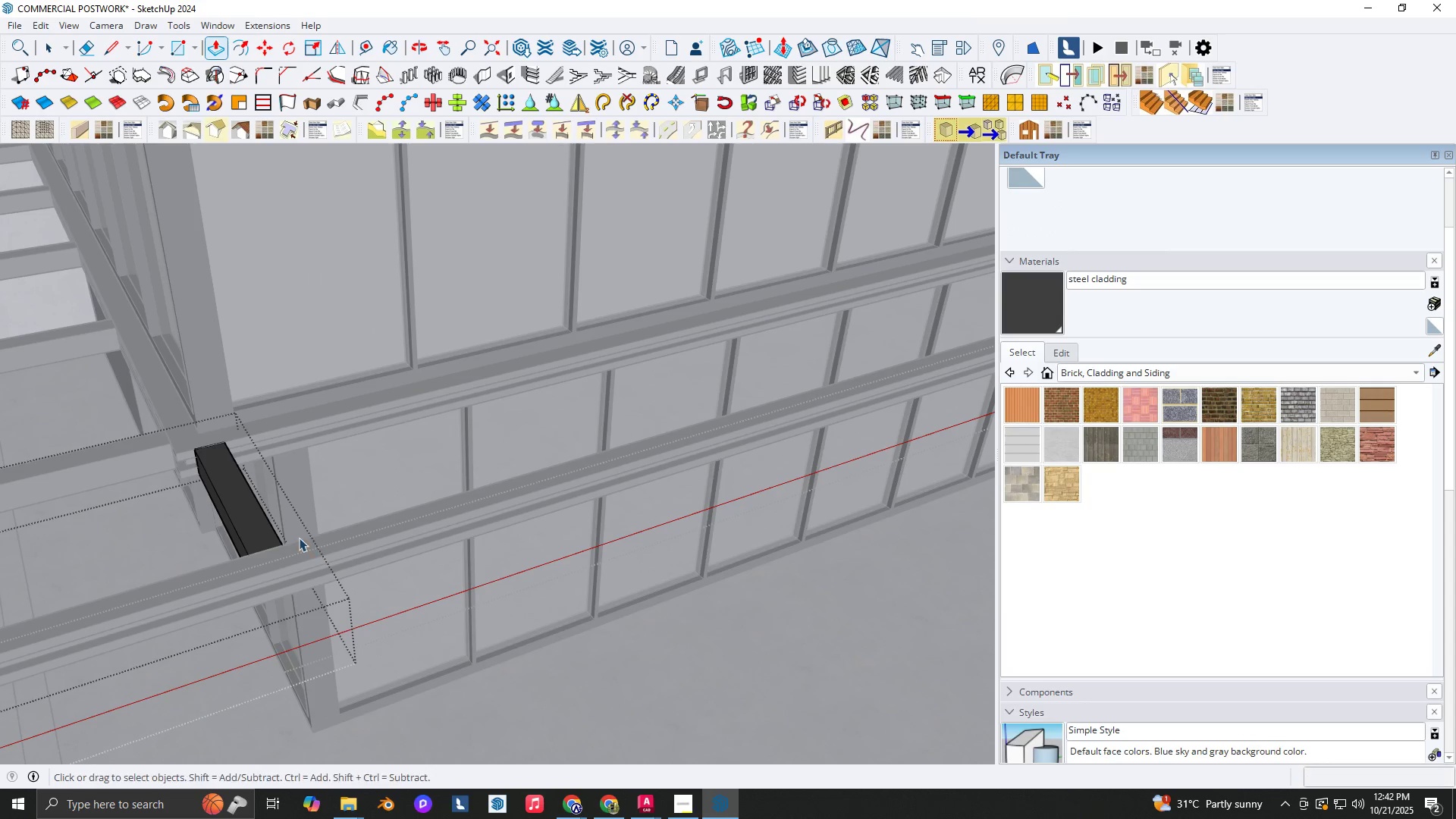 
key(Escape)
 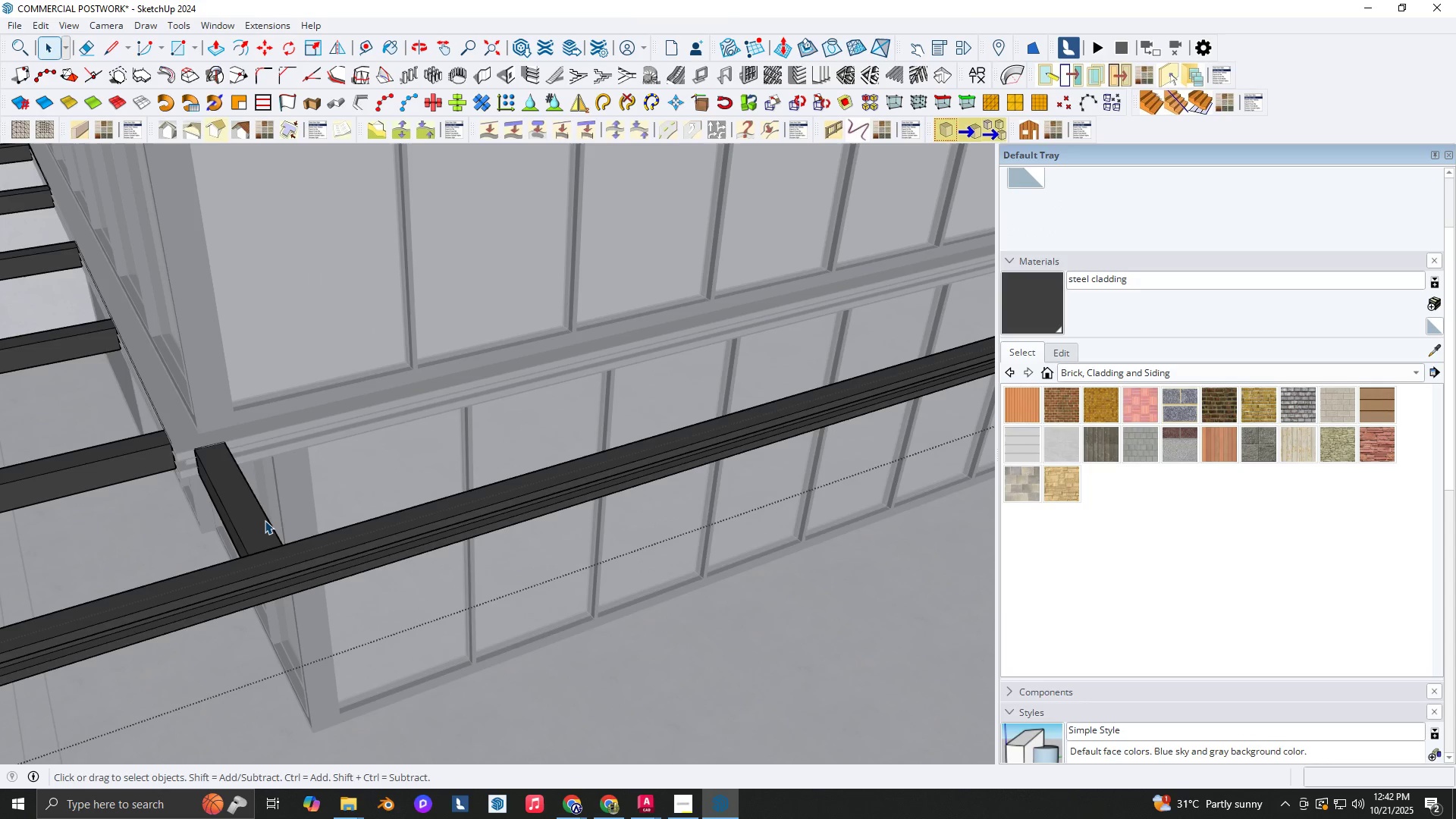 
left_click([265, 520])
 